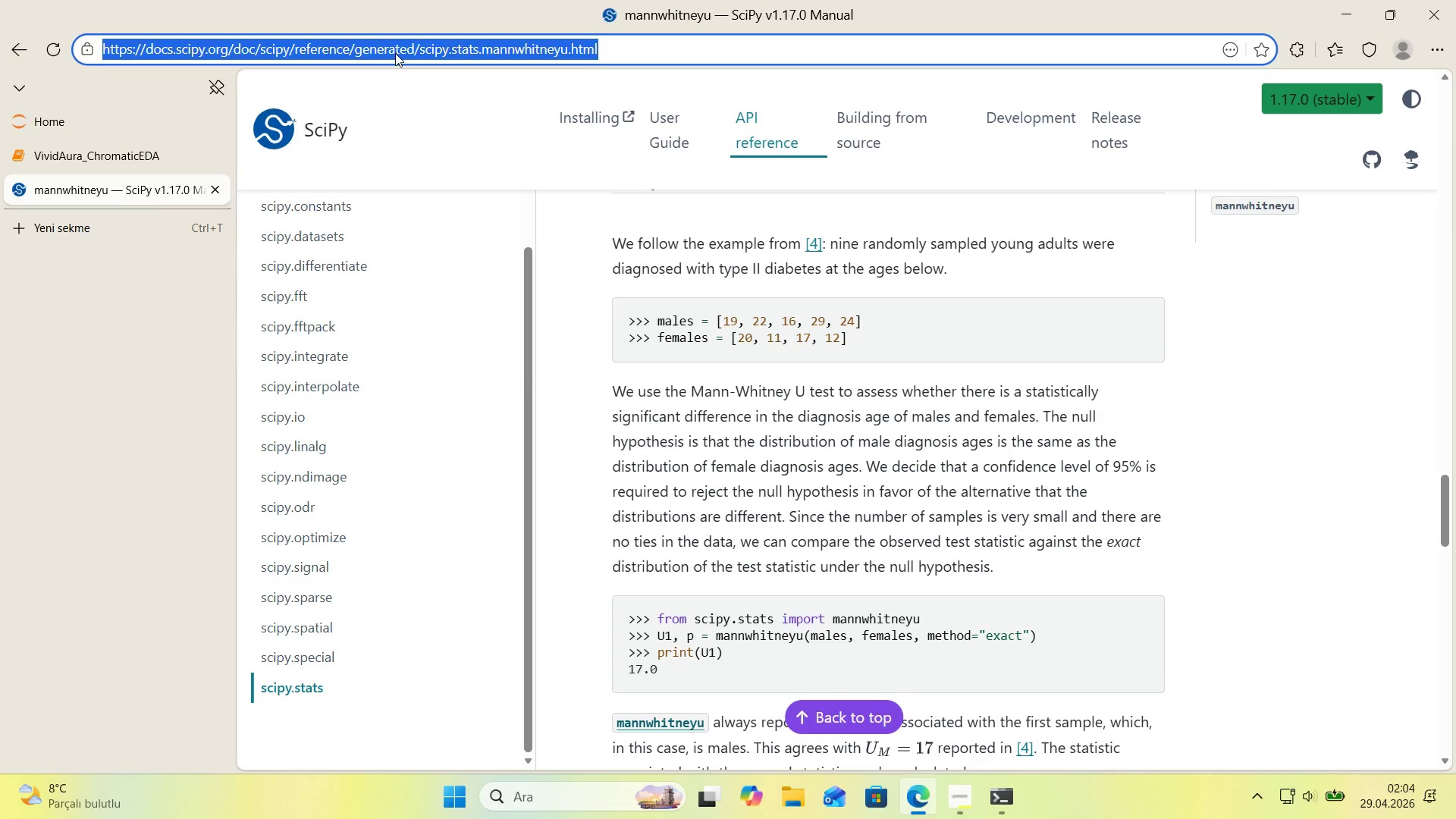 
type(vader sen)
key(Backspace)
key(Backspace)
key(Backspace)
key(Backspace)
type(sen)
 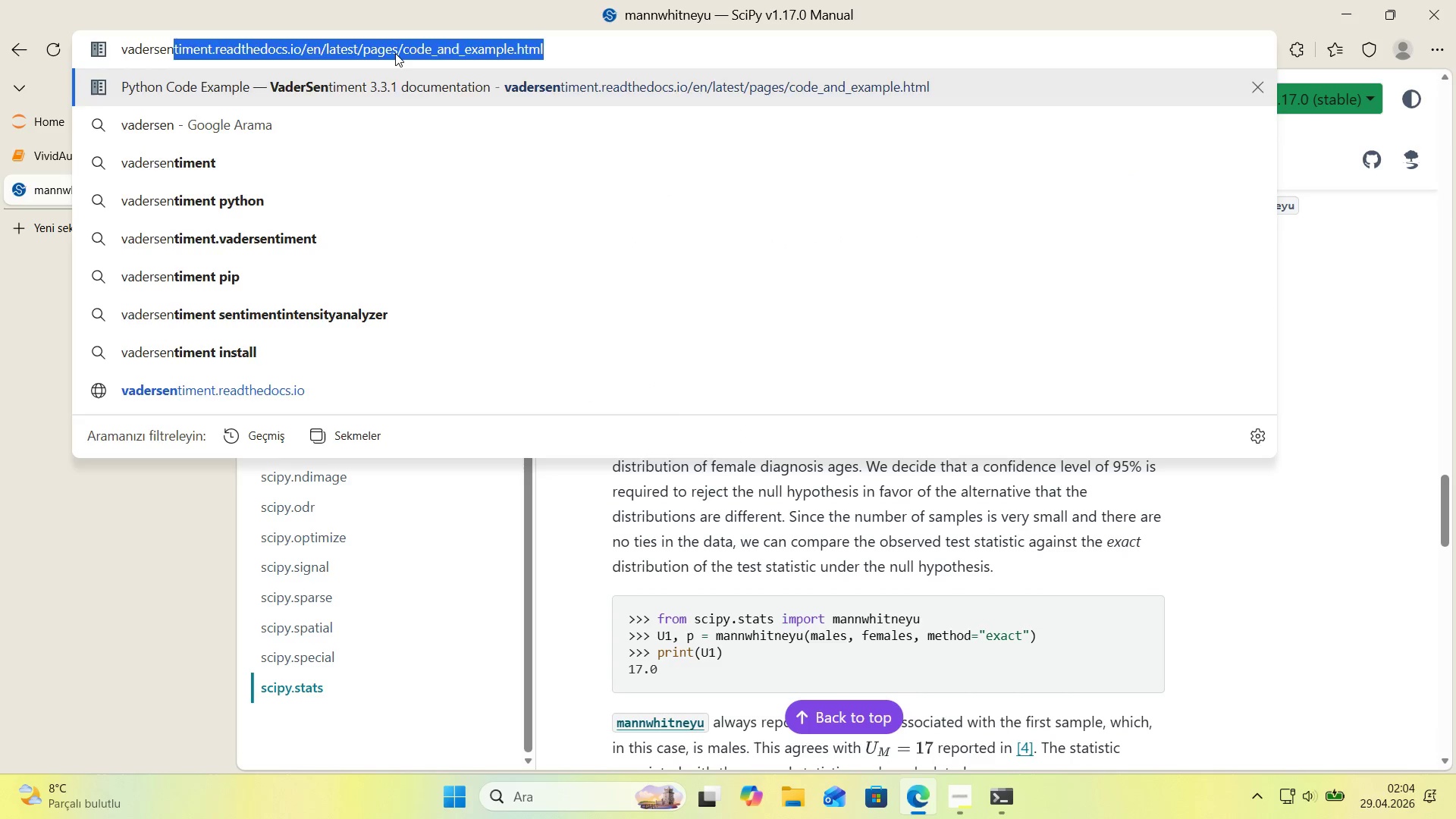 
key(Enter)
 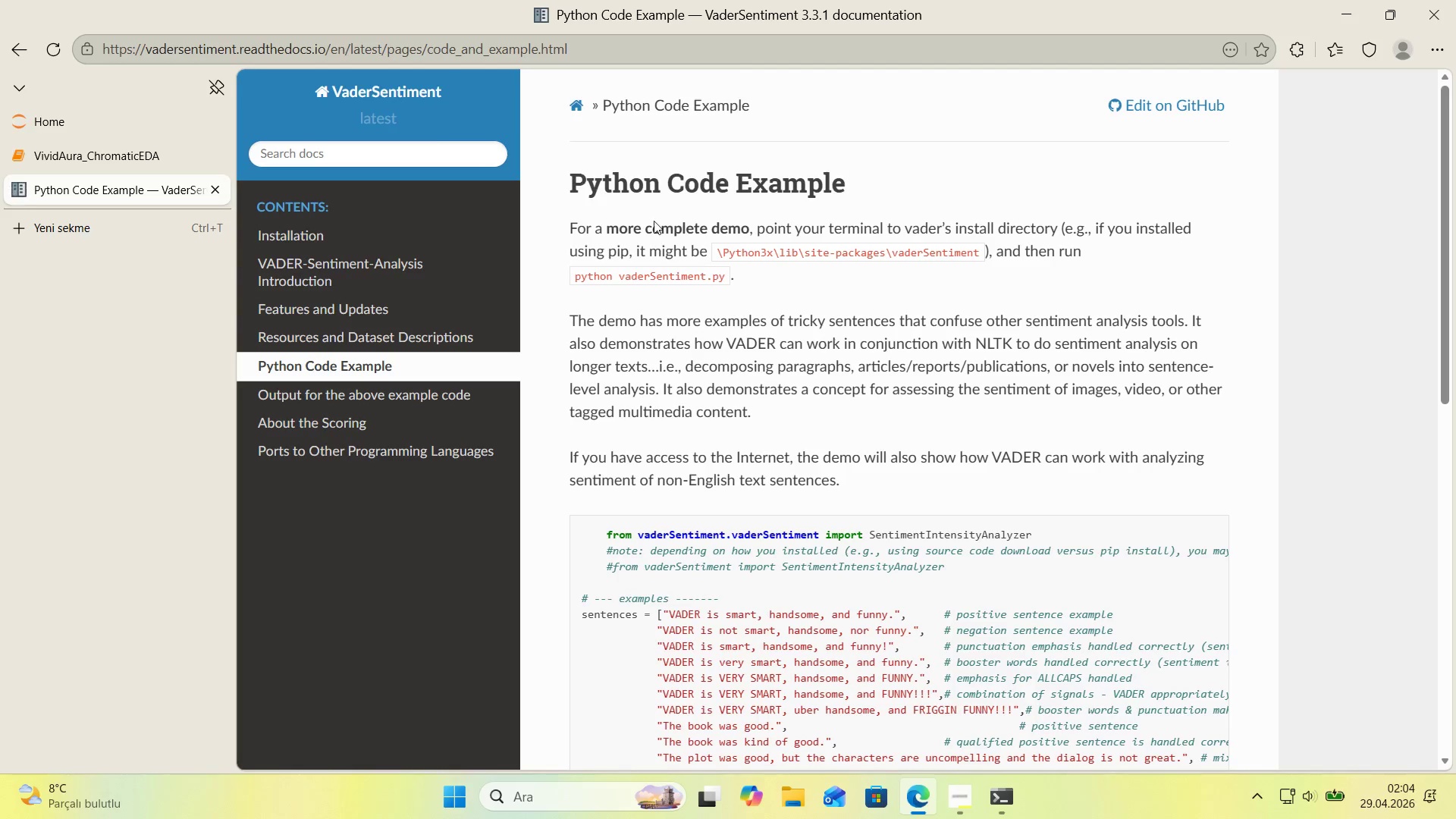 
scroll: coordinate [594, 281], scroll_direction: down, amount: 9.0
 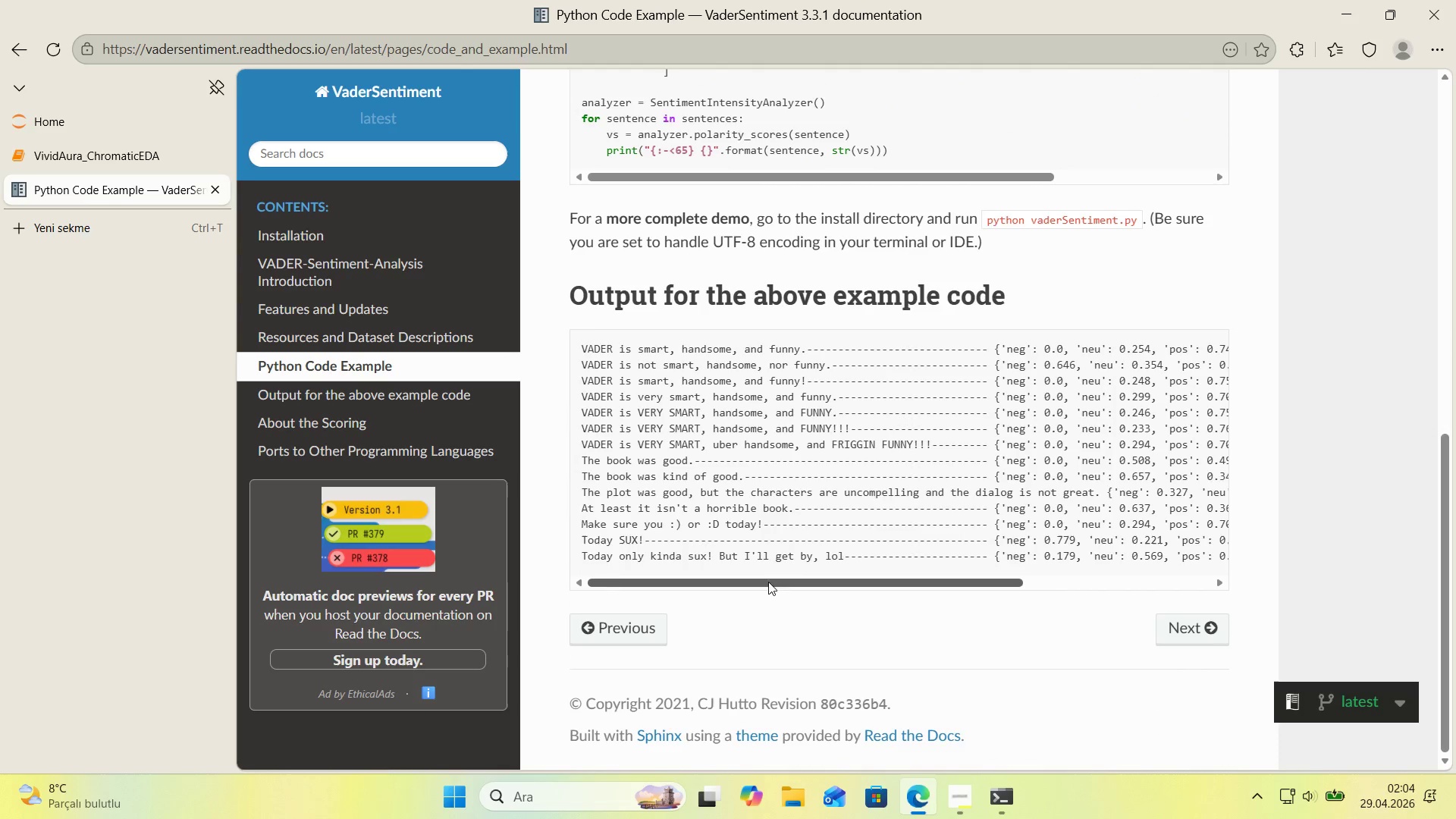 
left_click_drag(start_coordinate=[768, 582], to_coordinate=[651, 548])
 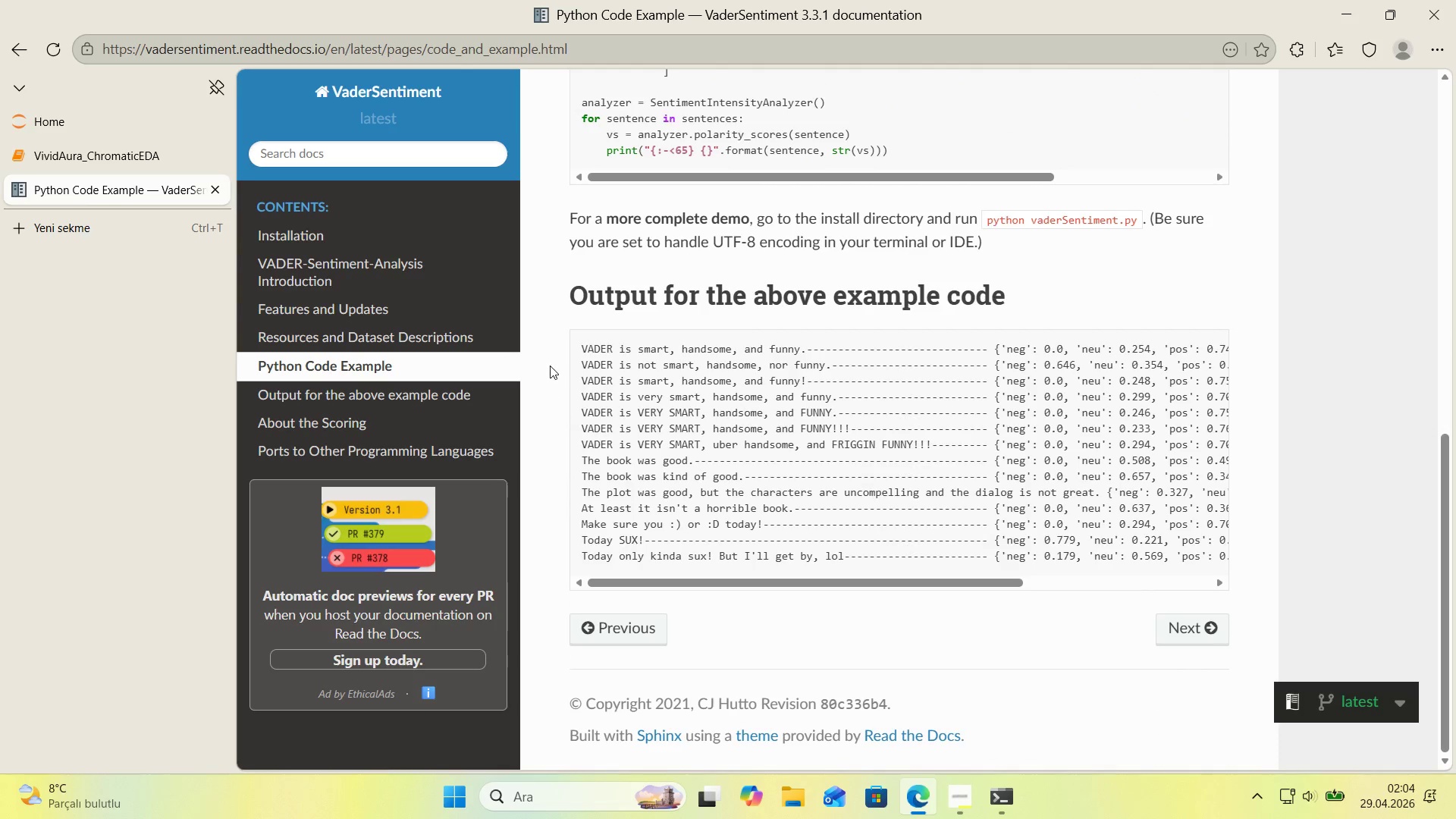 
scroll: coordinate [550, 366], scroll_direction: up, amount: 7.0
 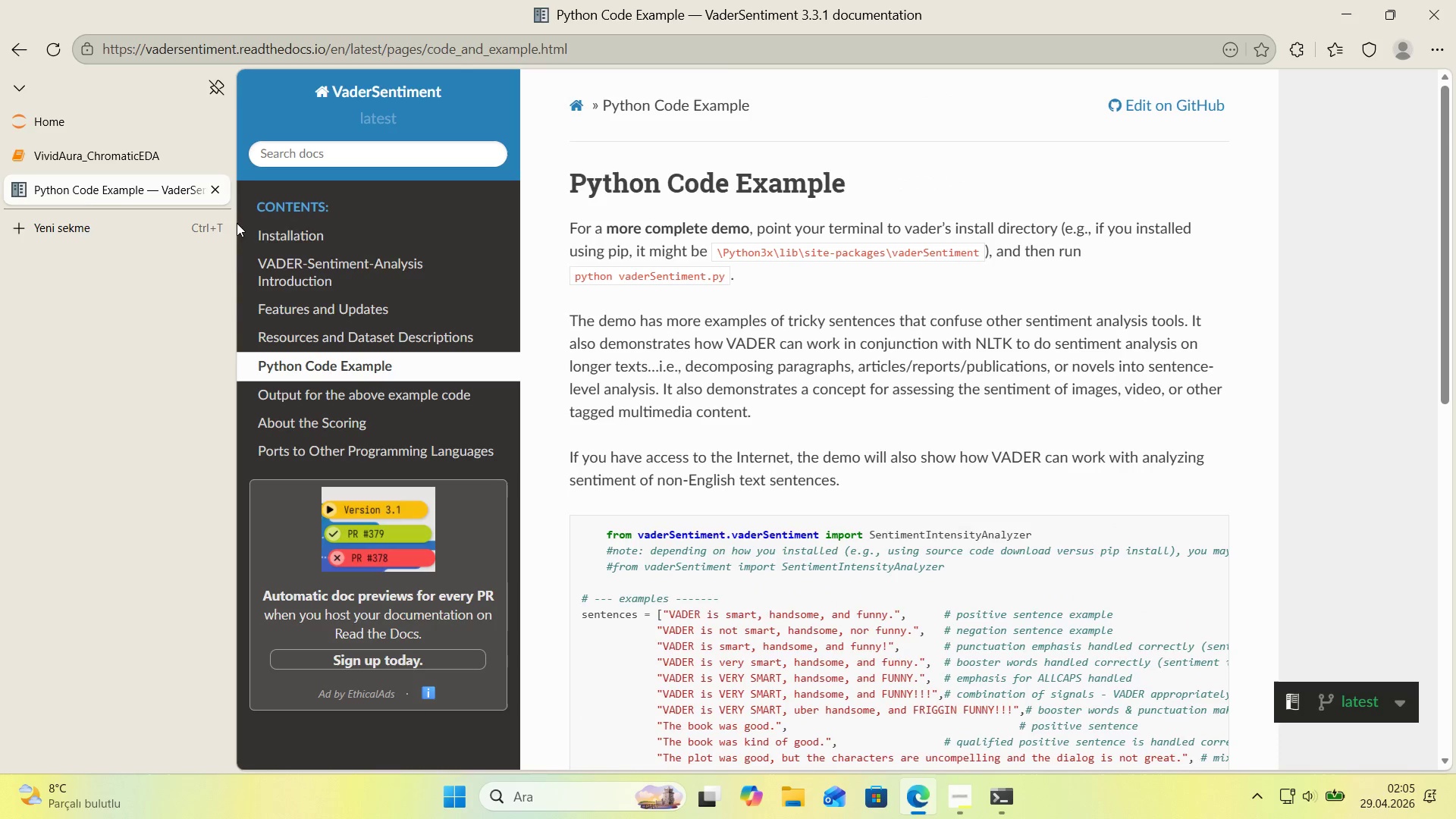 
left_click([345, 274])
 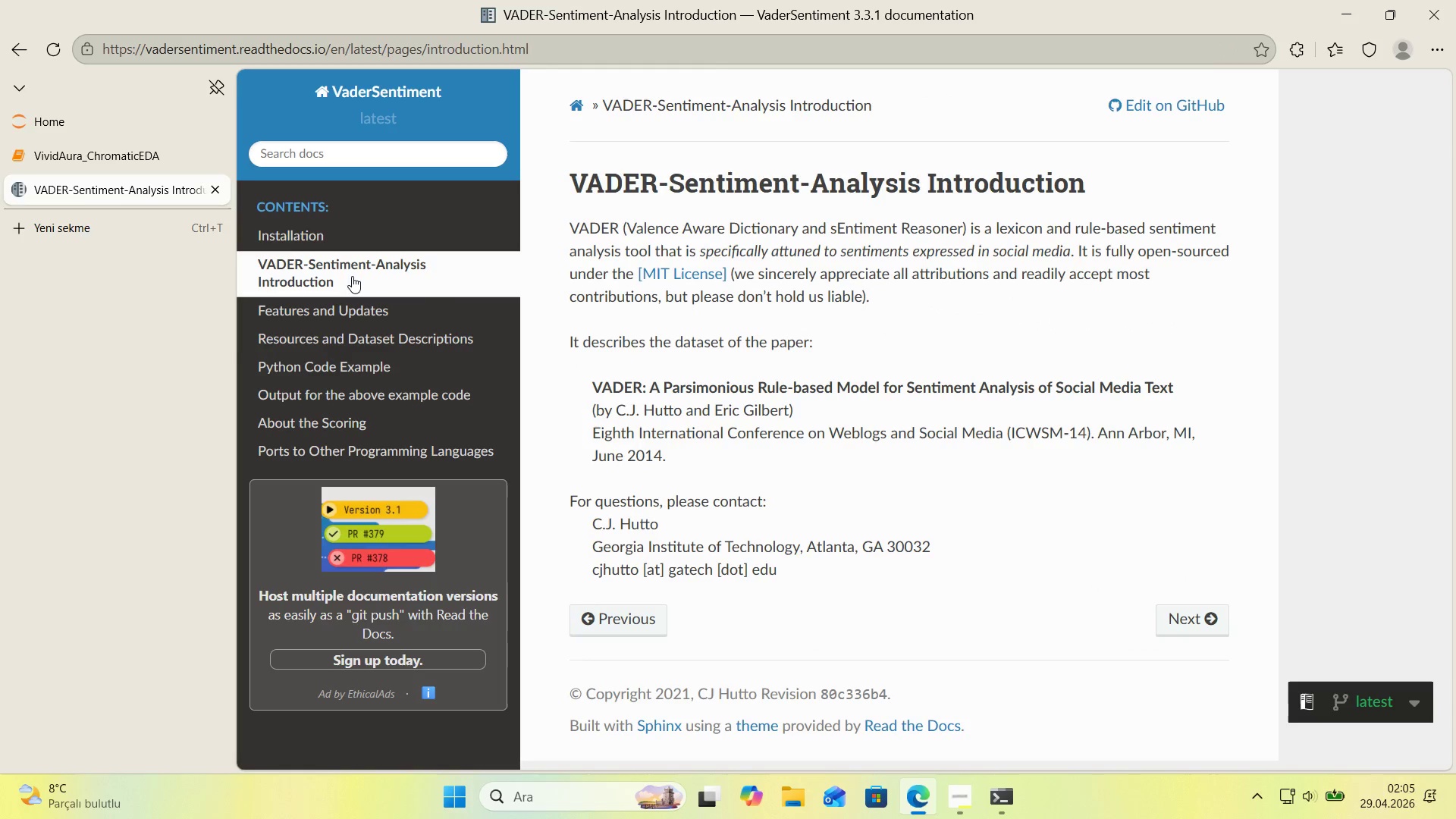 
scroll: coordinate [618, 285], scroll_direction: down, amount: 4.0
 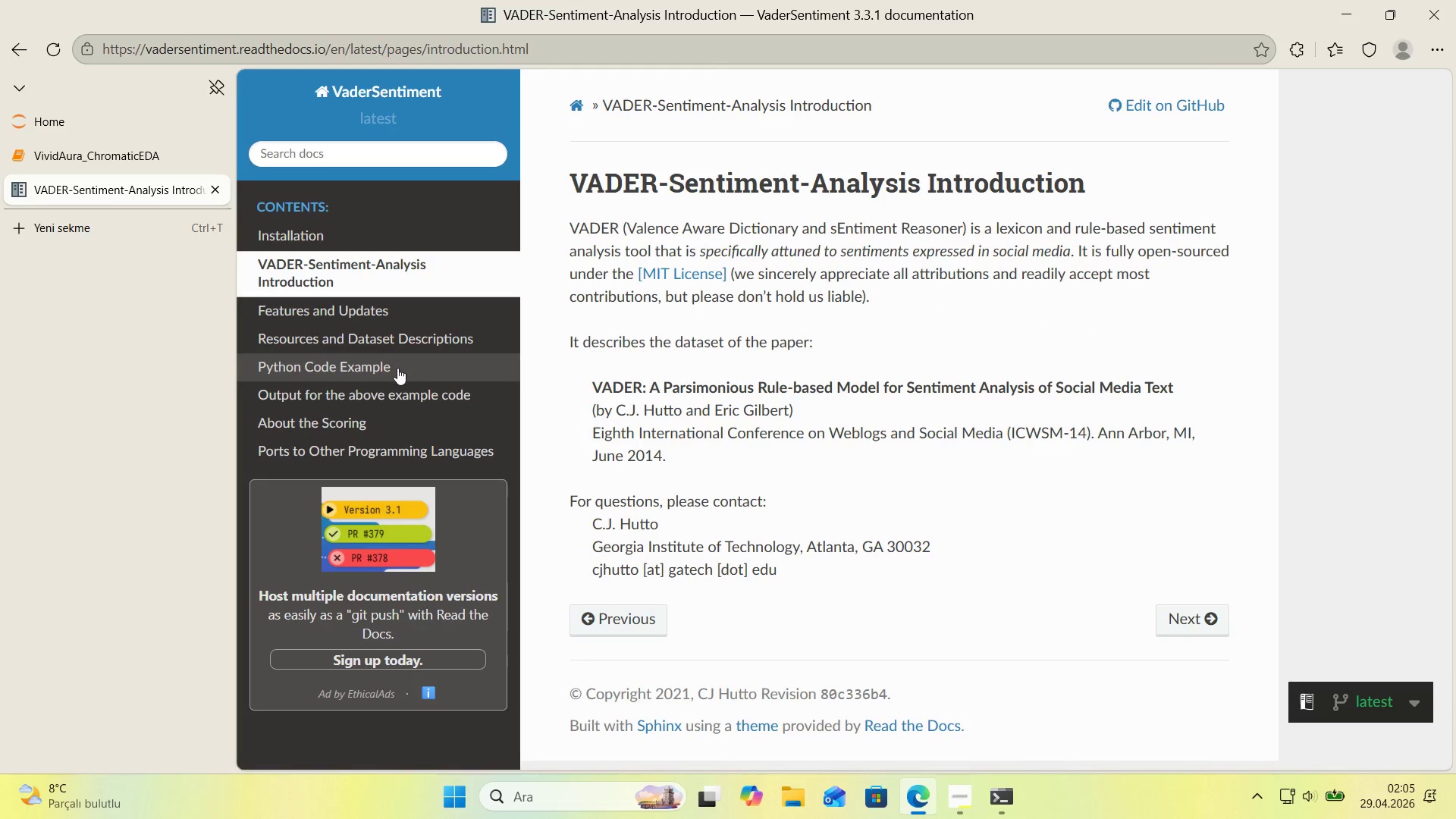 
left_click([397, 370])
 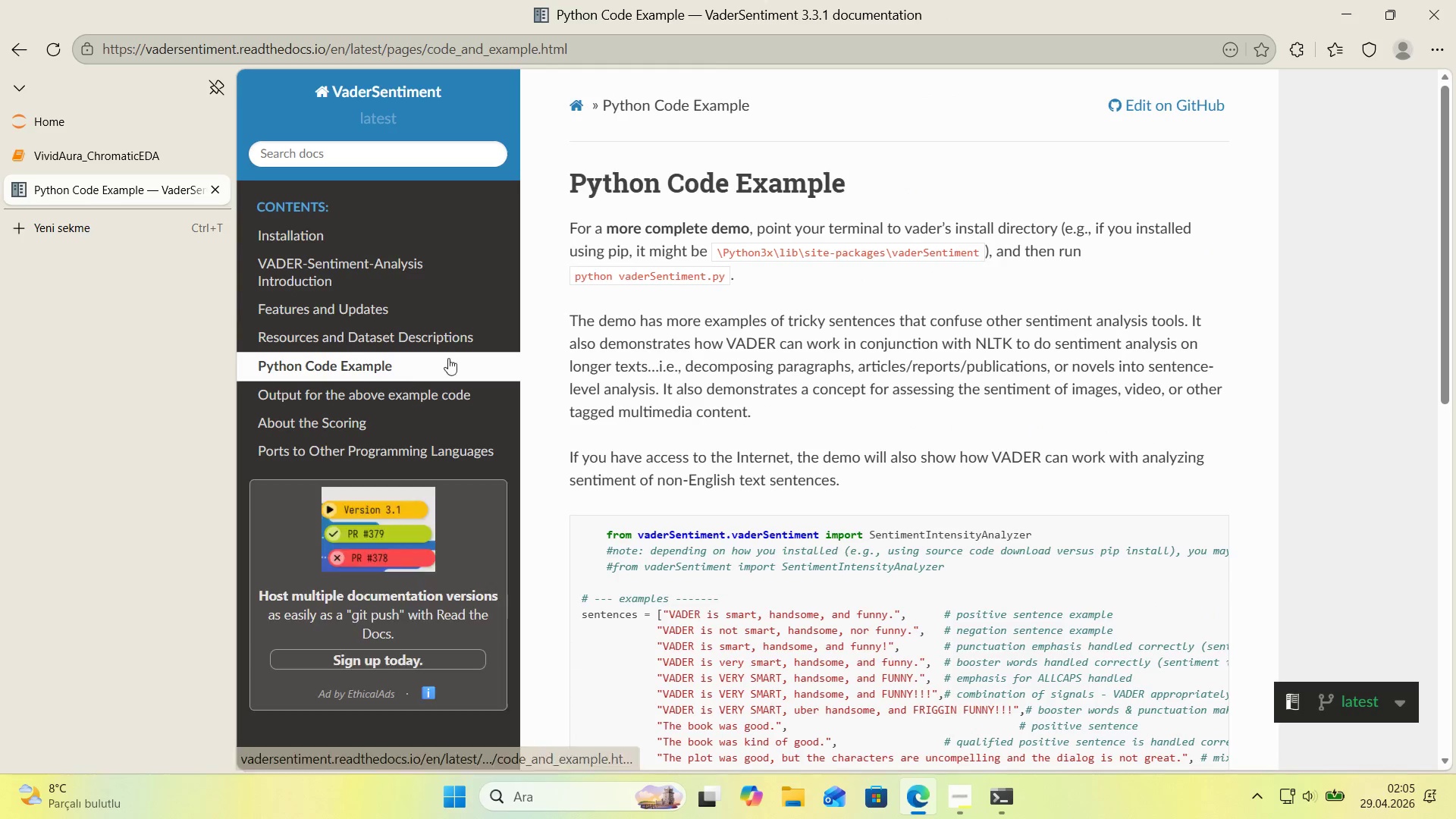 
scroll: coordinate [601, 310], scroll_direction: down, amount: 9.0
 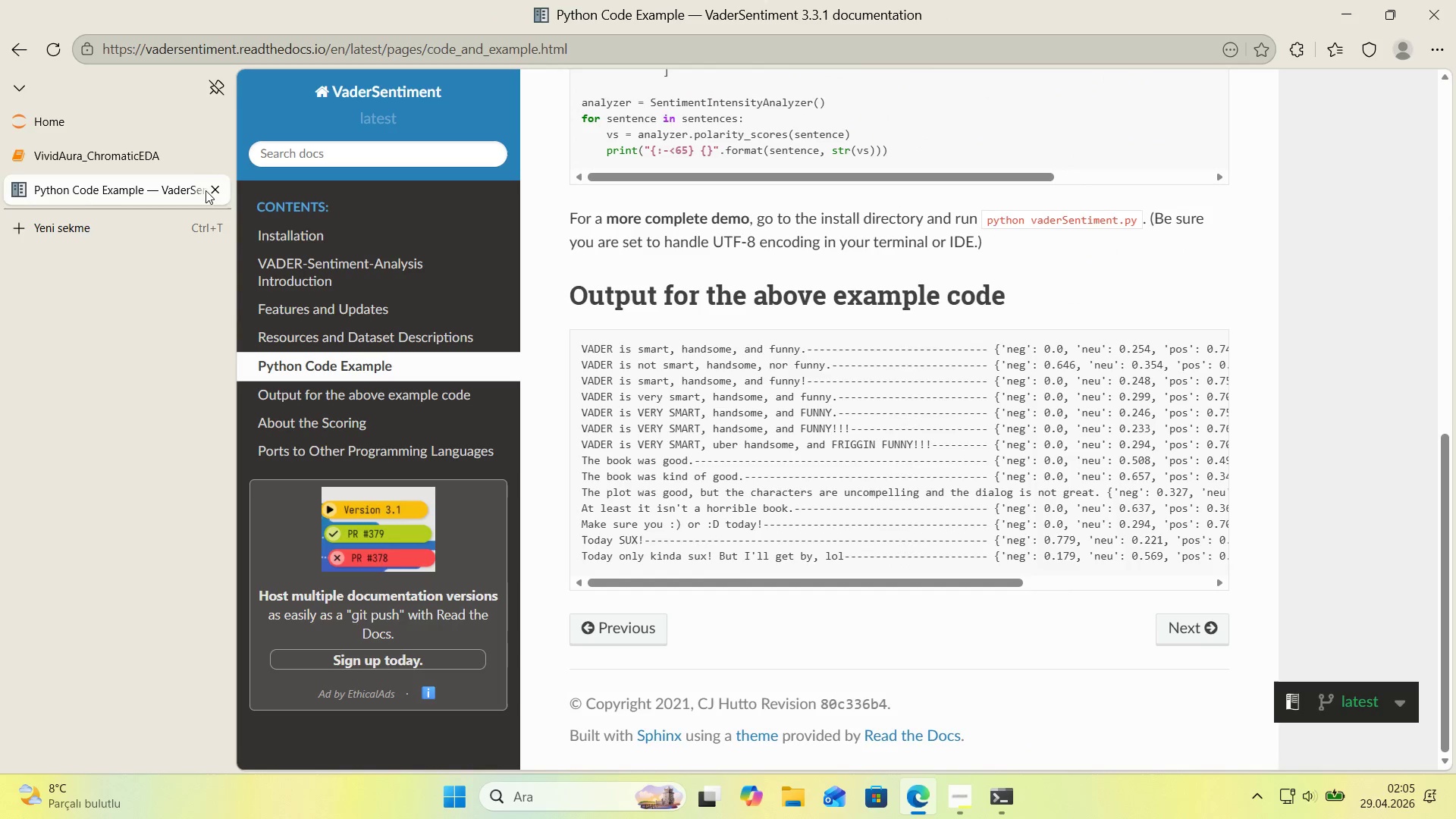 
left_click([167, 164])
 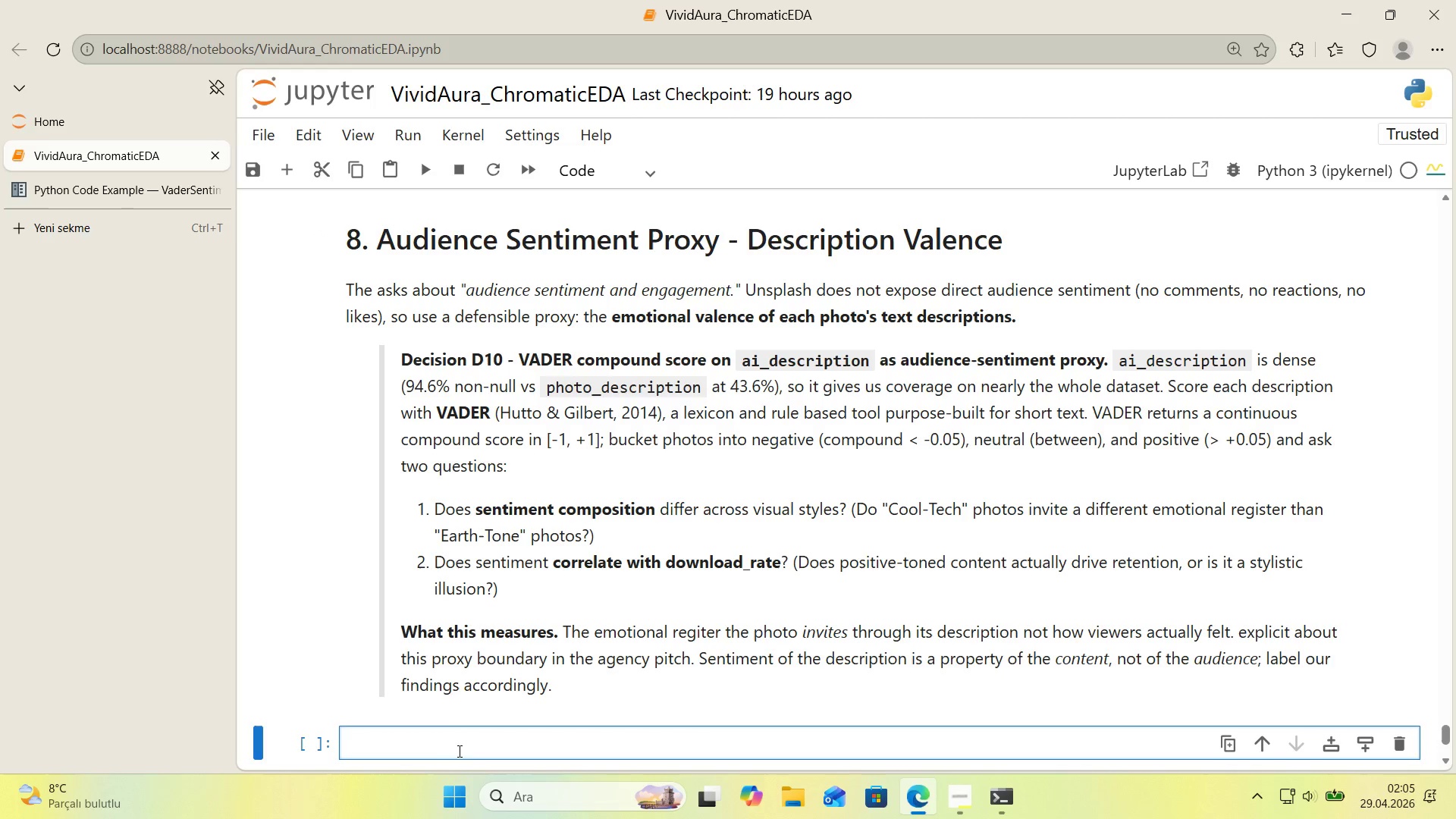 
left_click([459, 746])
 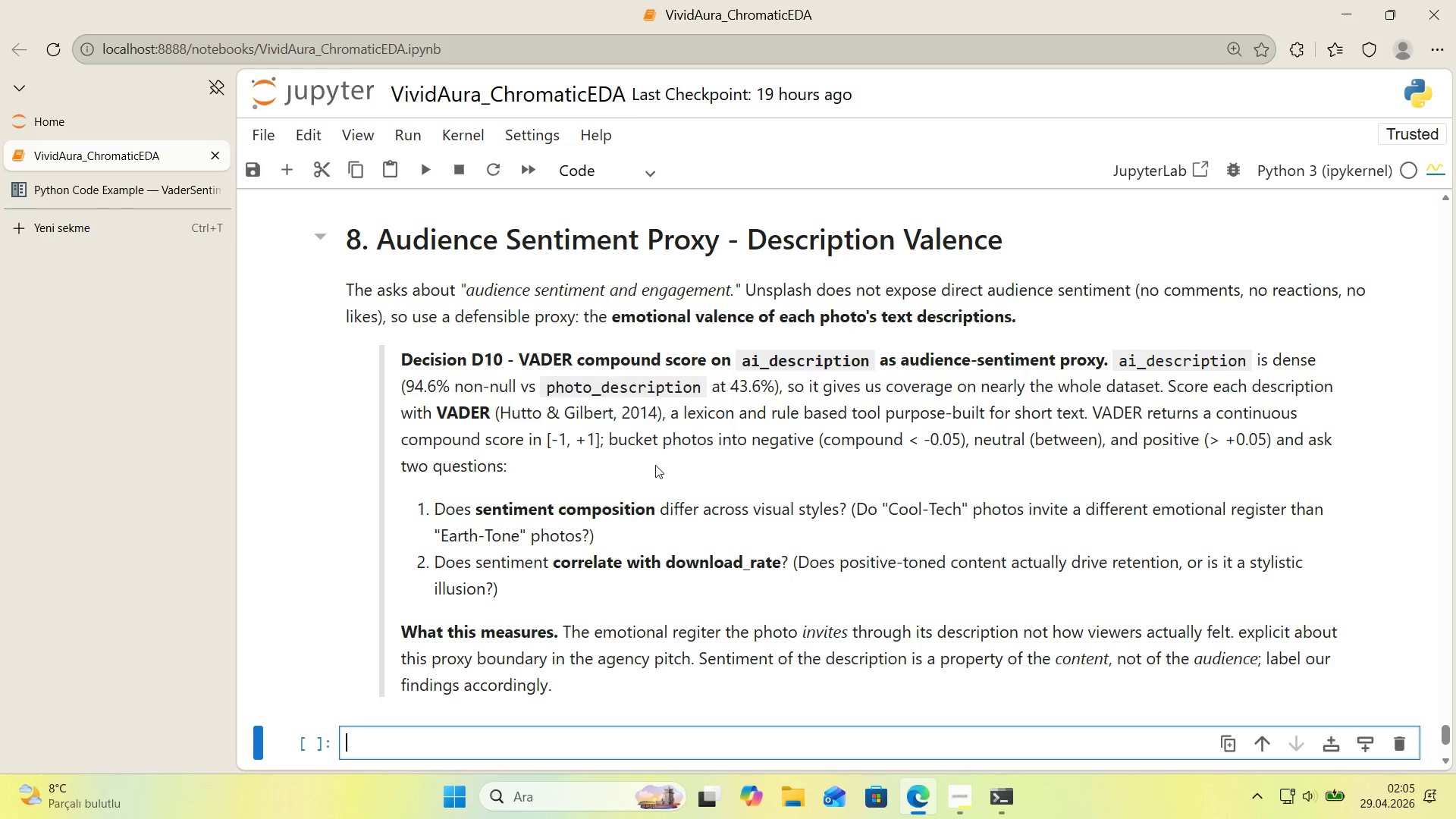 
scroll: coordinate [655, 465], scroll_direction: down, amount: 5.0
 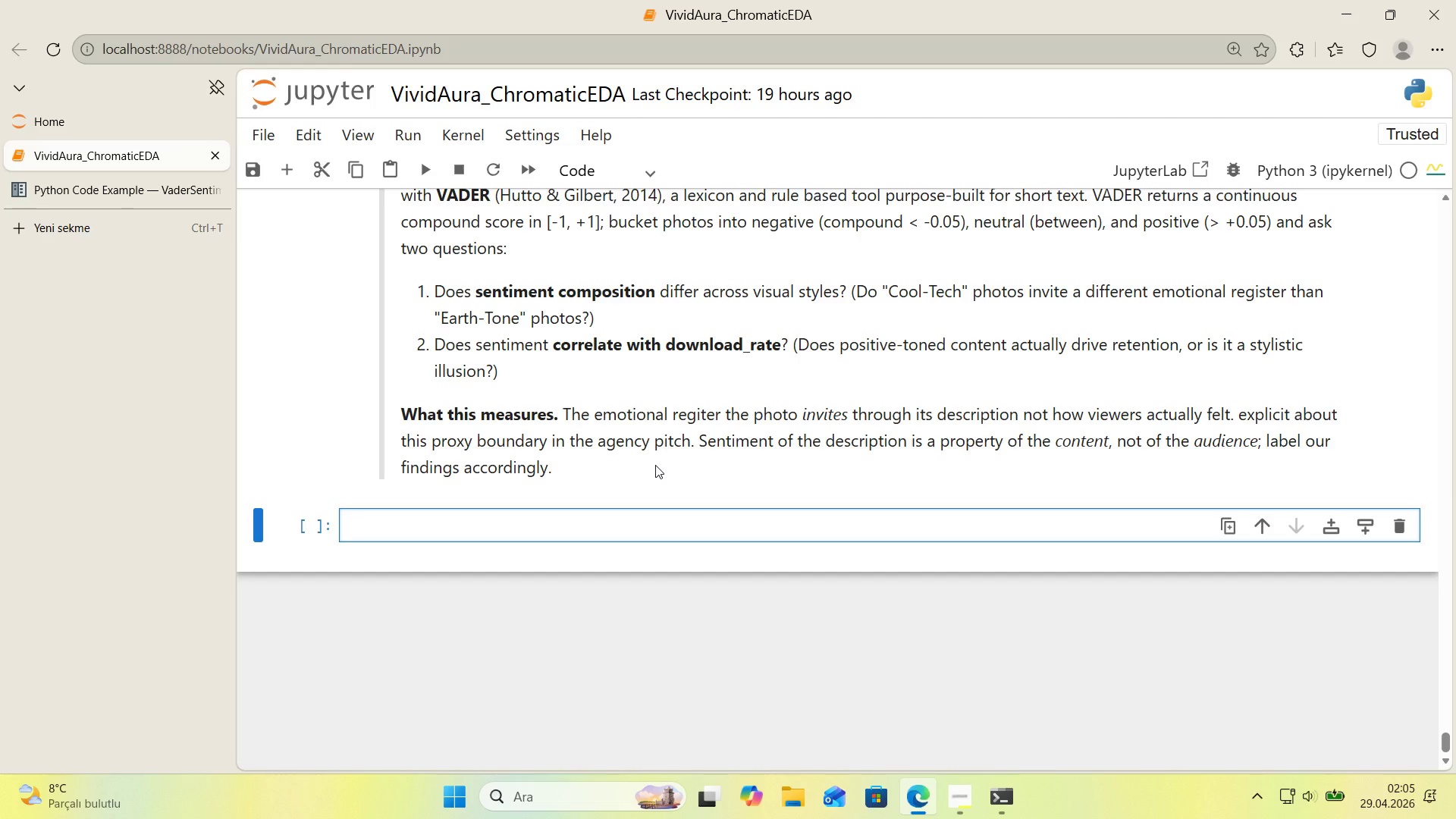 
wait(22.46)
 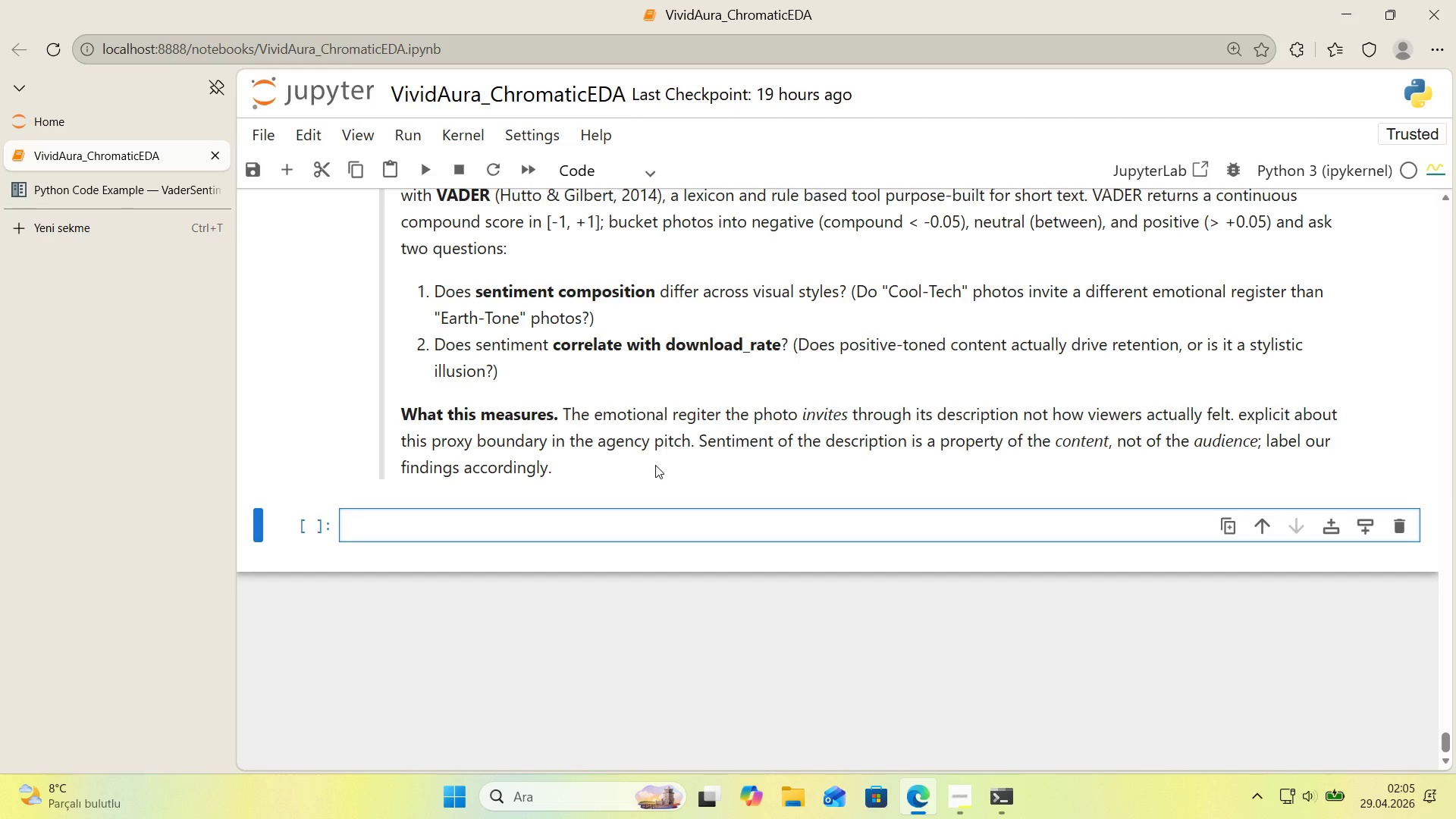 
scroll: coordinate [836, 397], scroll_direction: up, amount: 1.0
 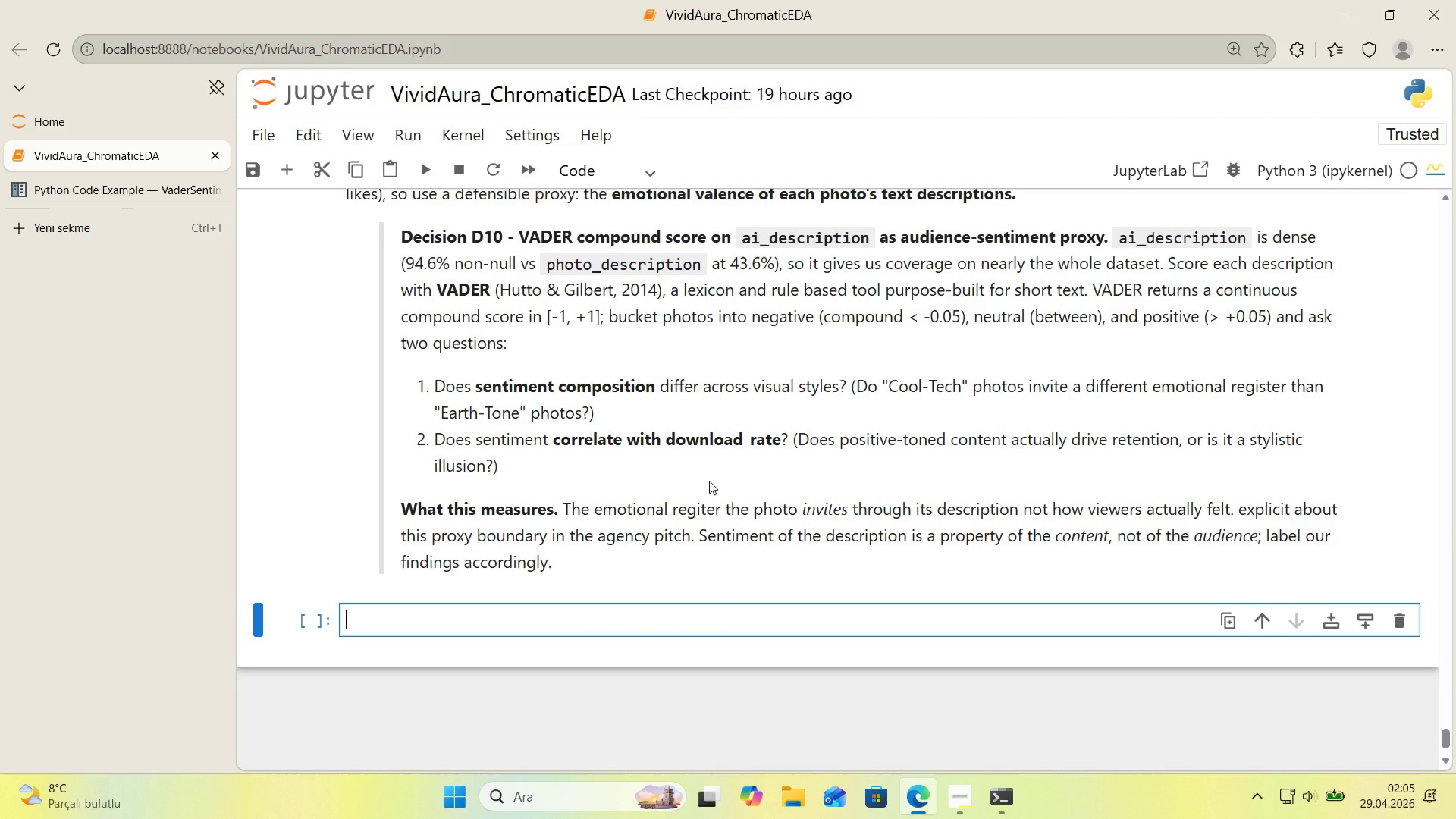 
double_click([691, 522])
 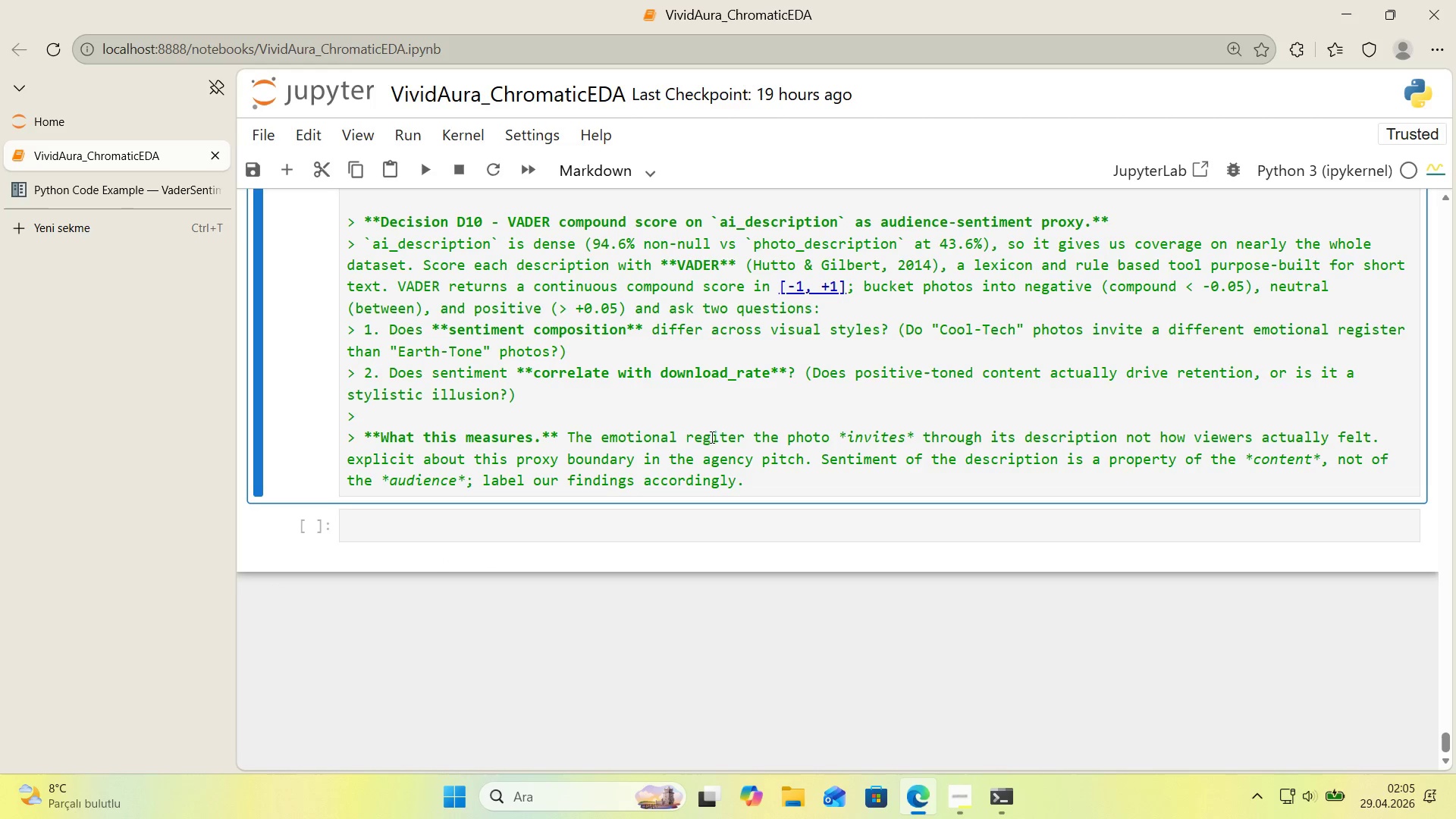 
left_click([720, 439])
 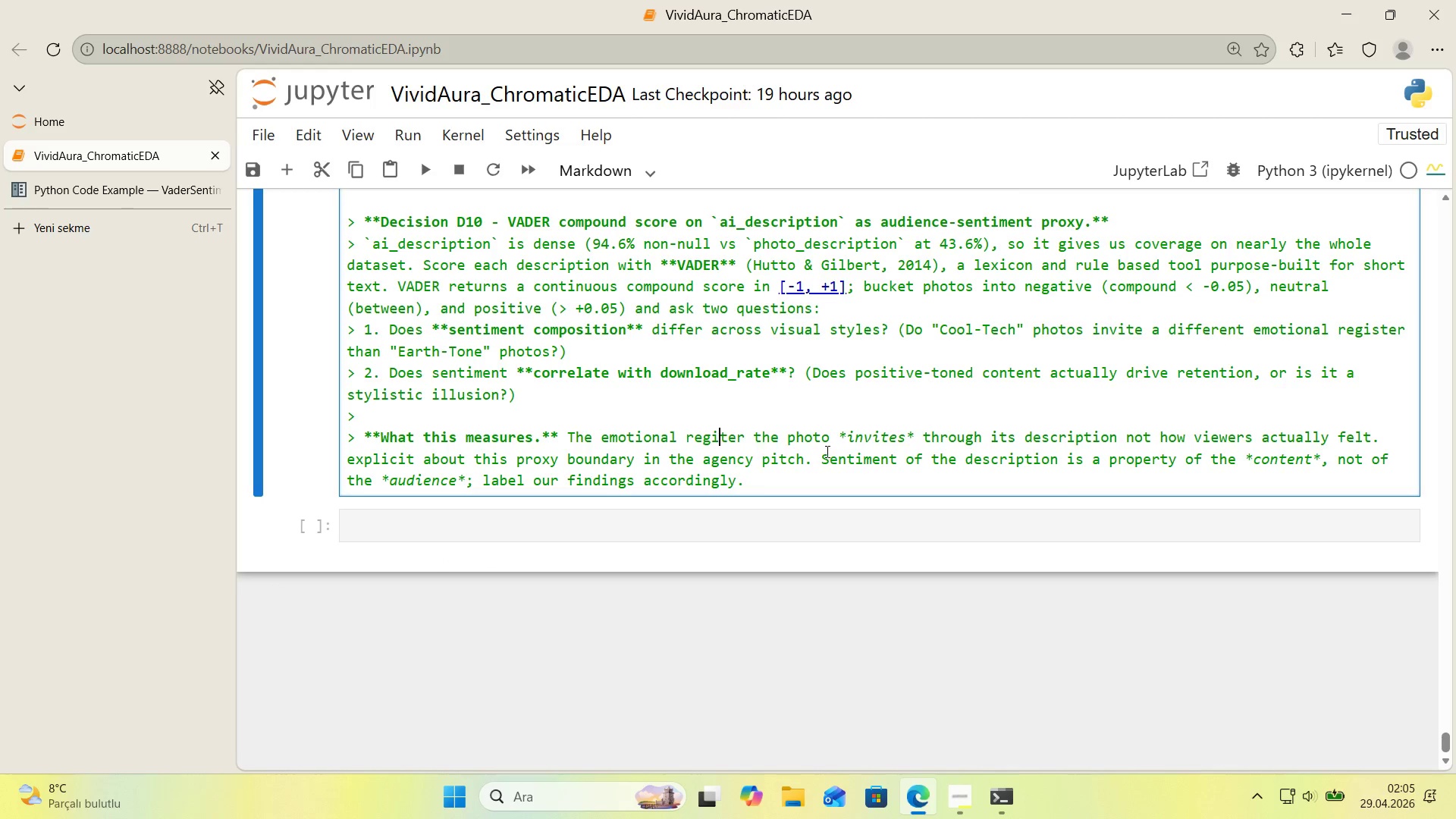 
key(S)
 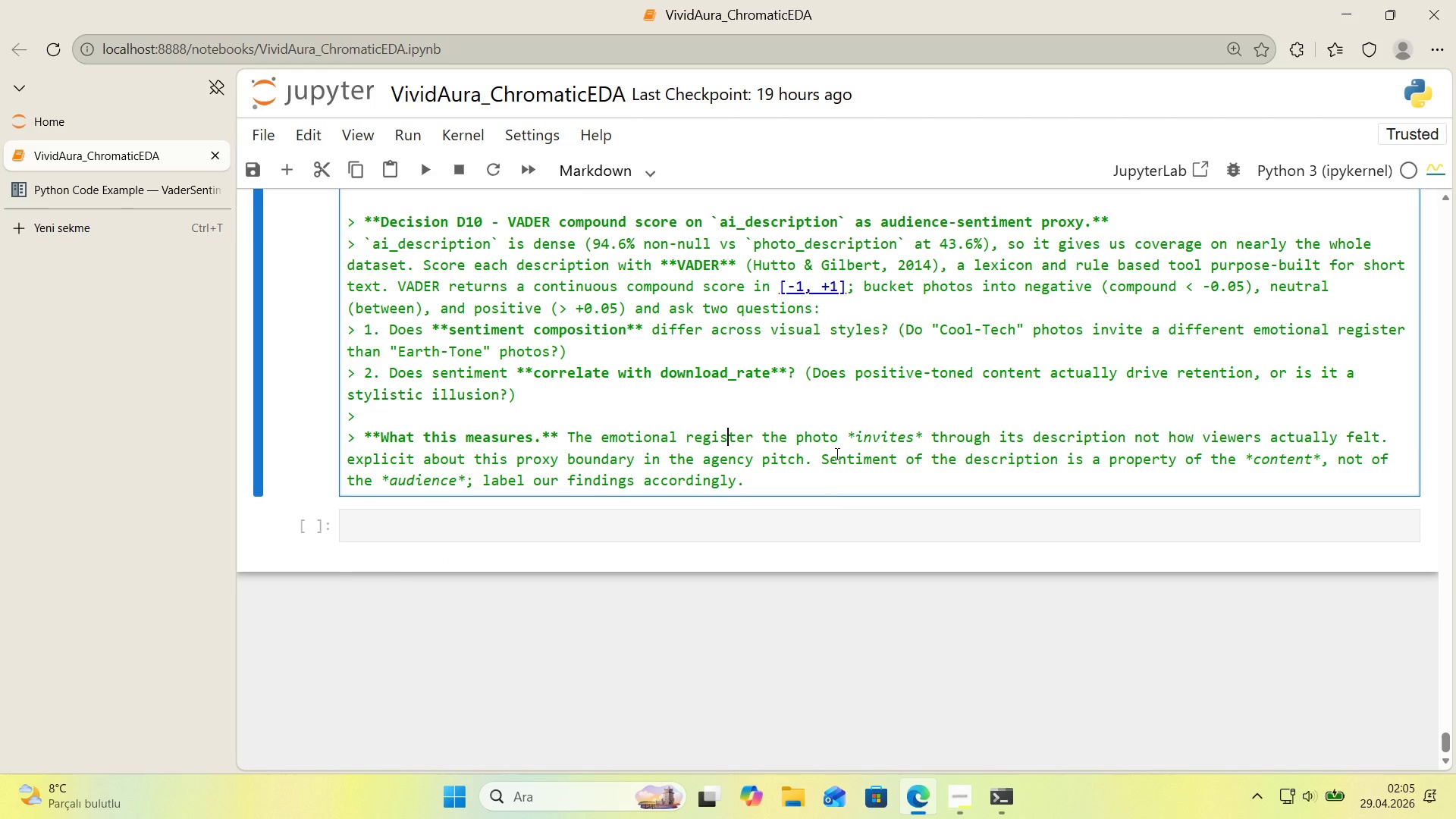 
key(Shift+Enter)
 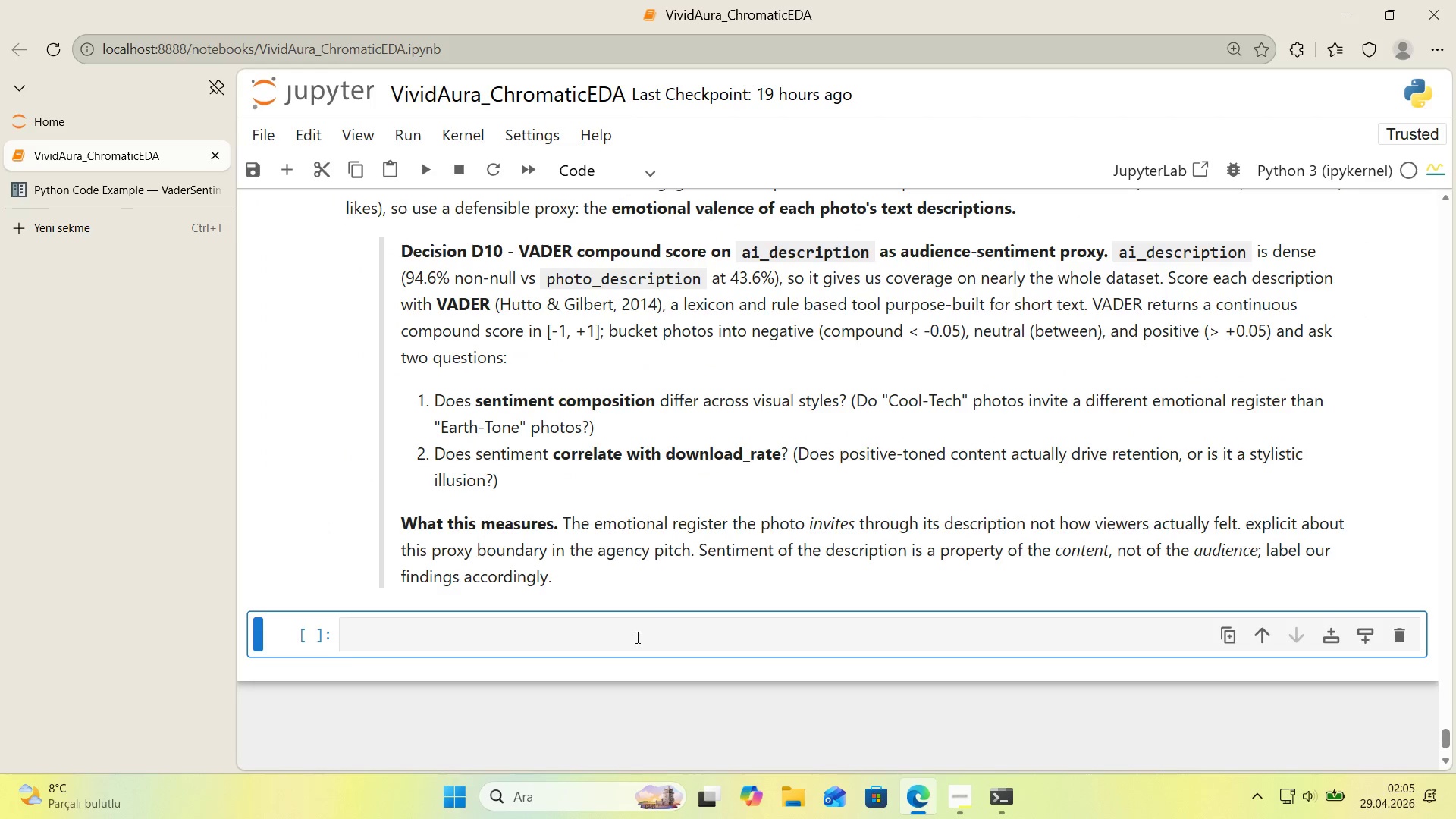 
left_click([638, 634])
 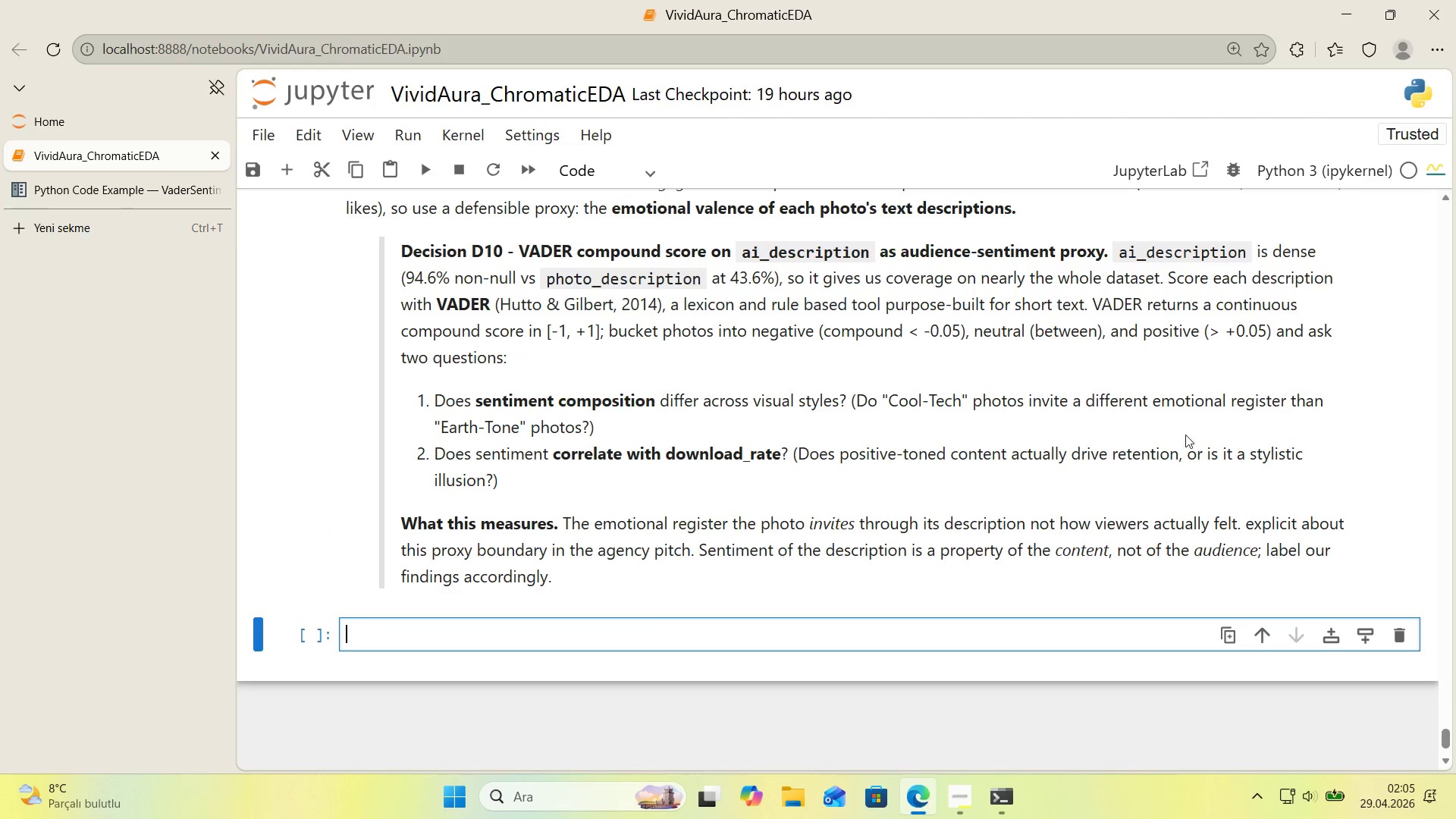 
scroll: coordinate [1191, 433], scroll_direction: down, amount: 1.0
 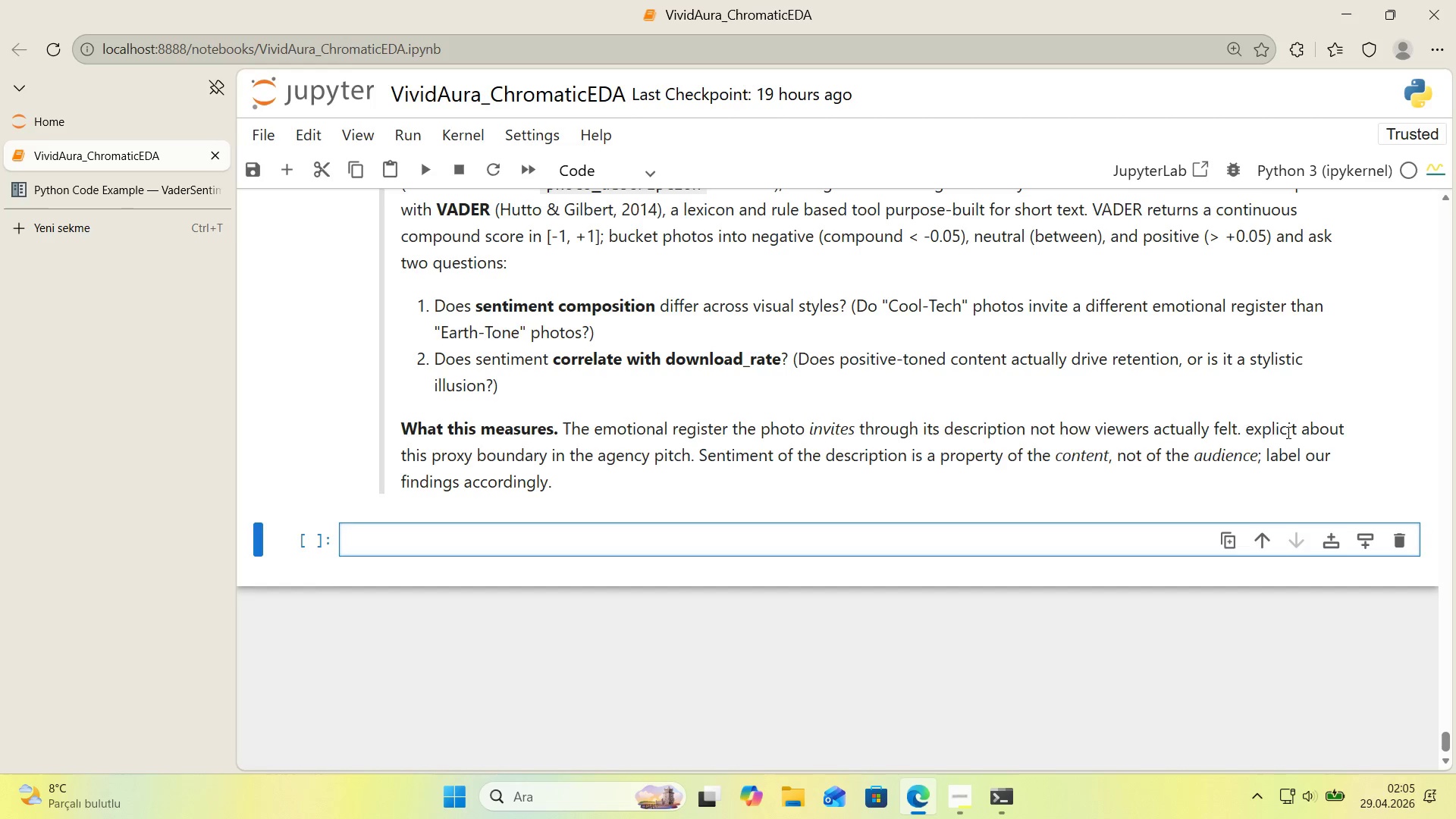 
type(from V)
key(Backspace)
type(vaderSent'ment.vaderSent'ment 'mport Sent'mentIntens'tyAnalyzer)
 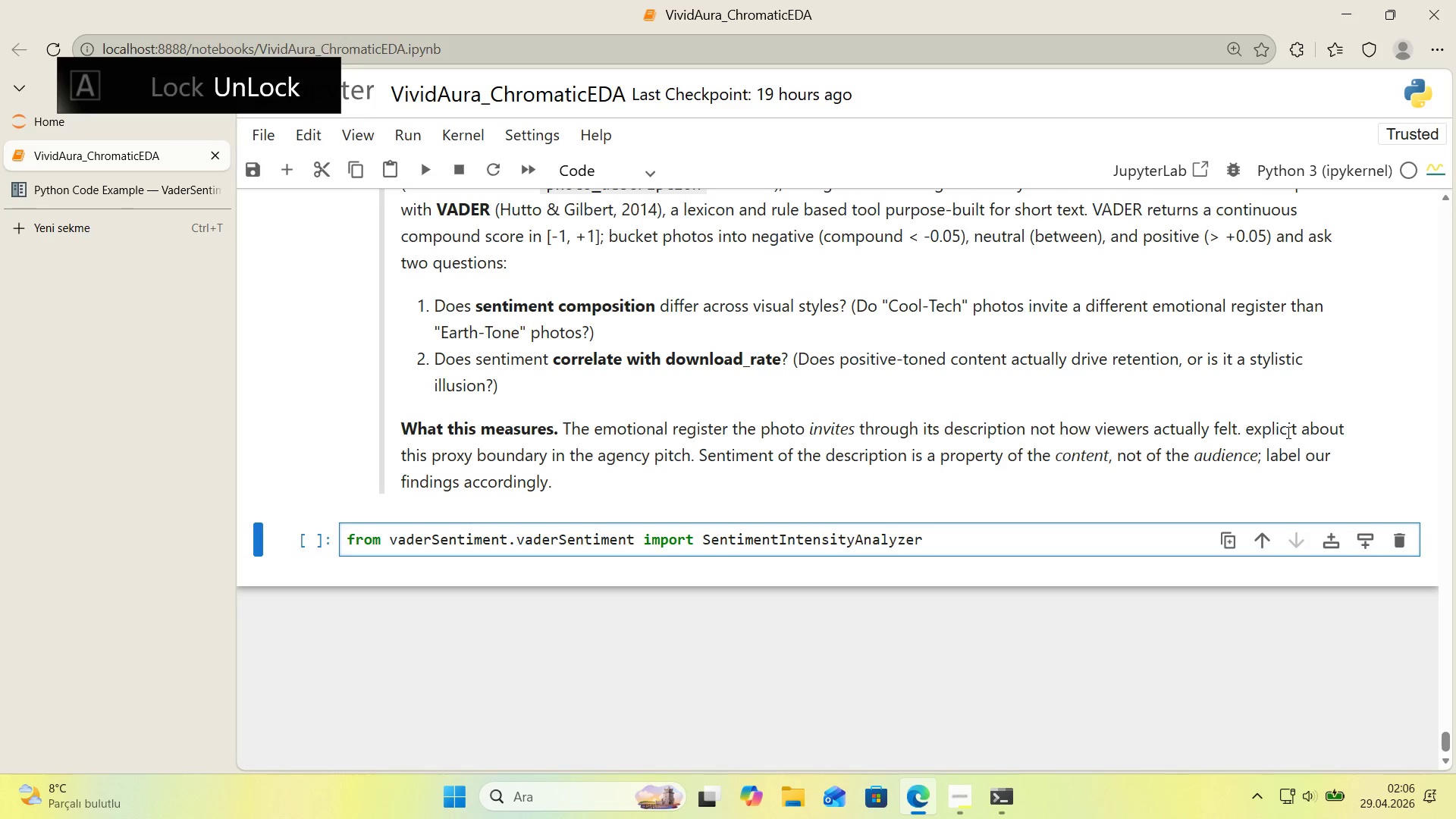 
key(Enter)
 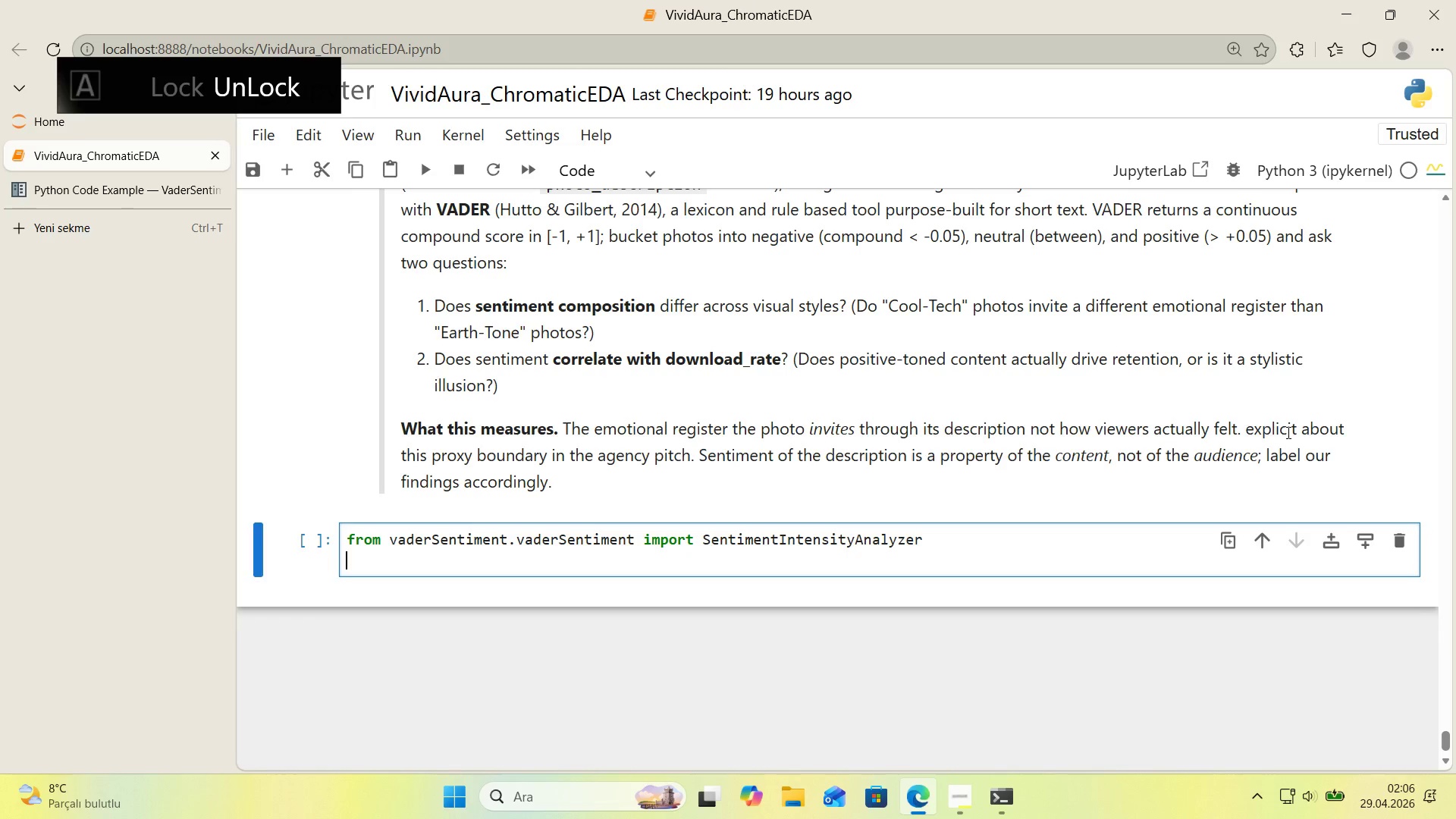 
key(Enter)
 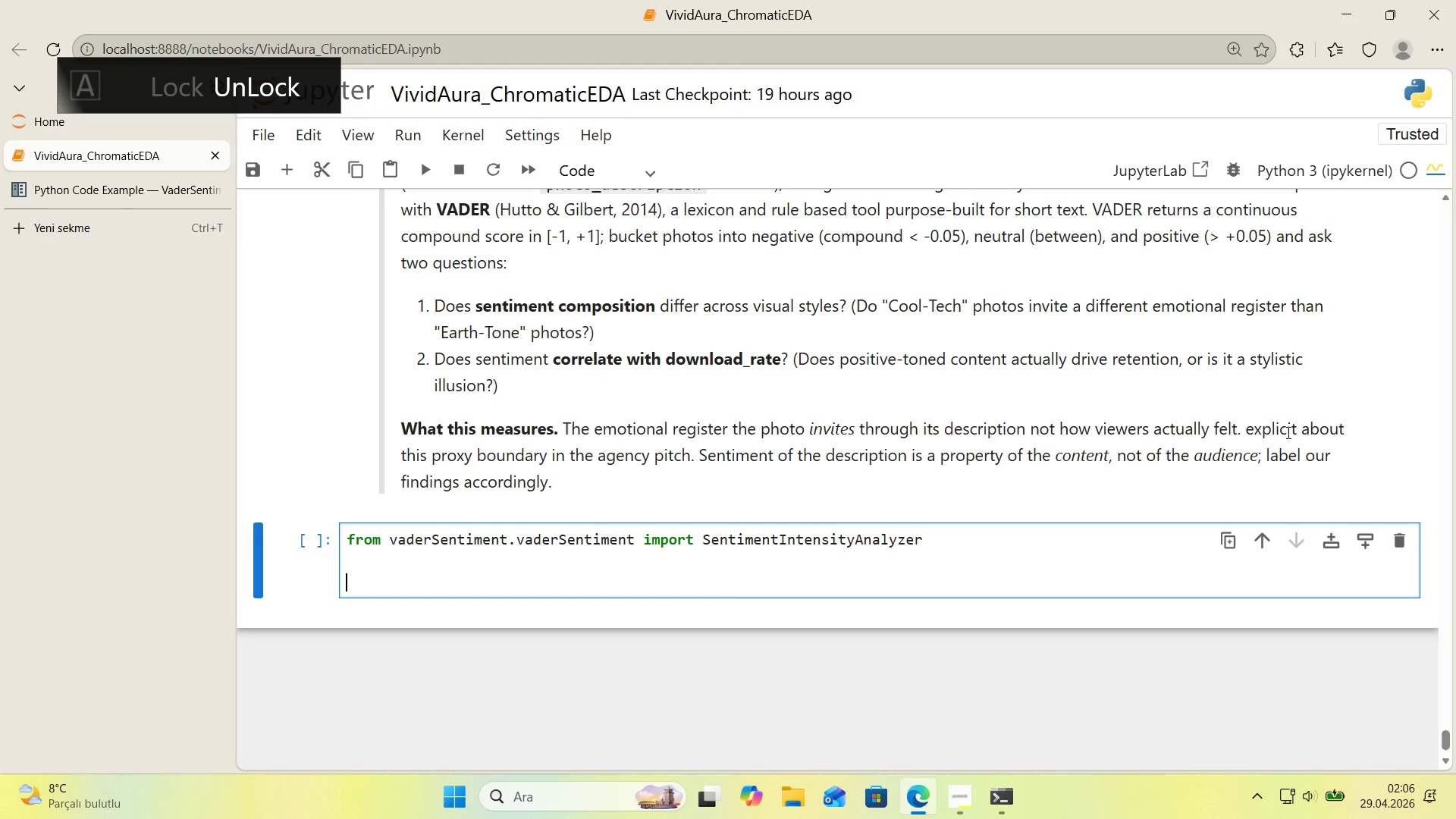 
type(analyzer ) Sent'mentIns)
key(Backspace)
 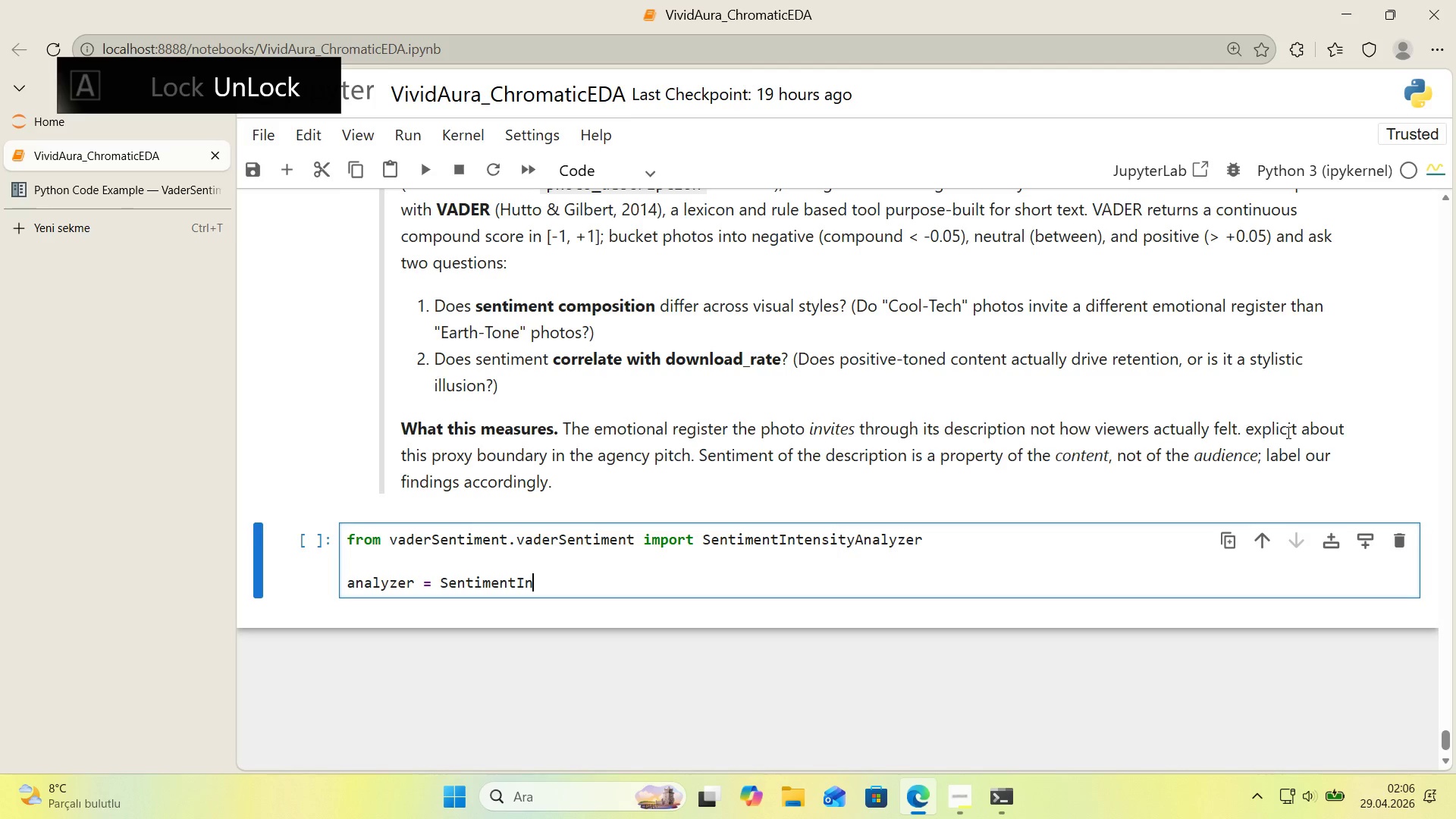 
type(tens'tyAnalyzer*()
 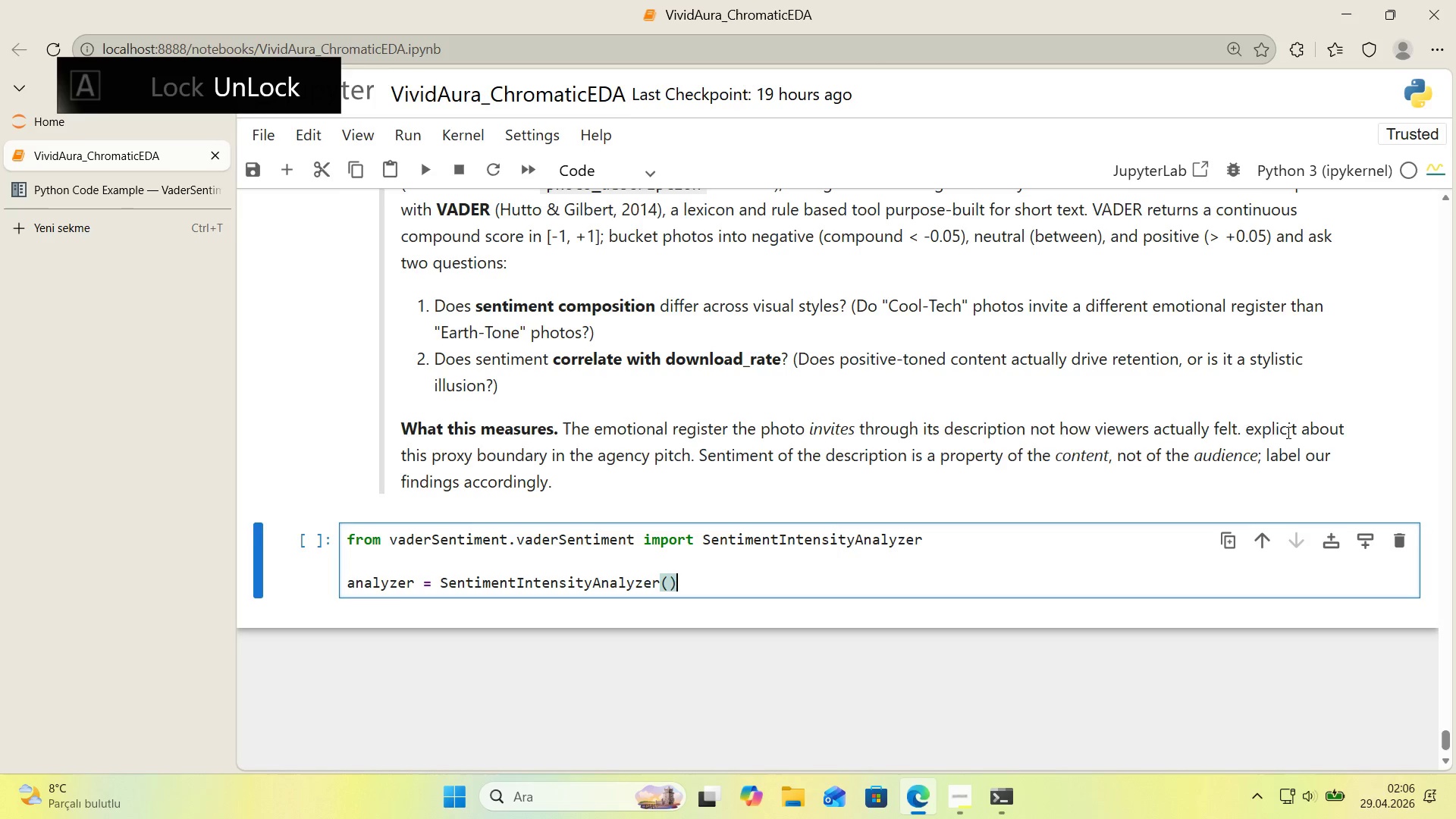 
wait(27.34)
 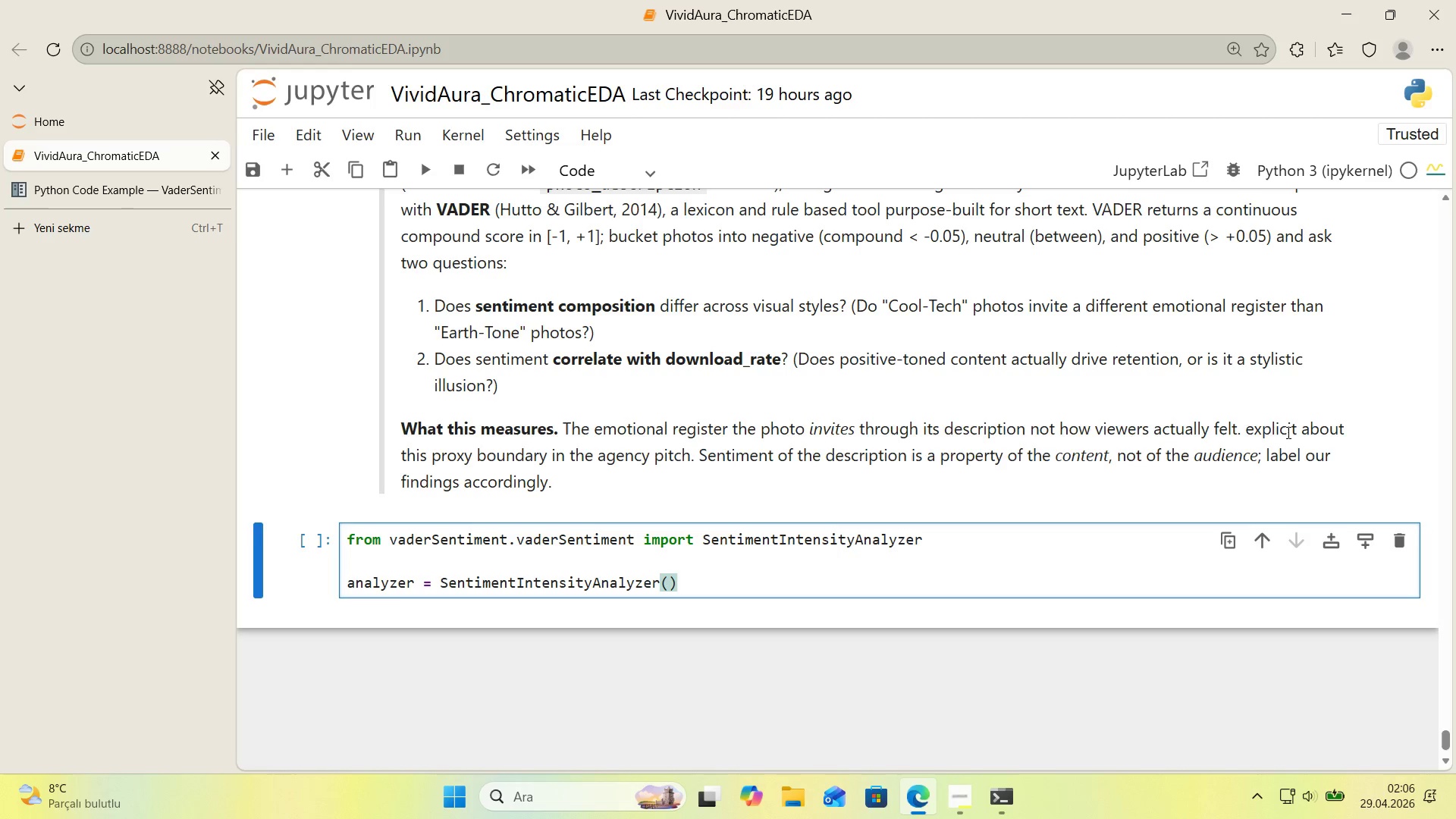 
key(Enter)
 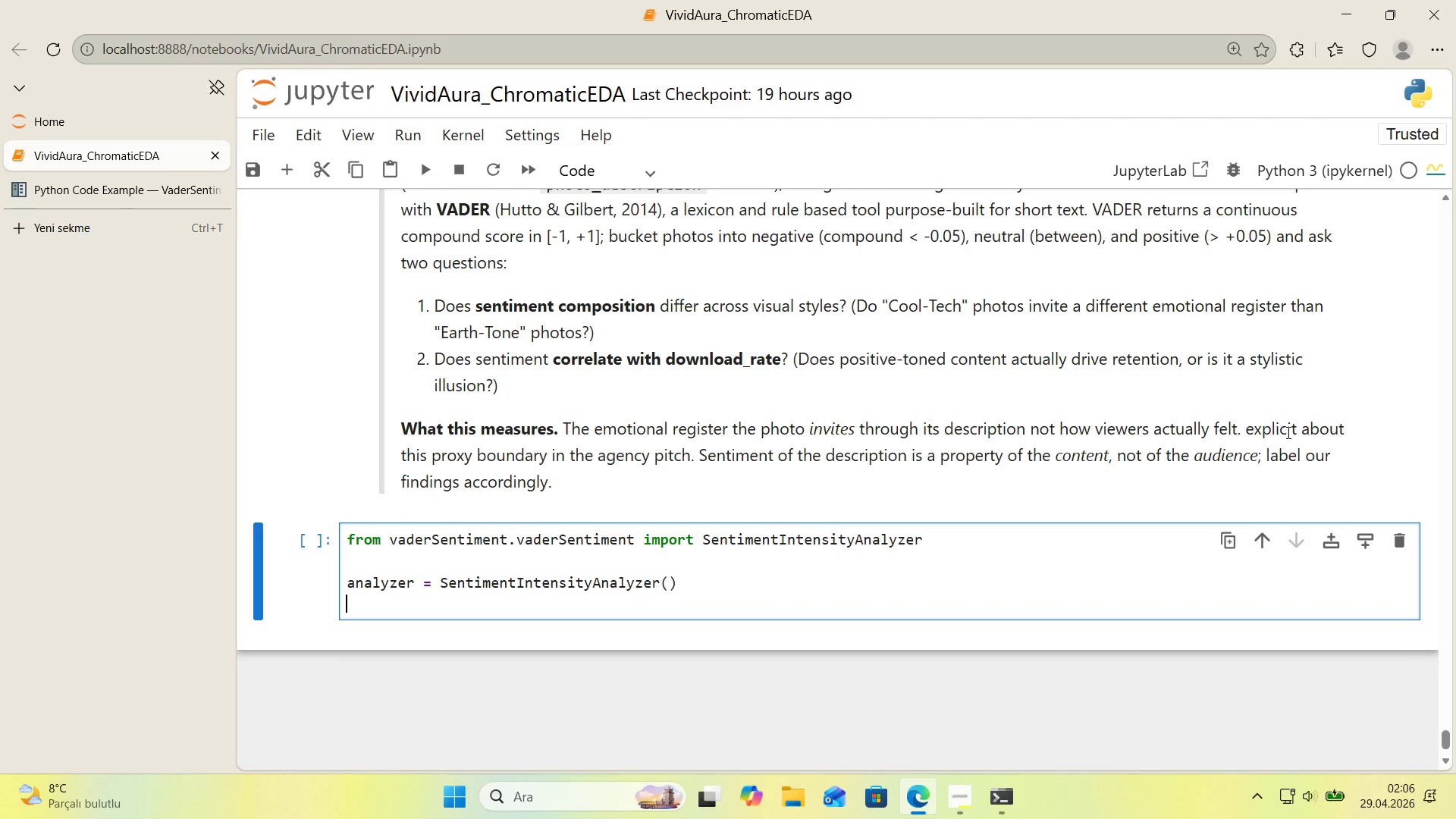 
key(Enter)
 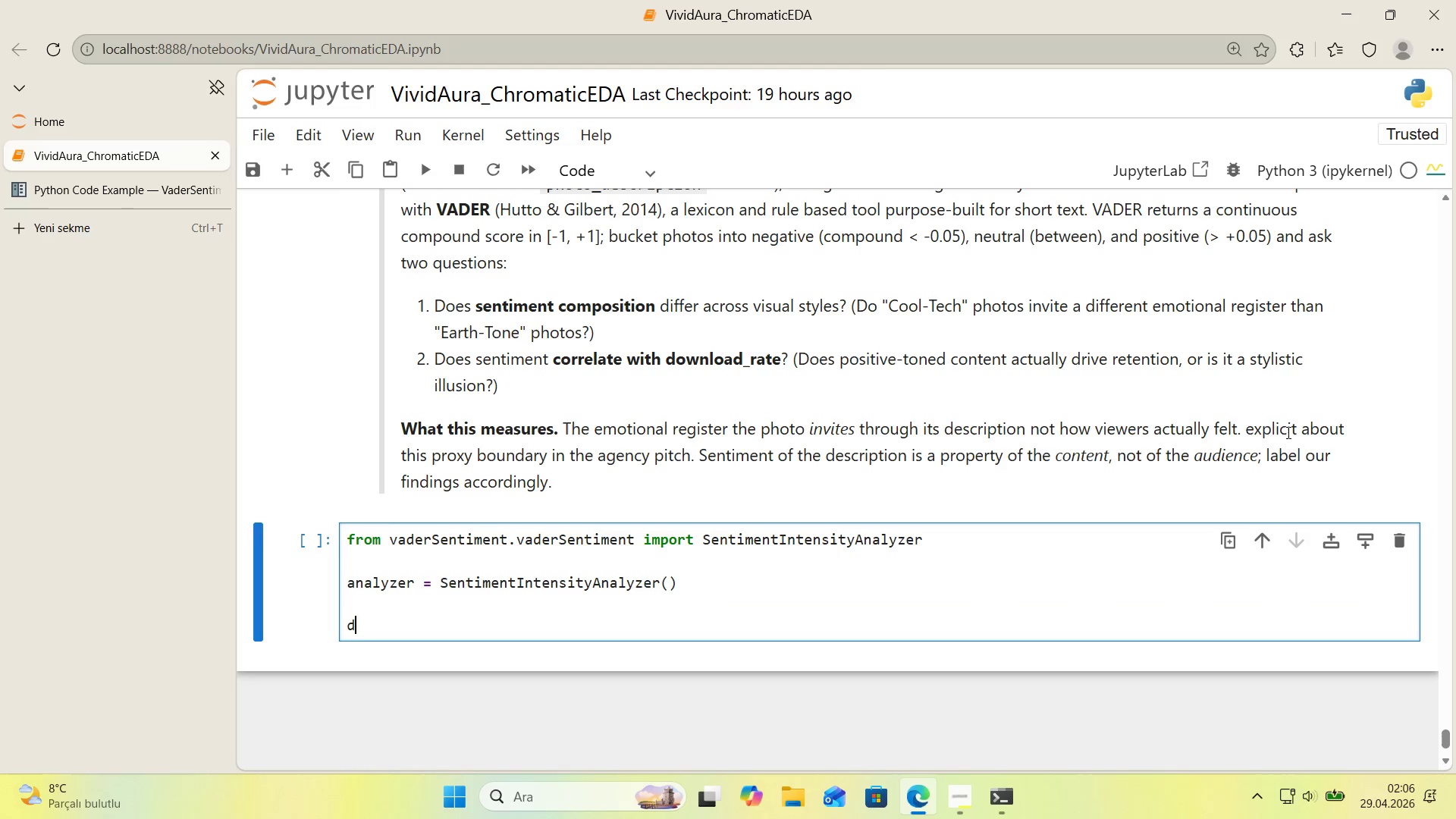 
type(def vader_compound*()
 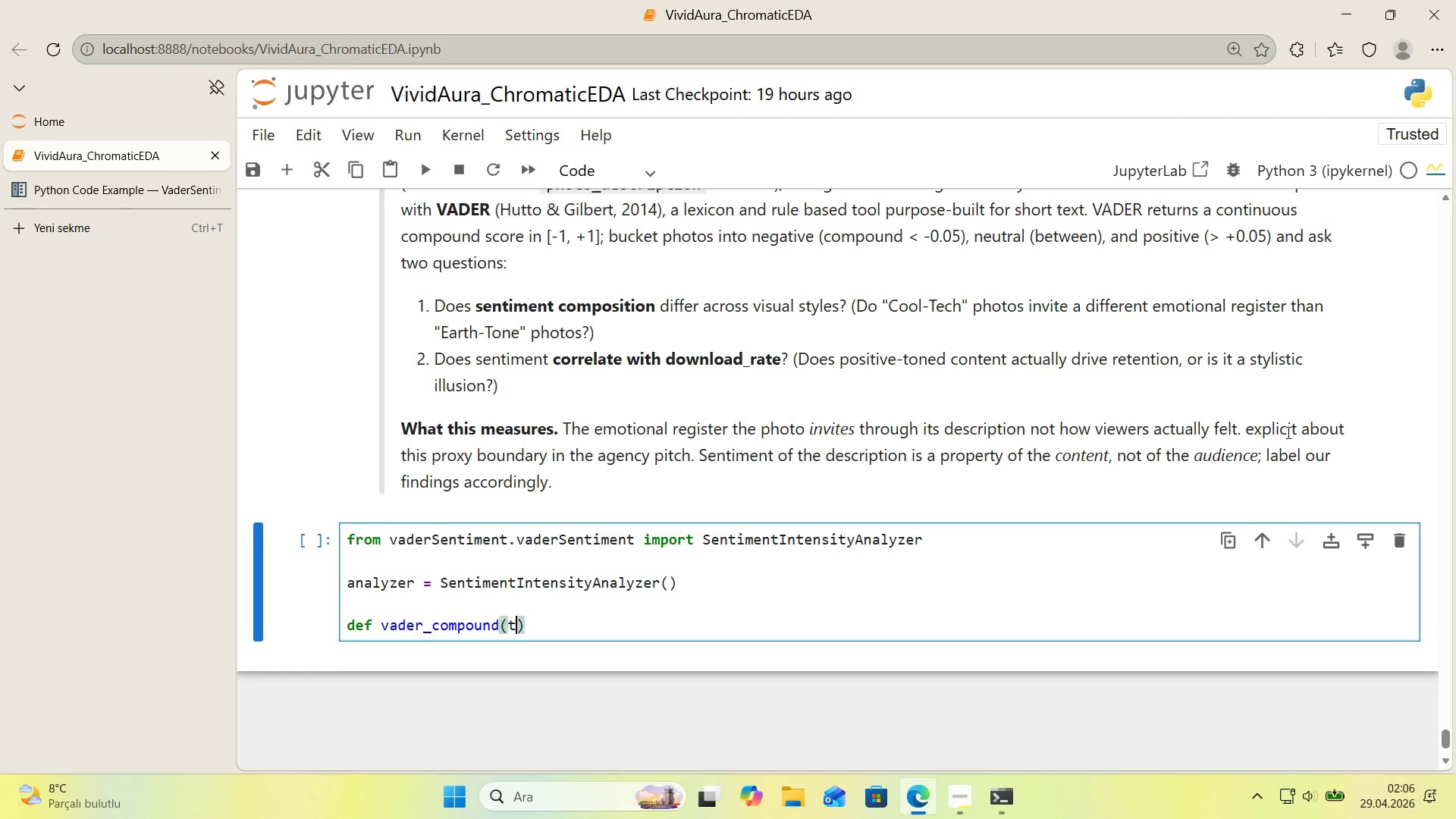 
 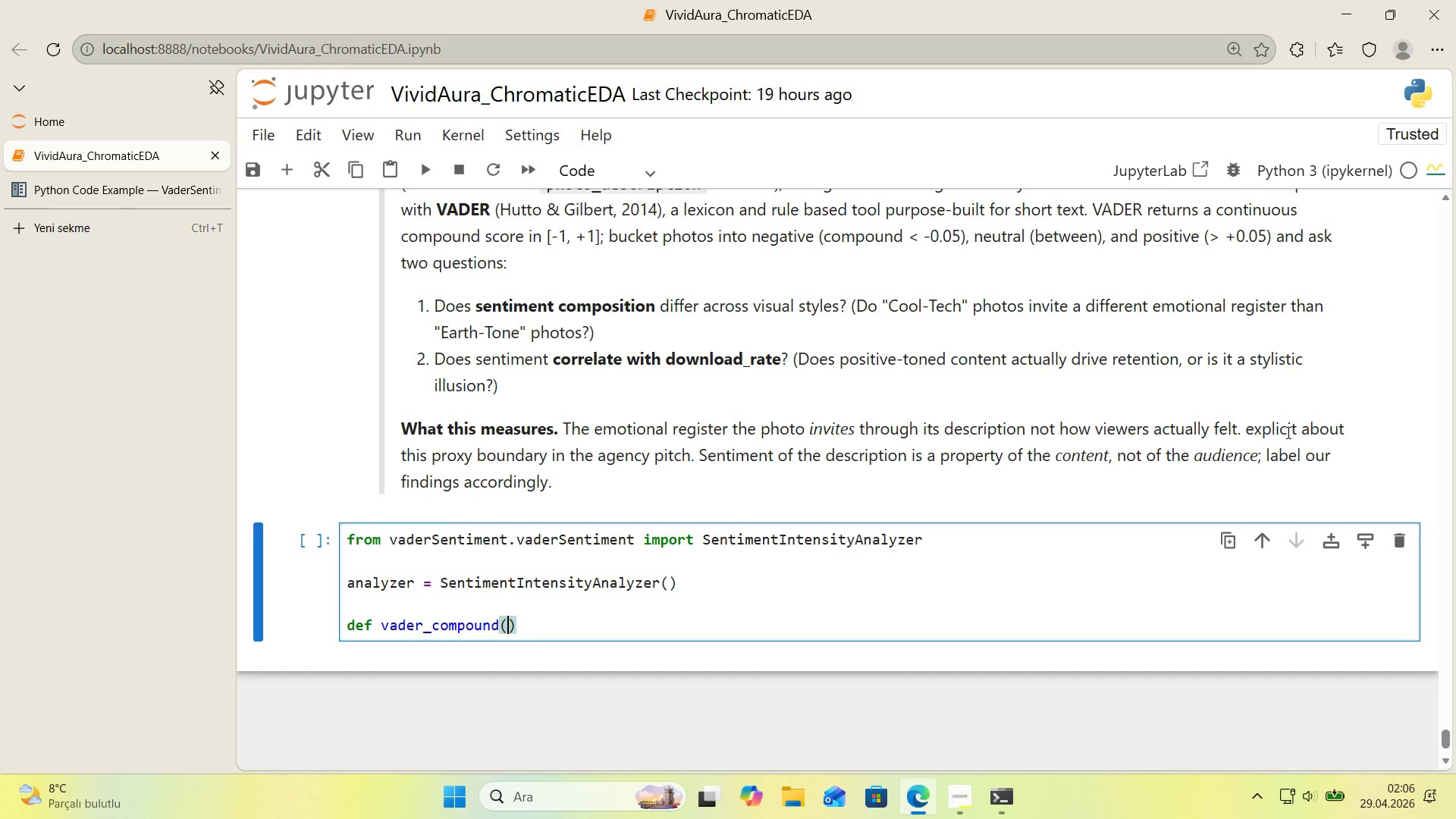 
key(ArrowLeft)
 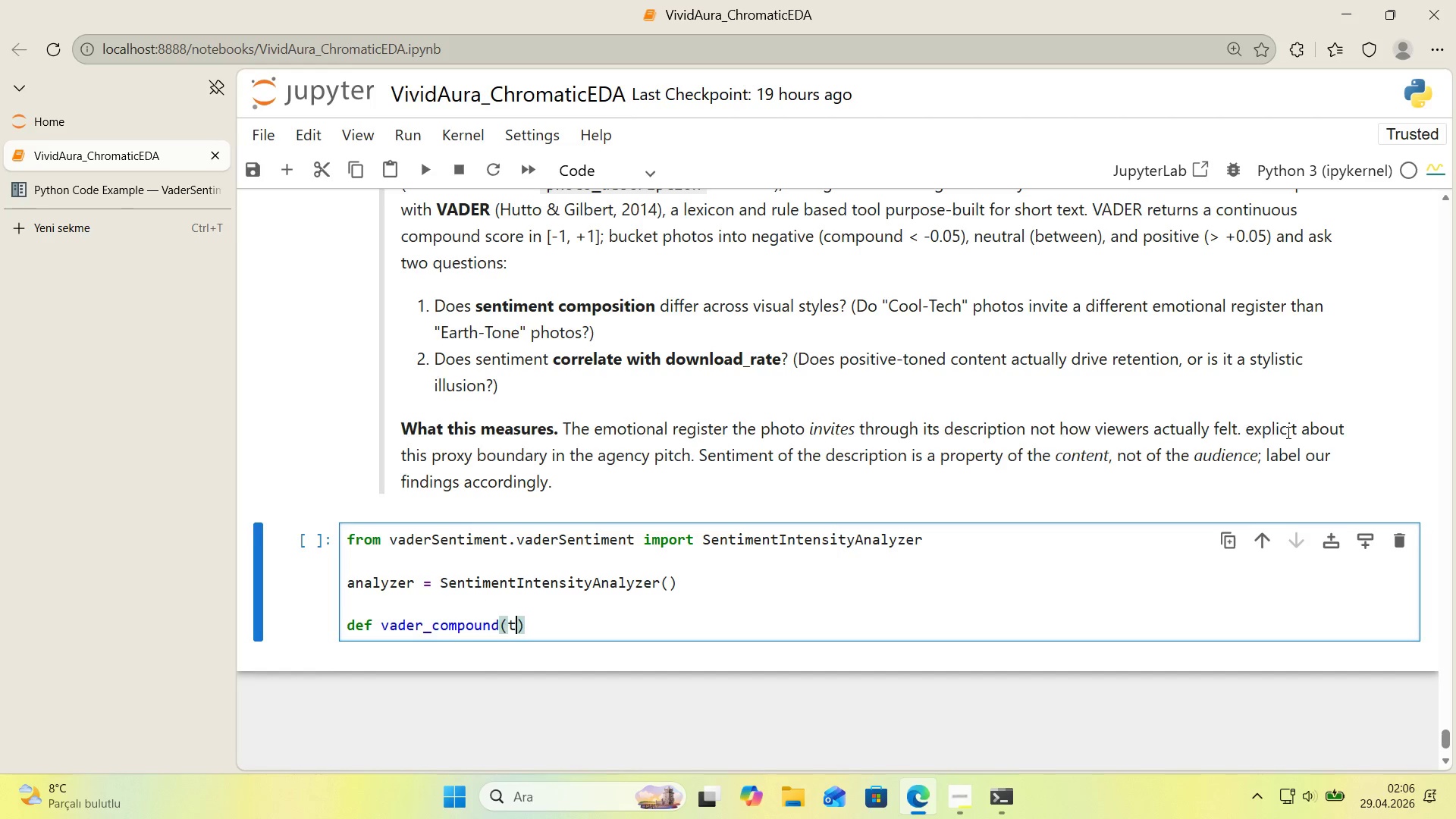 
type(text)
 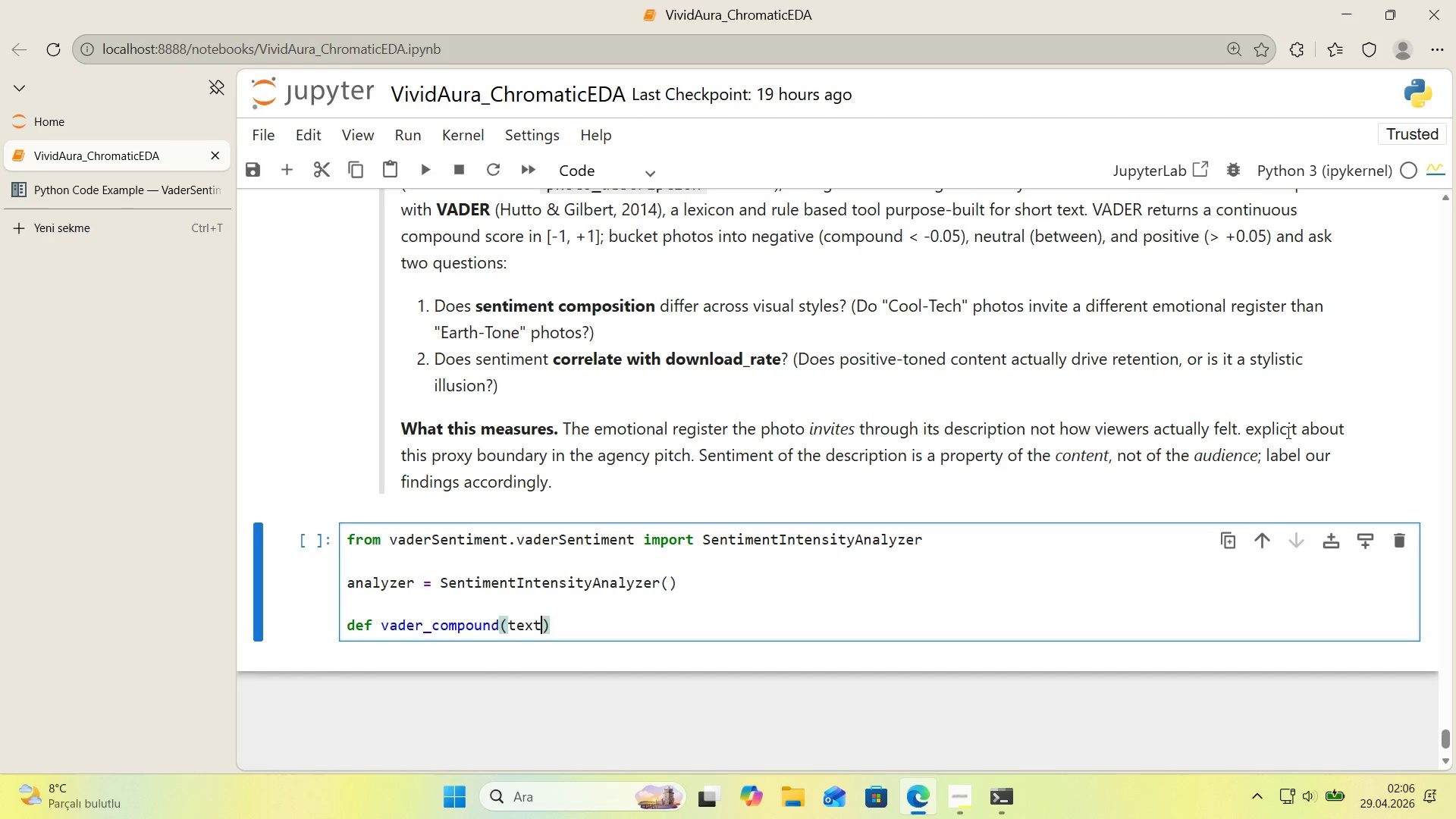 
key(ArrowRight)
 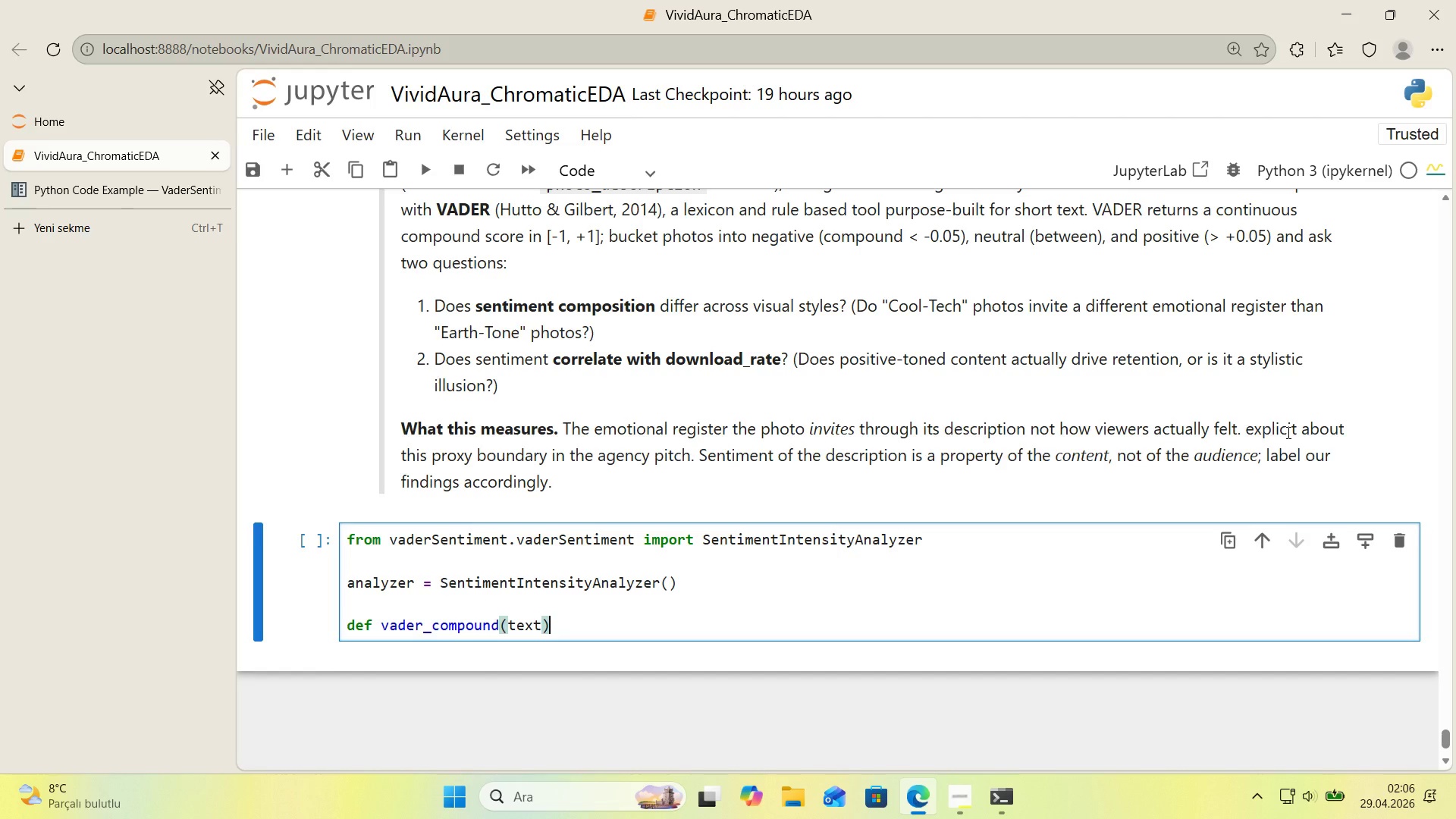 
key(Shift+Period)
 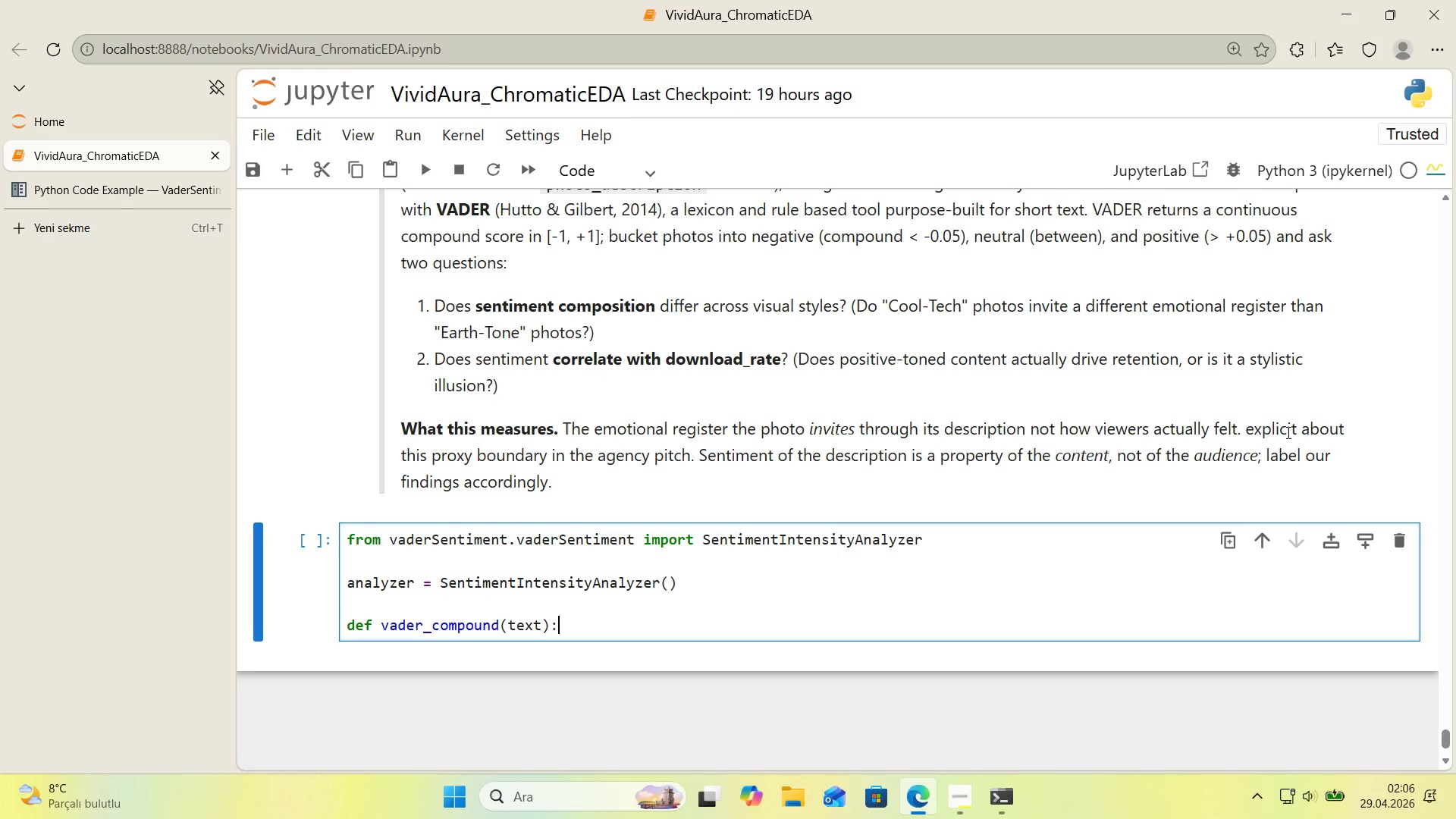 
key(Enter)
 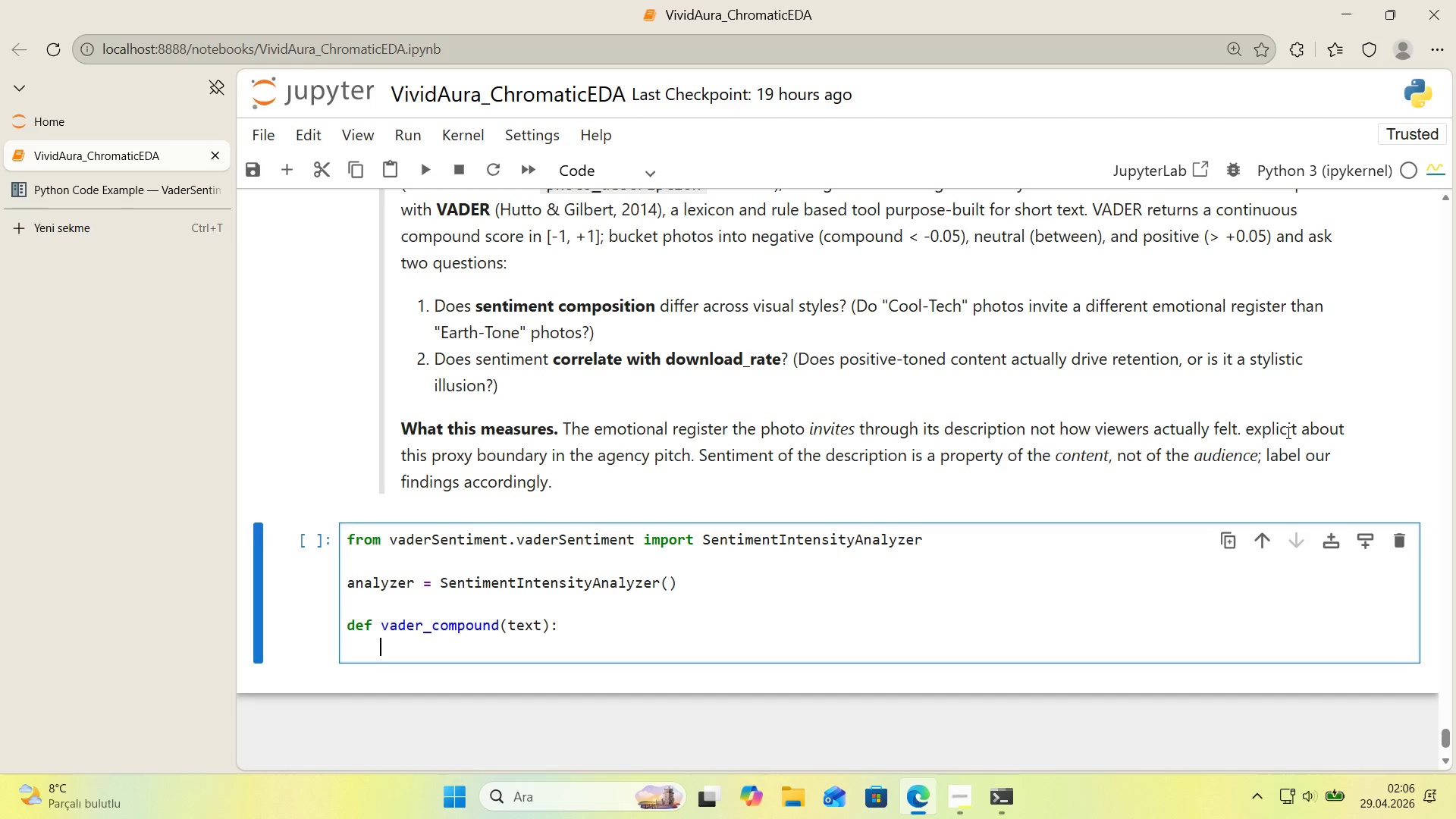 
type('f pd')
key(Backspace)
type(.'sna*()
 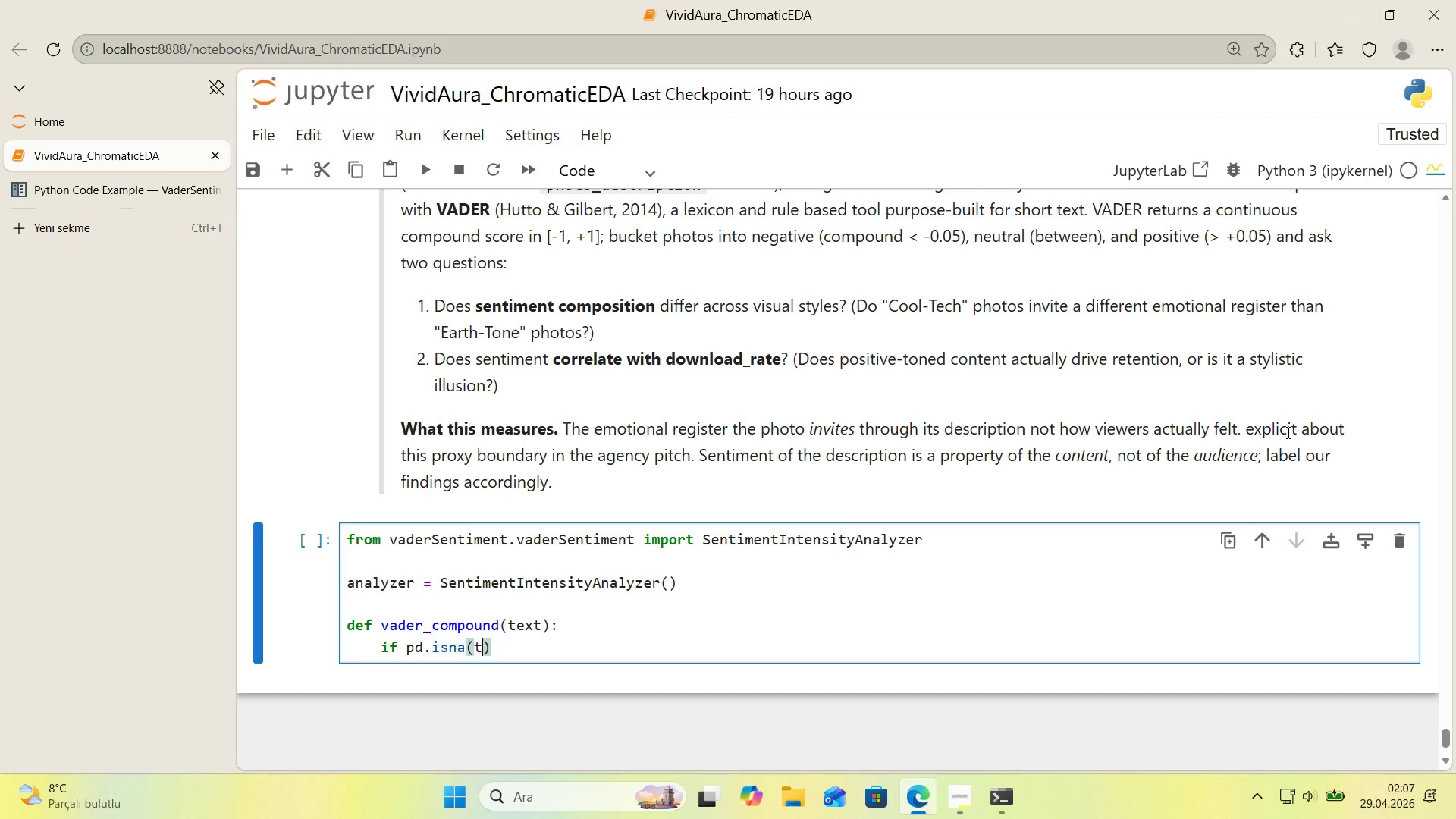 
 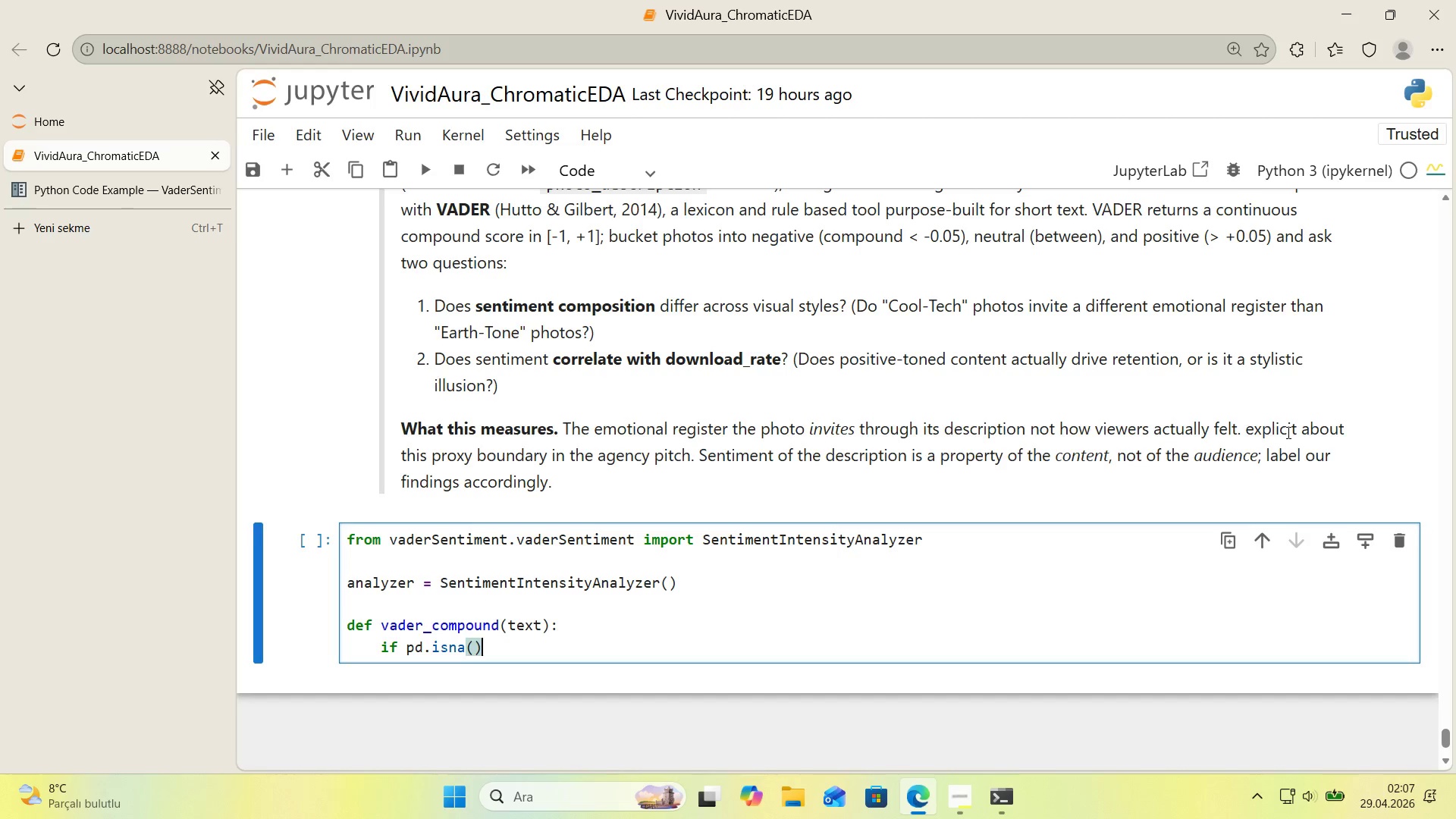 
key(ArrowLeft)
 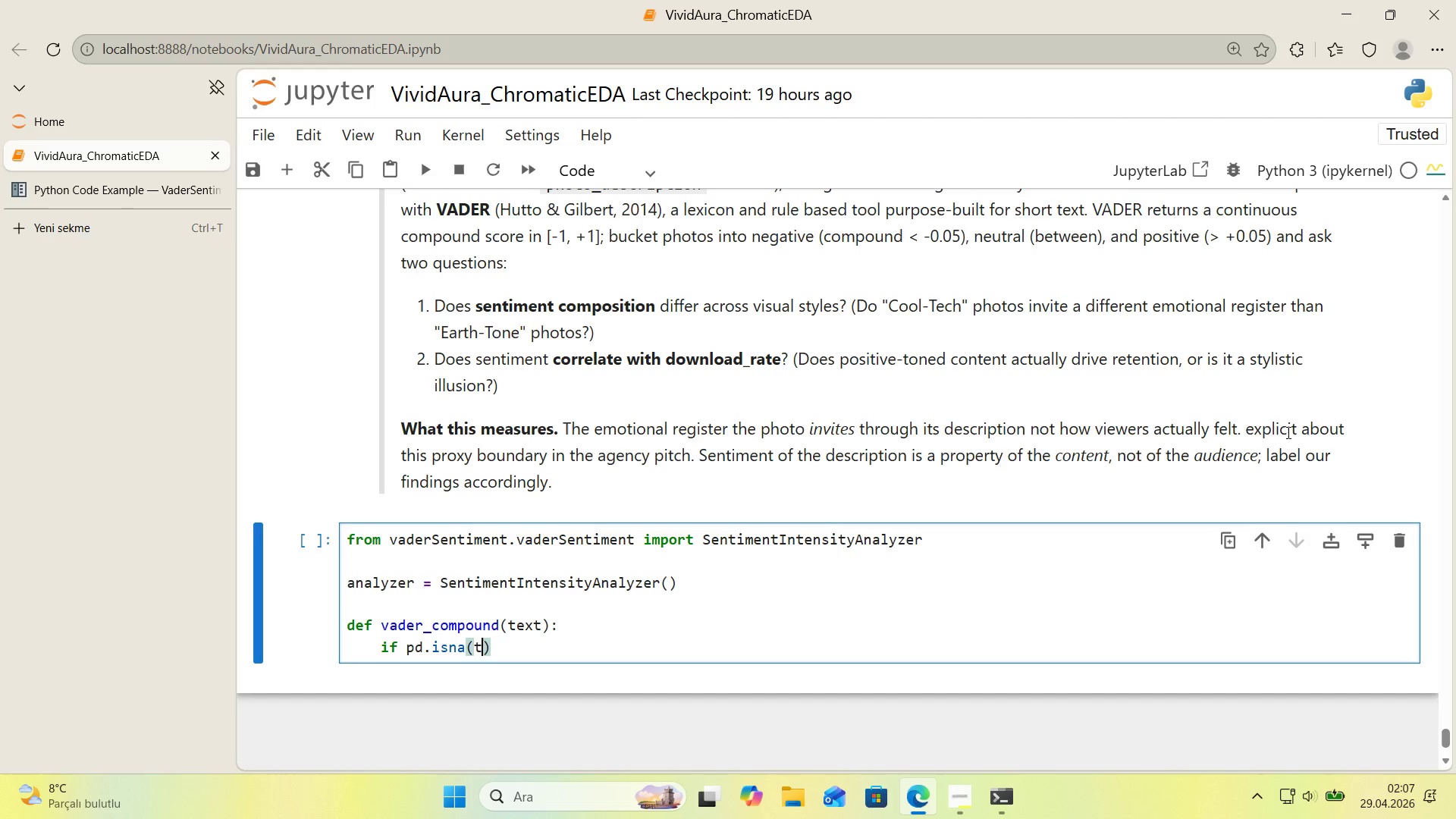 
type(text)
 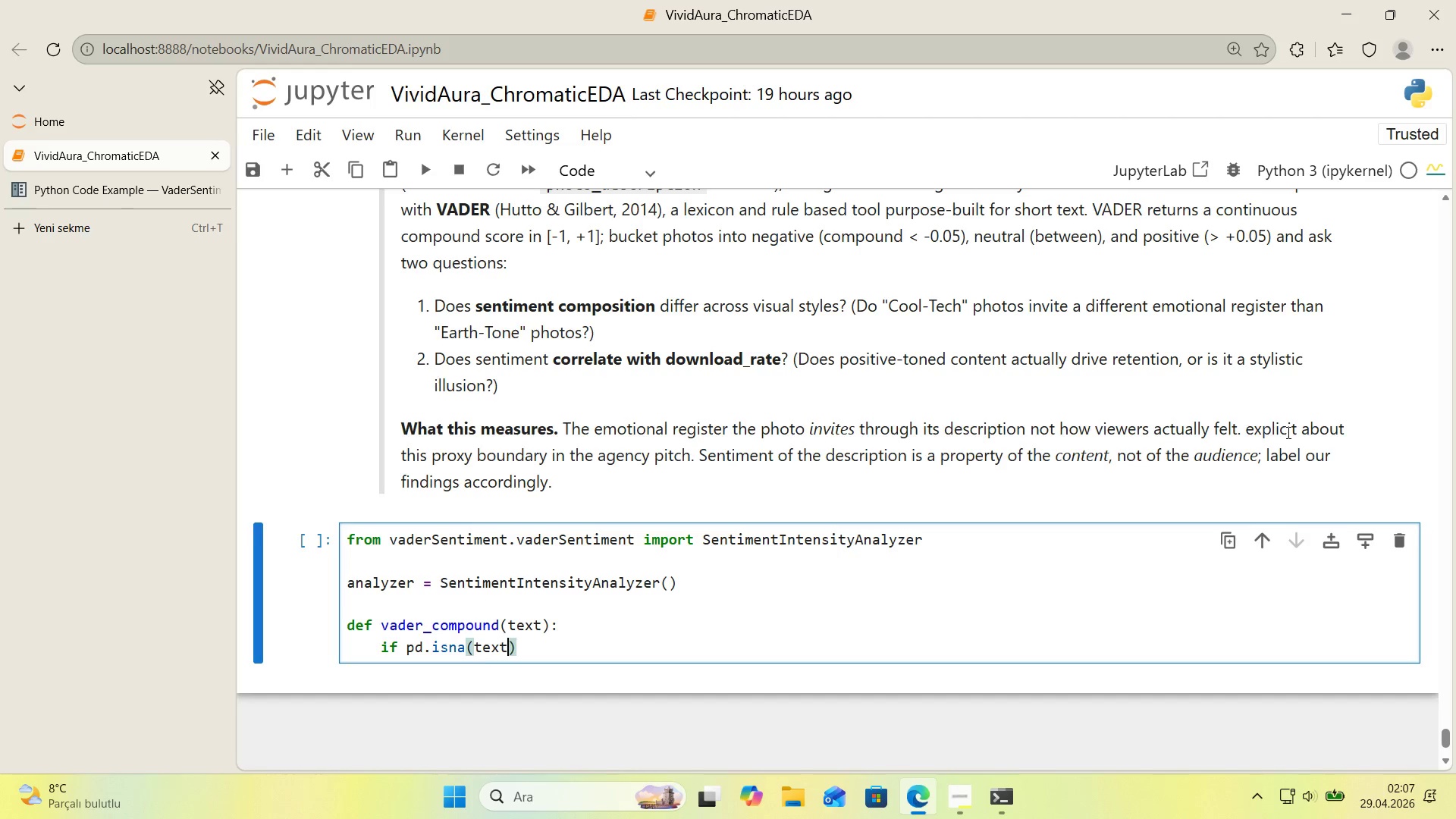 
key(ArrowRight)
 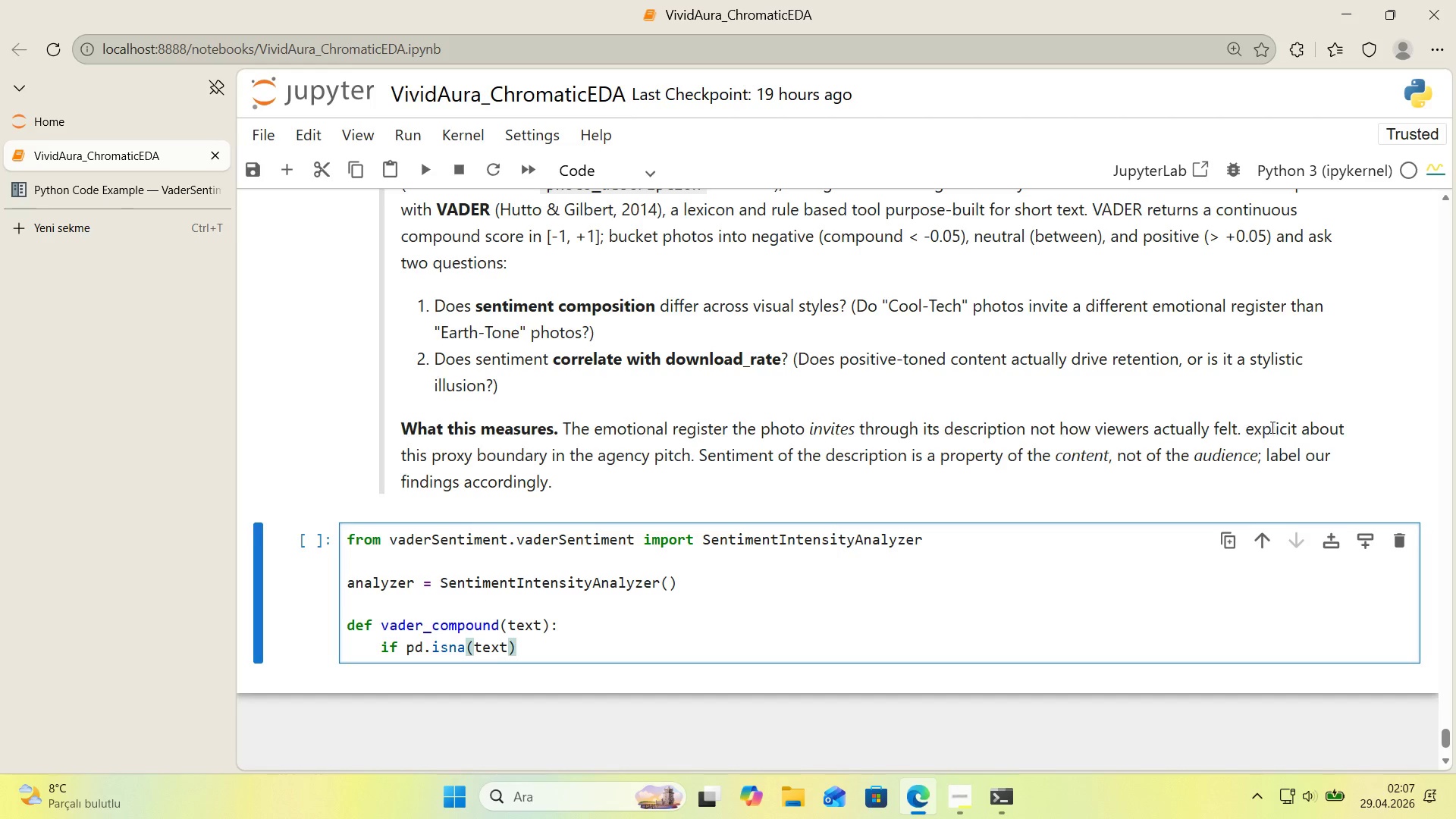 
scroll: coordinate [1248, 422], scroll_direction: down, amount: 1.0
 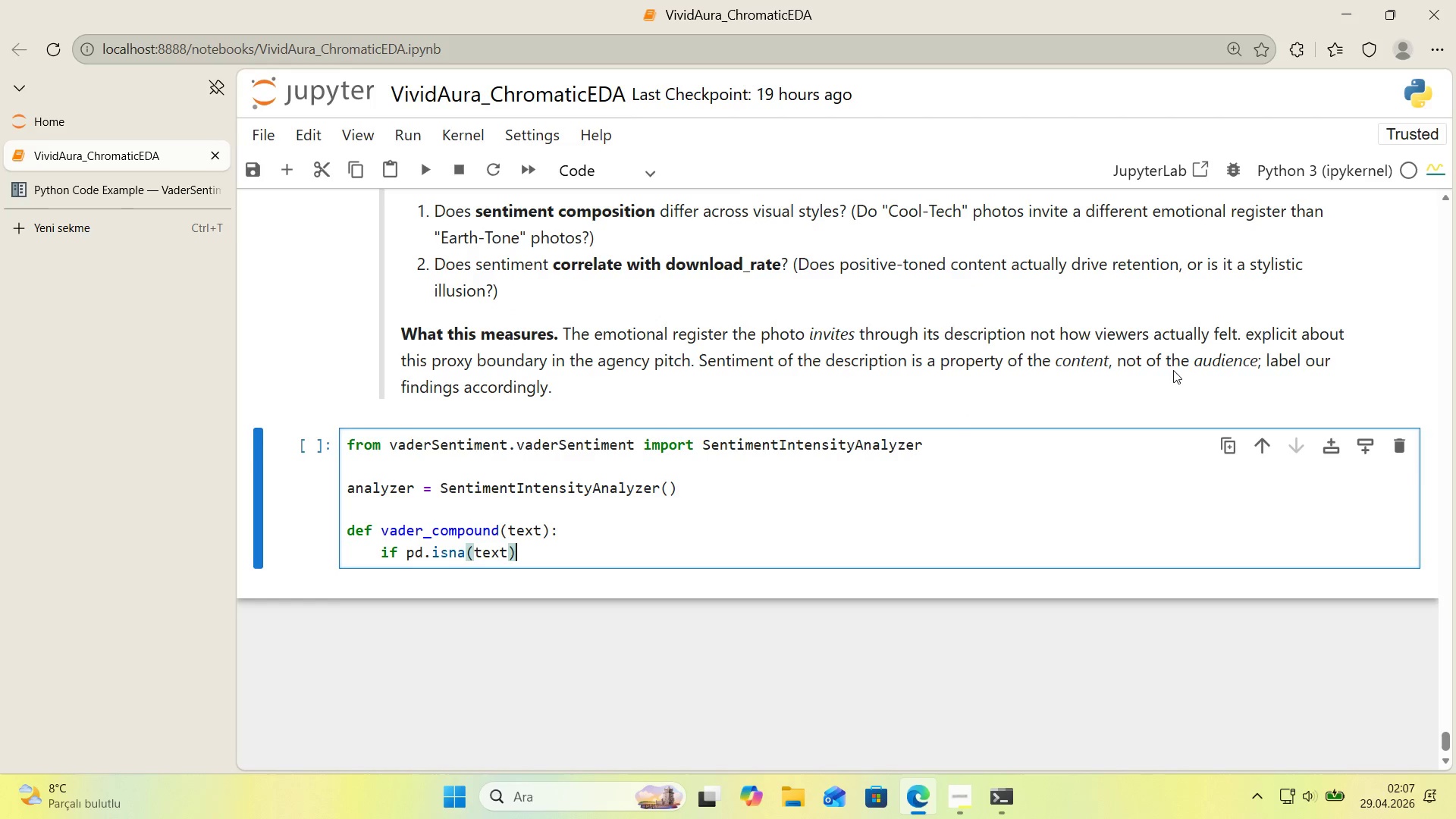 
type( or not 's'nstance*()
 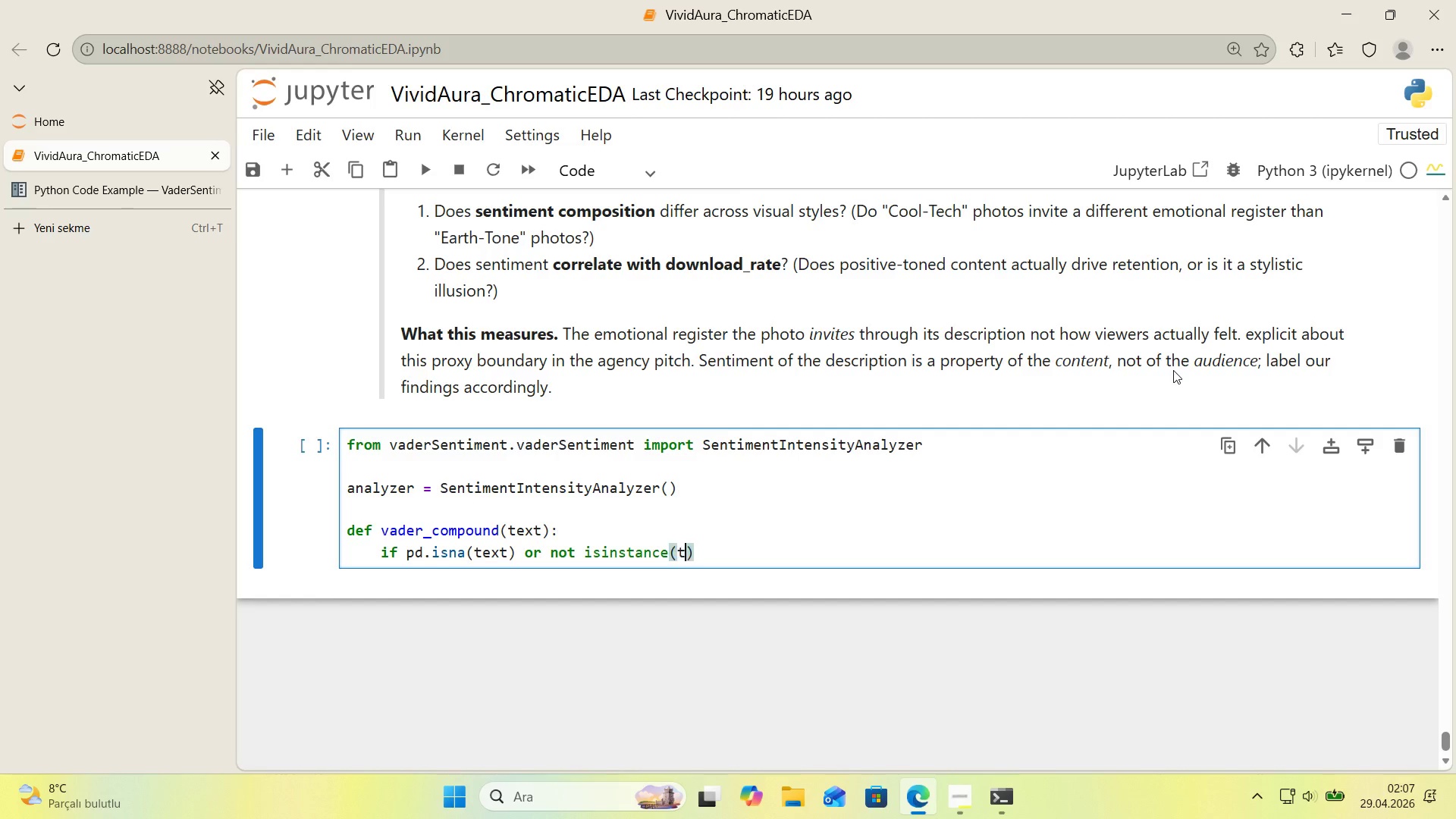 
 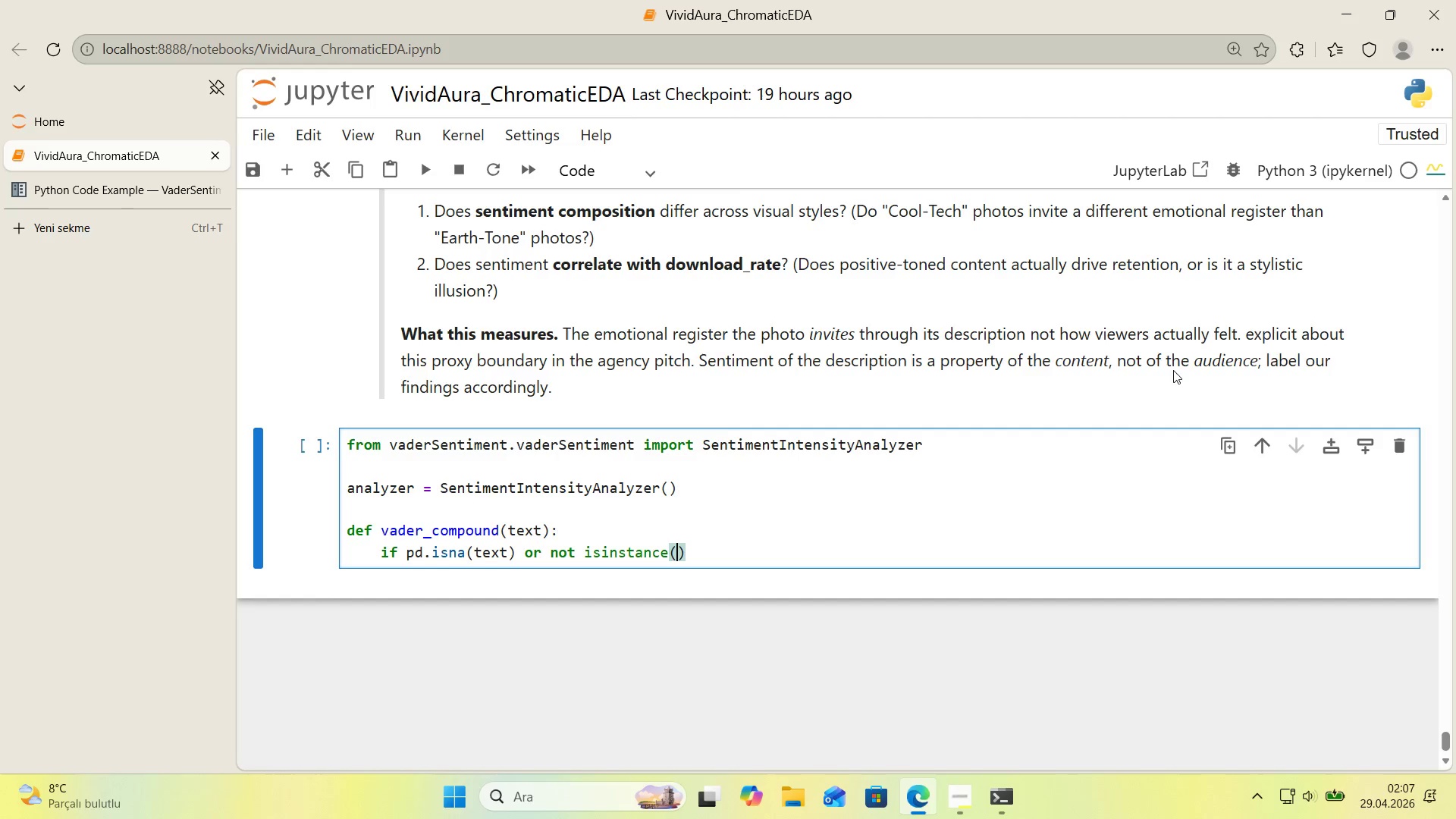 
key(ArrowLeft)
 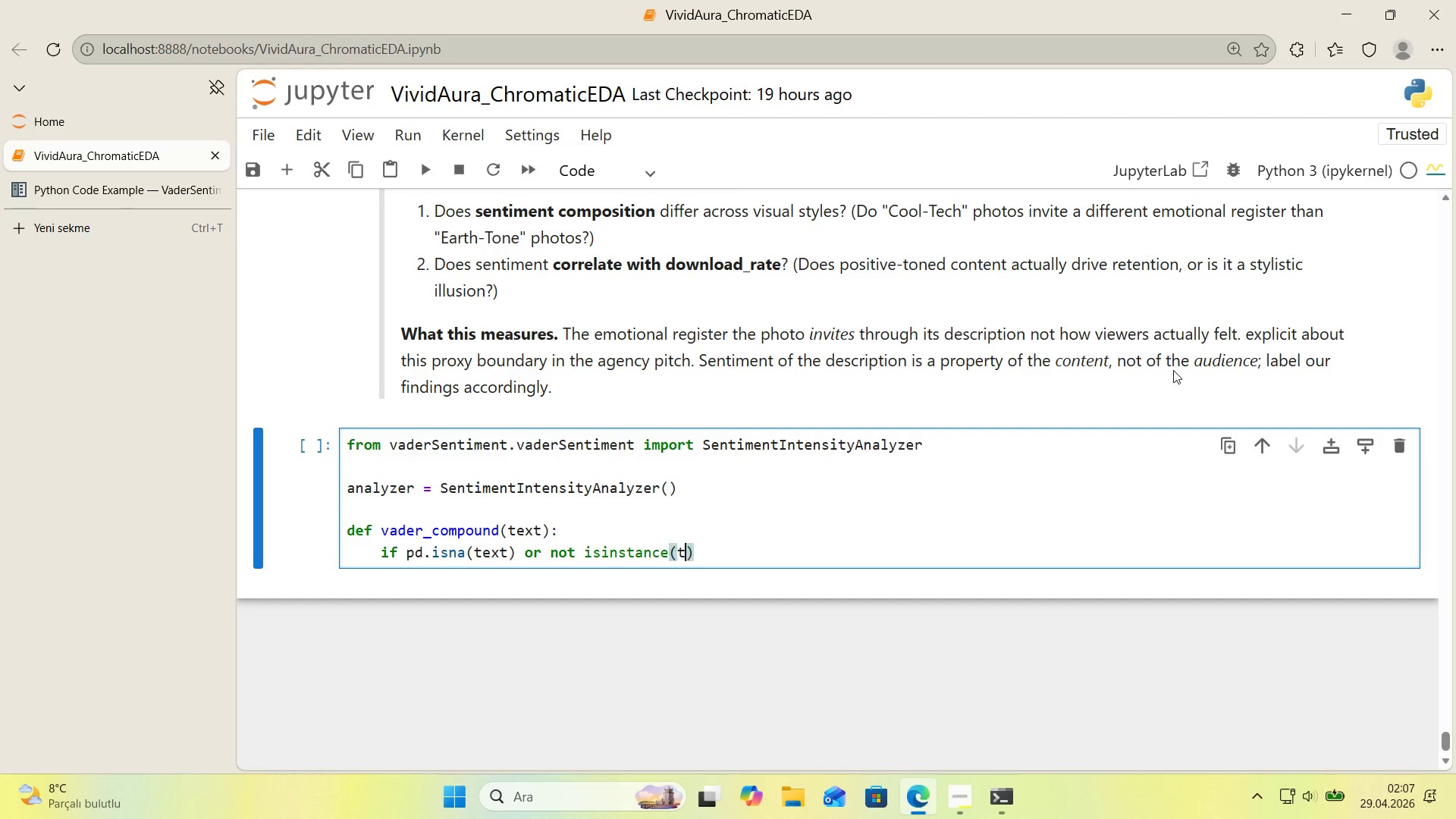 
type(text, str)
 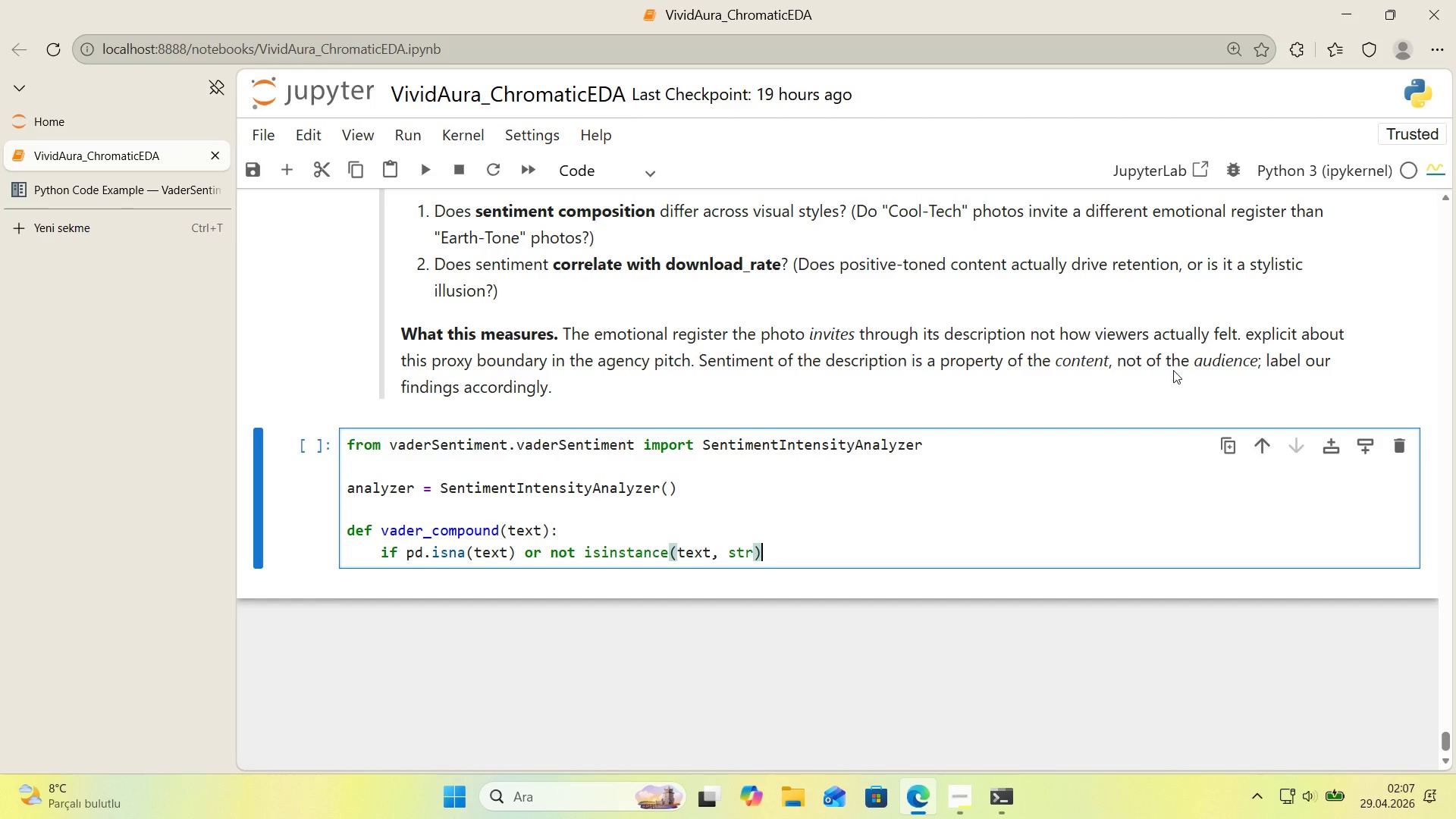 
key(ArrowRight)
 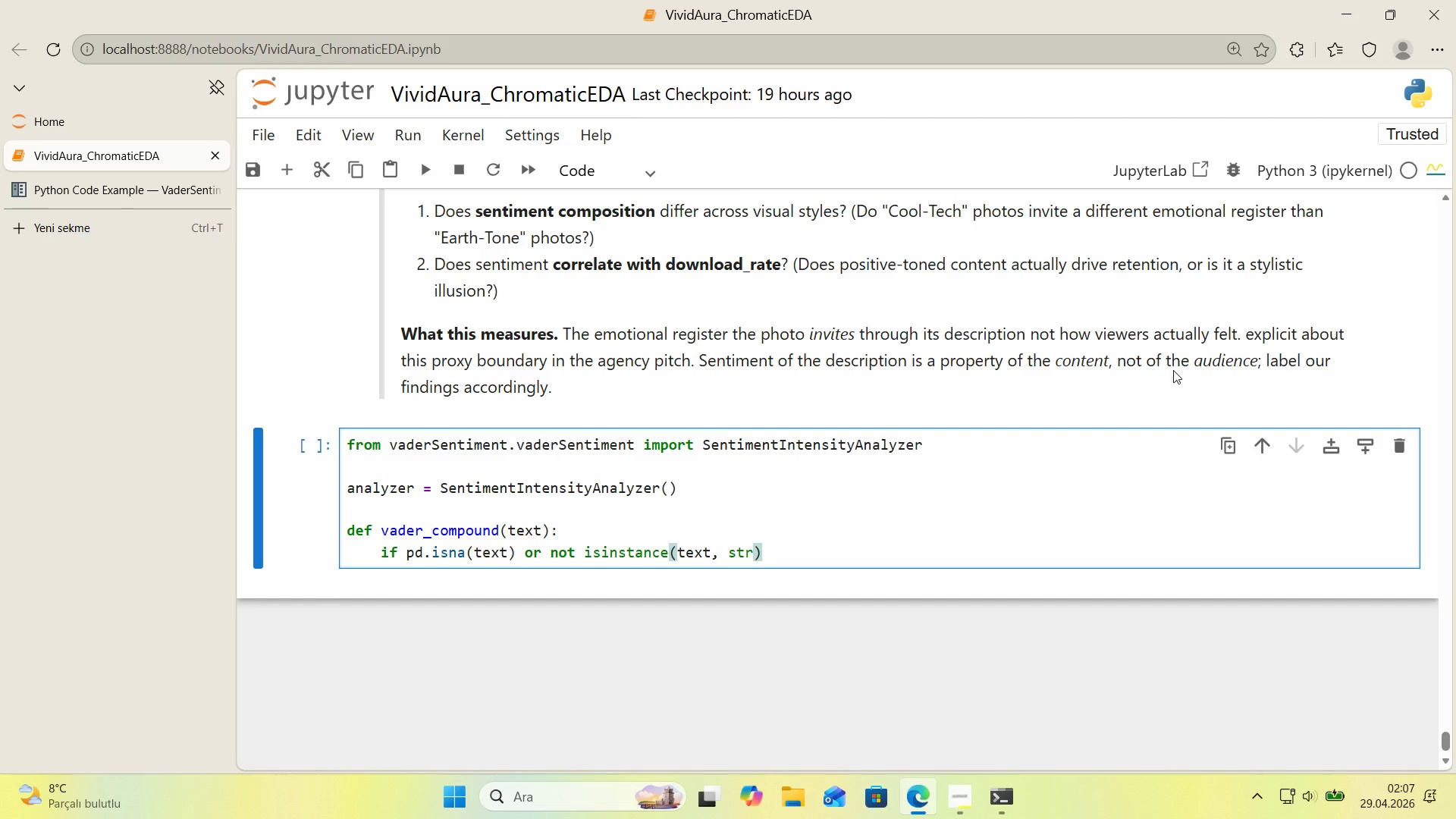 
type( or not text.str'p*(>)
 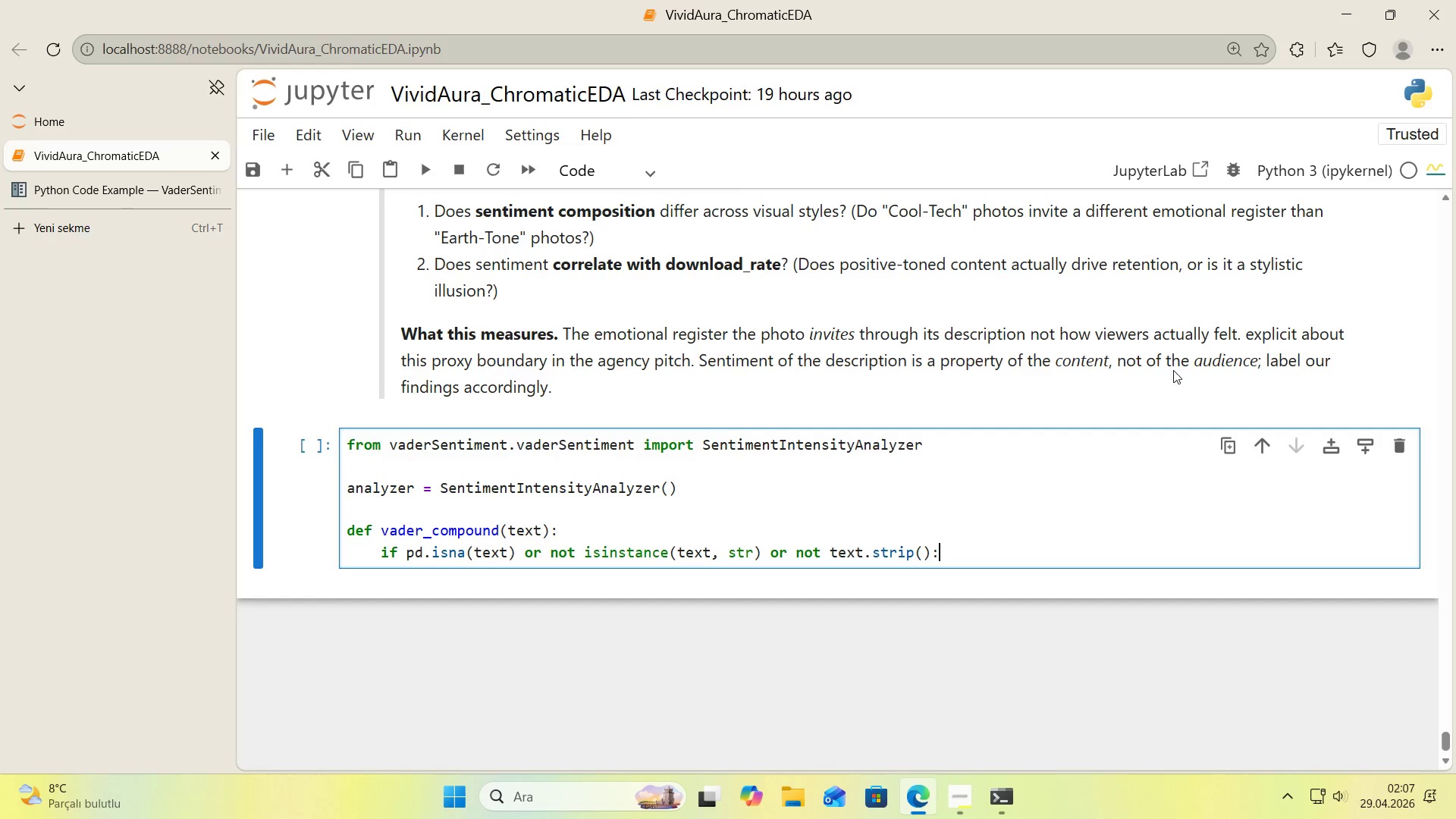 
key(Enter)
 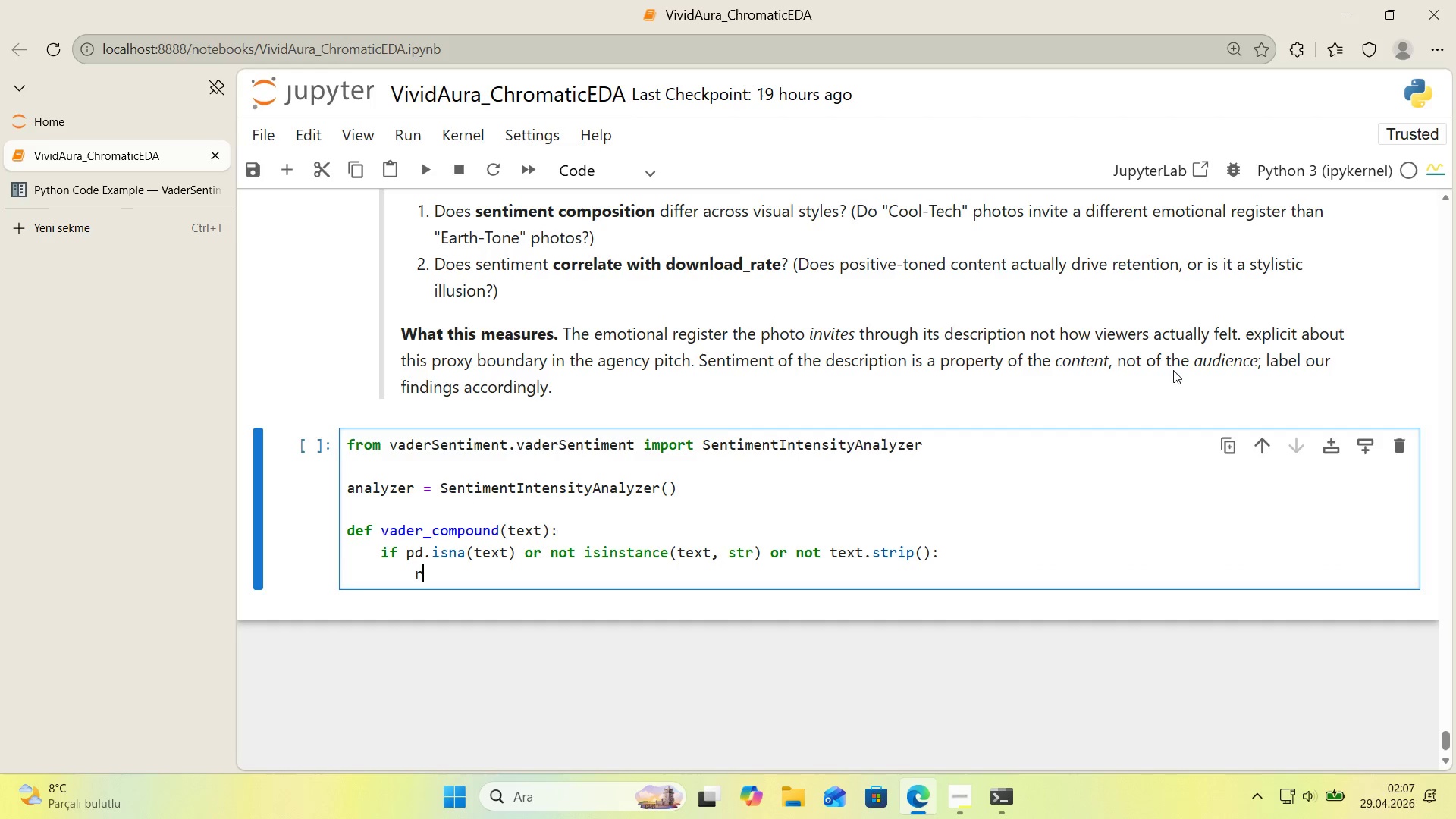 
type(return np.nan)
 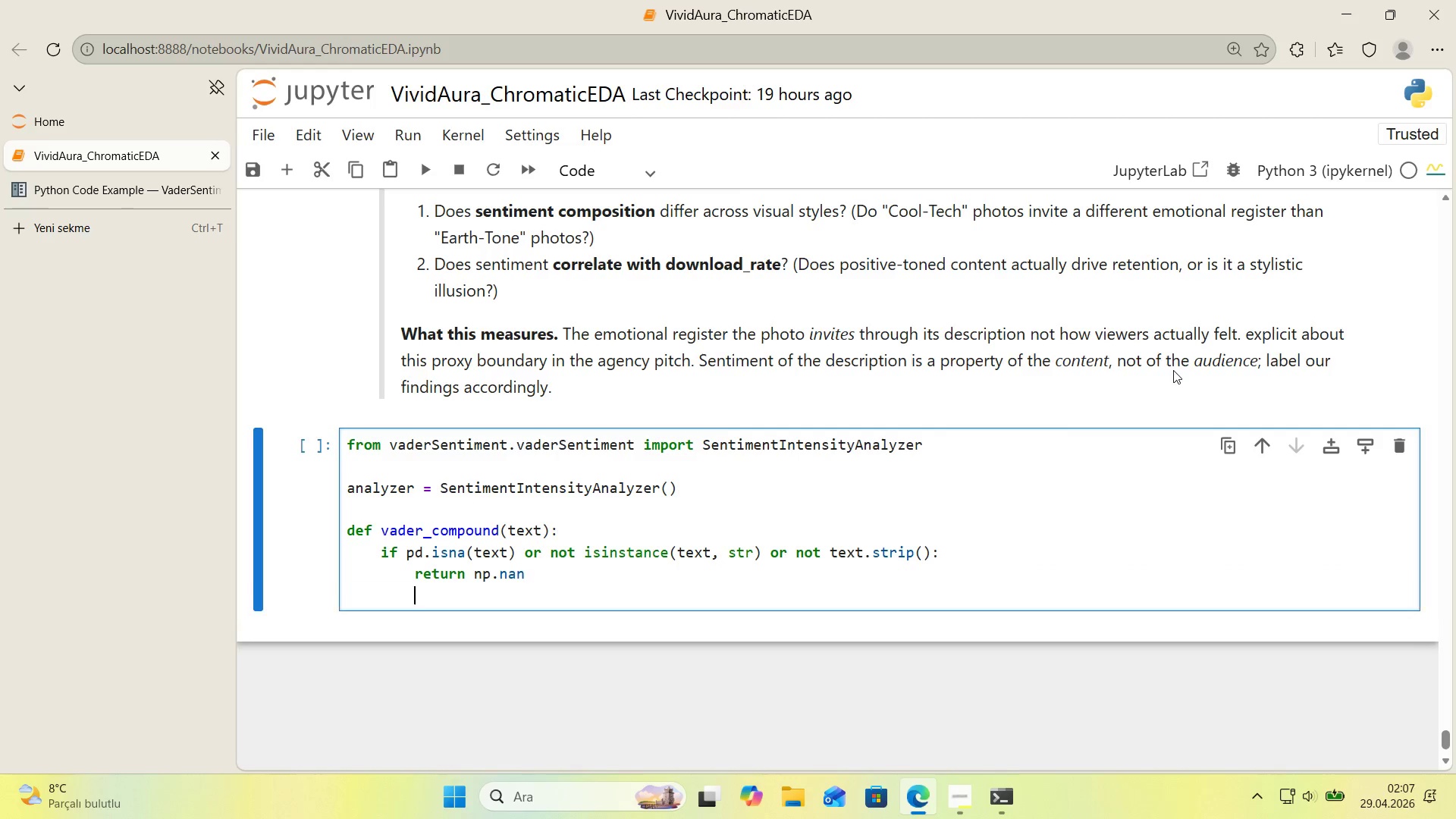 
key(Enter)
 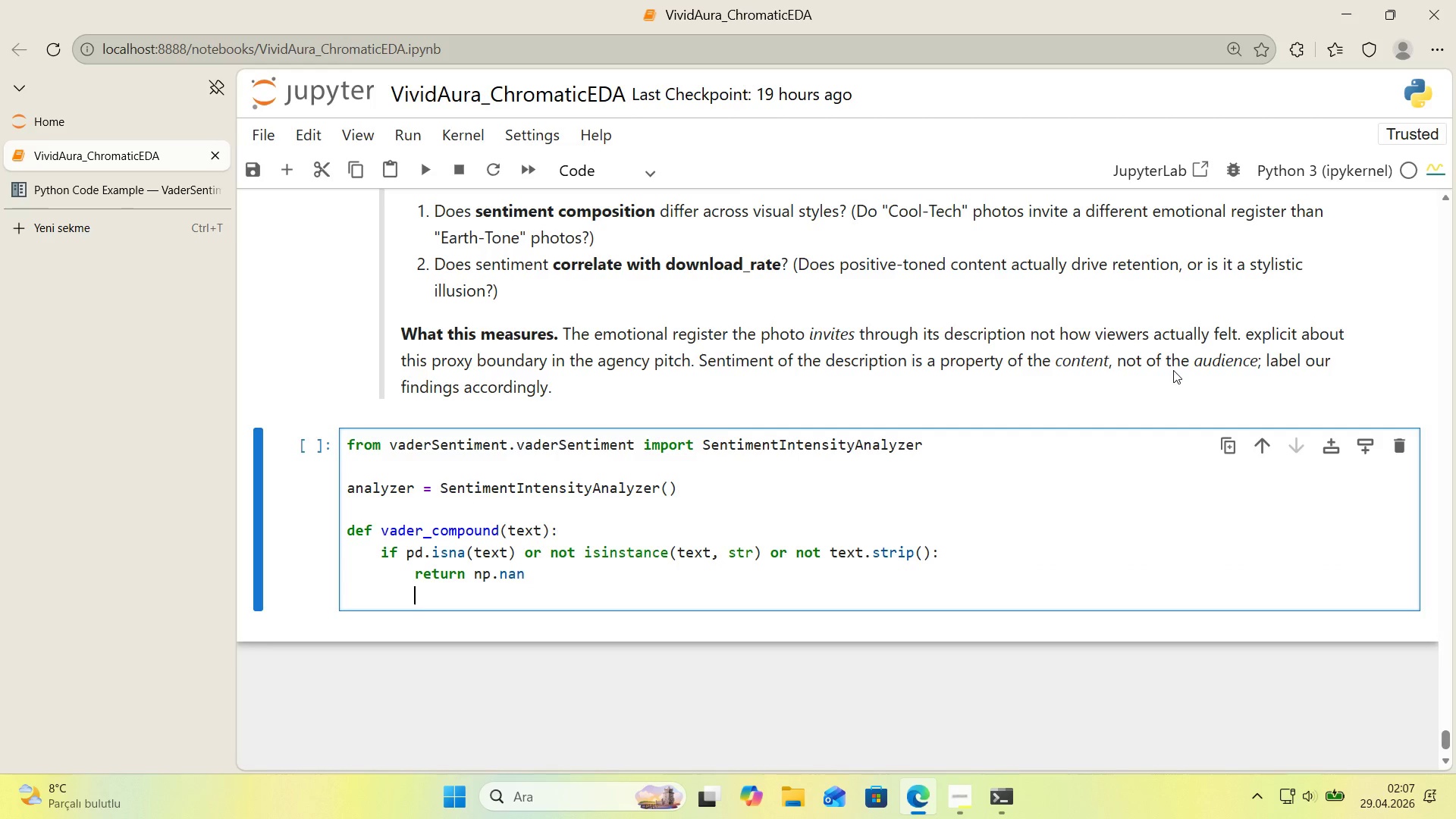 
key(Backspace)
type(return analyzer.polar'ty_scores*()
 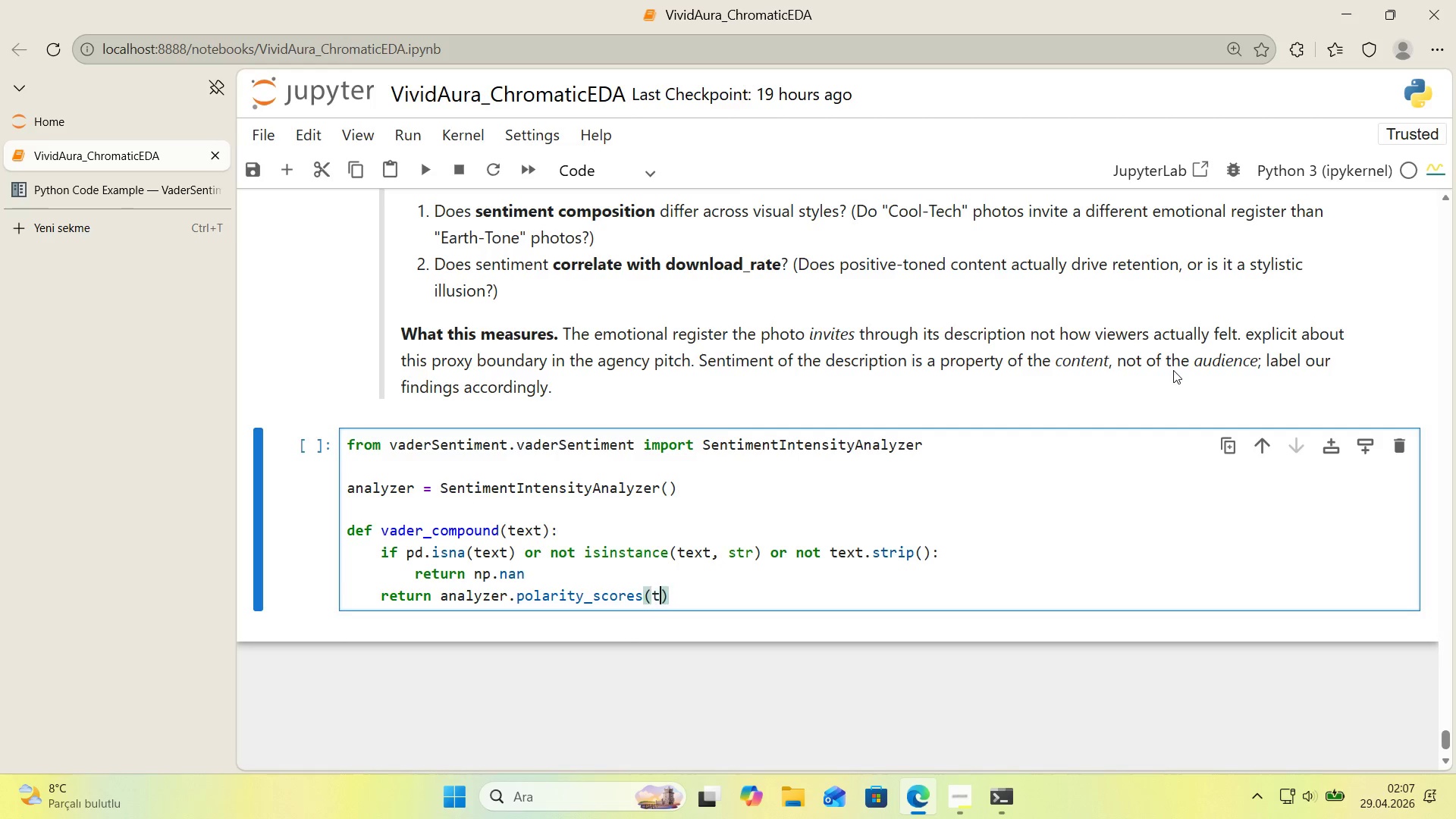 
 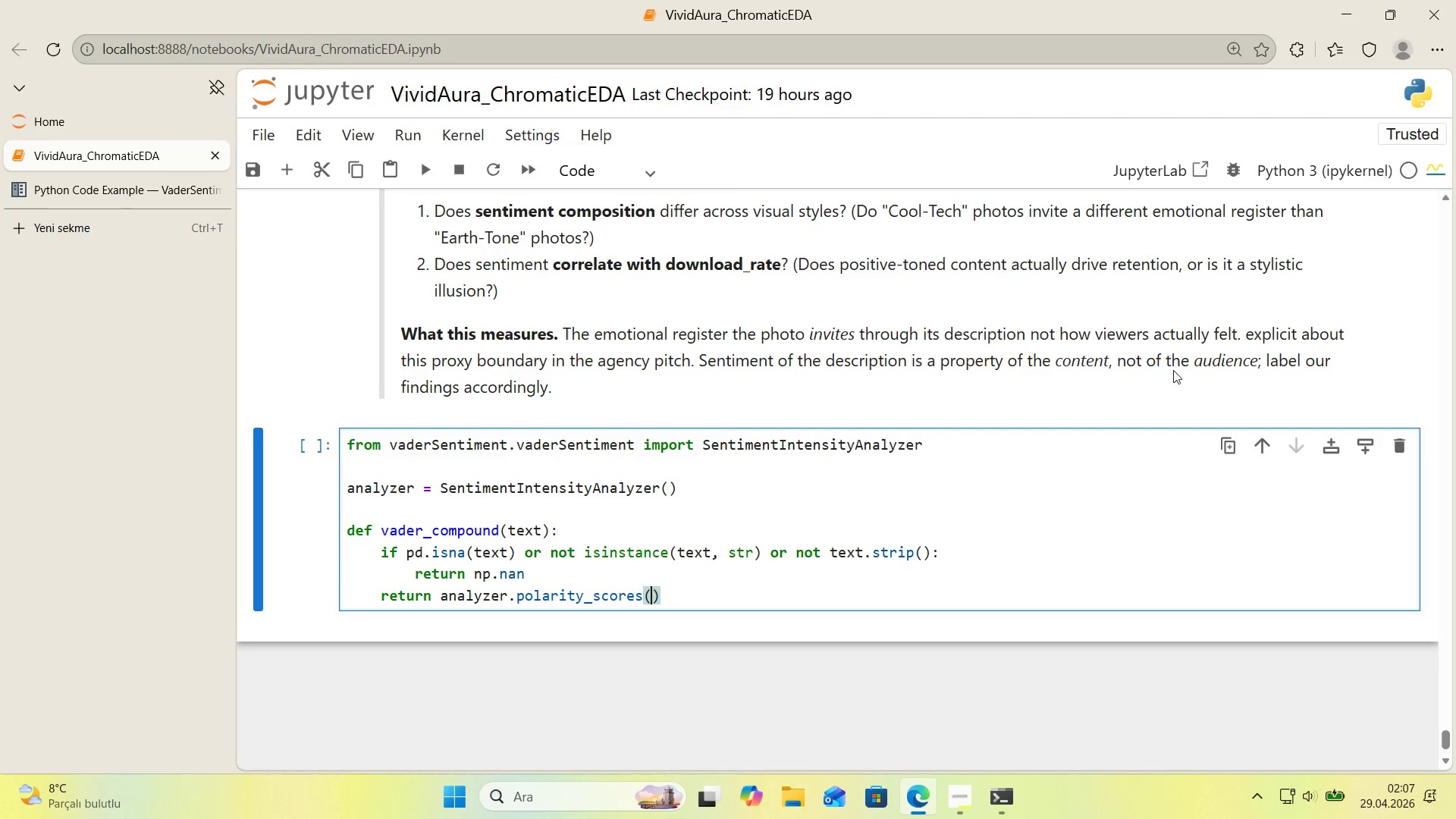 
key(ArrowLeft)
 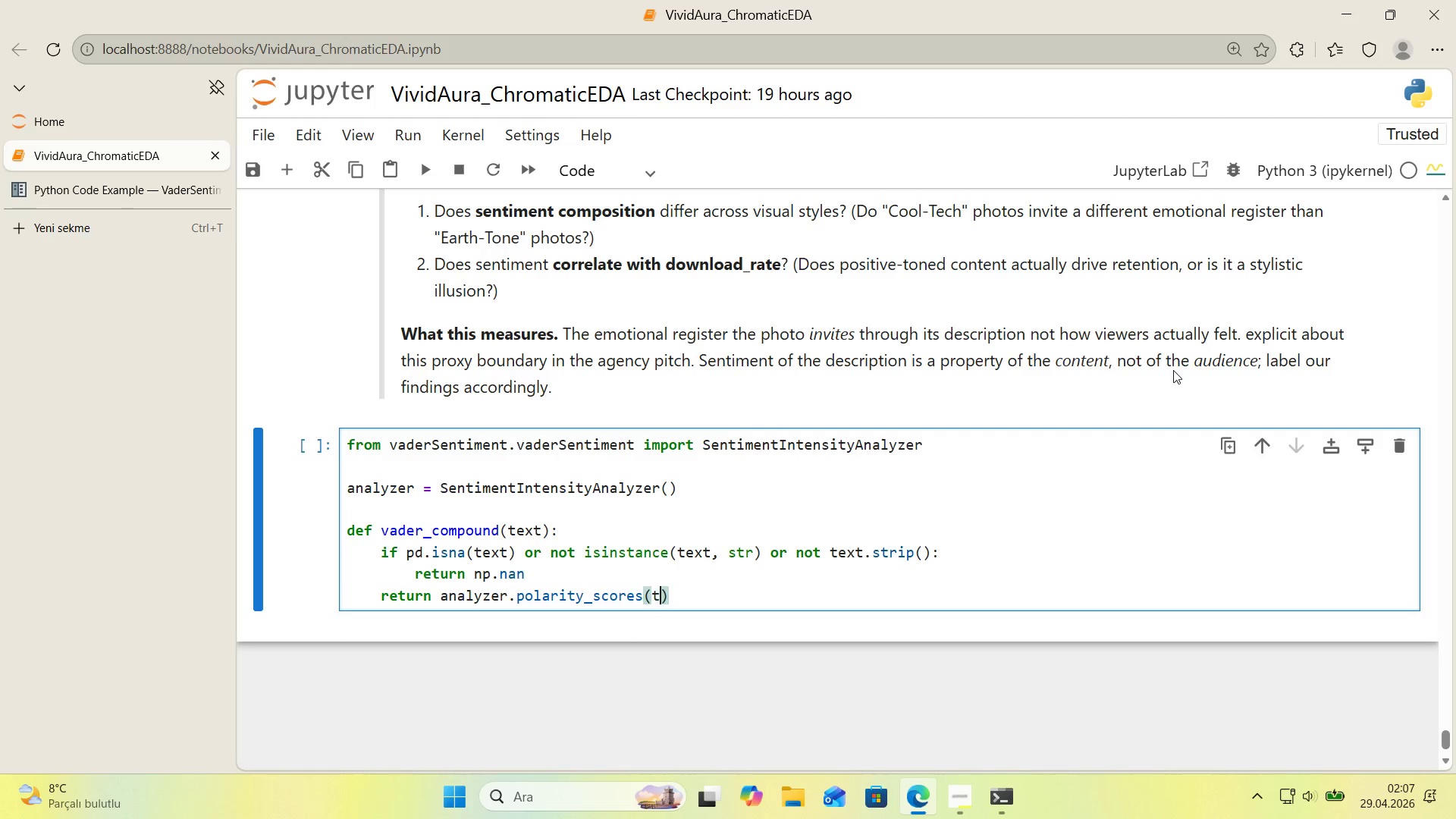 
type(text)
 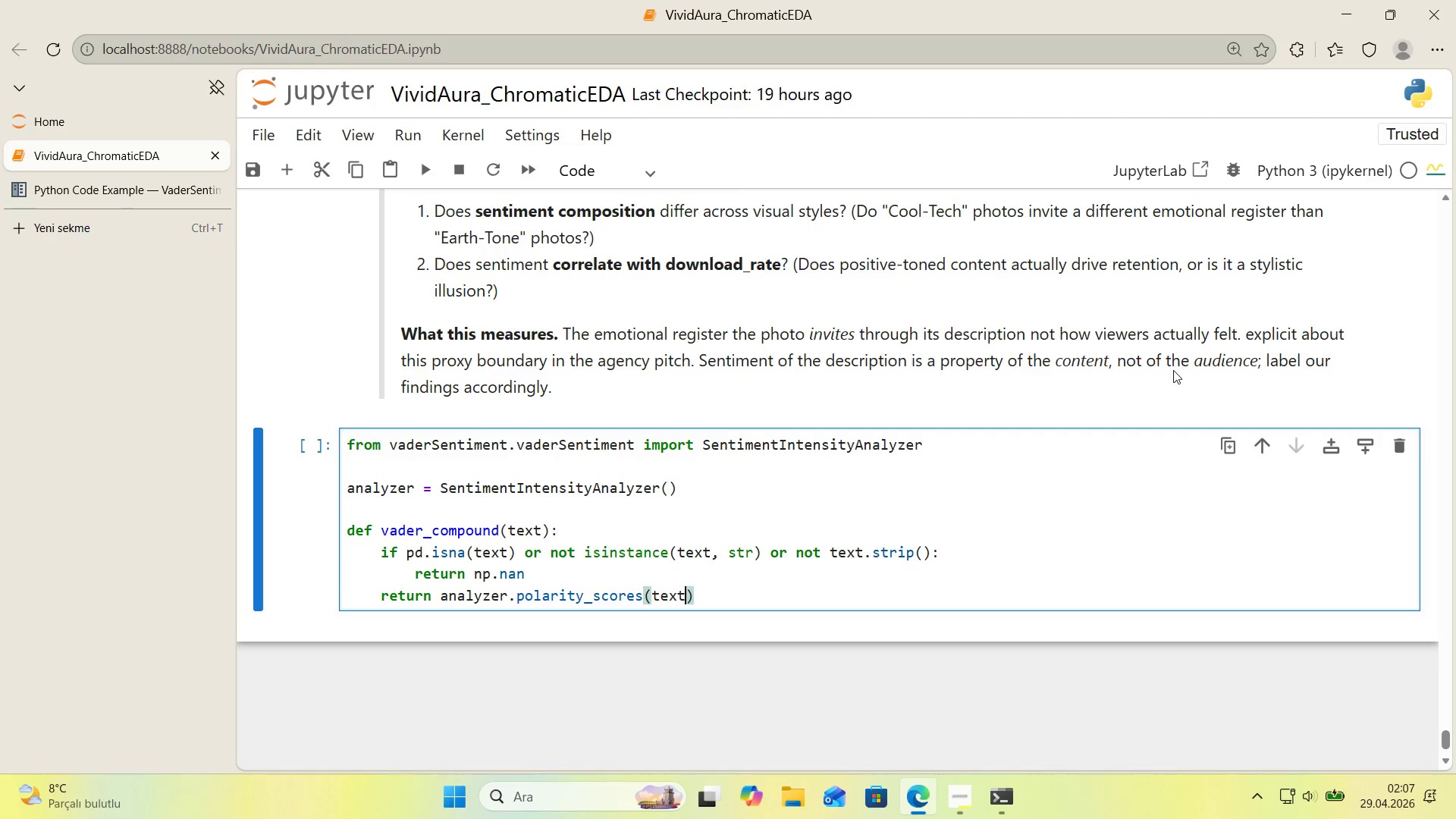 
key(ArrowRight)
 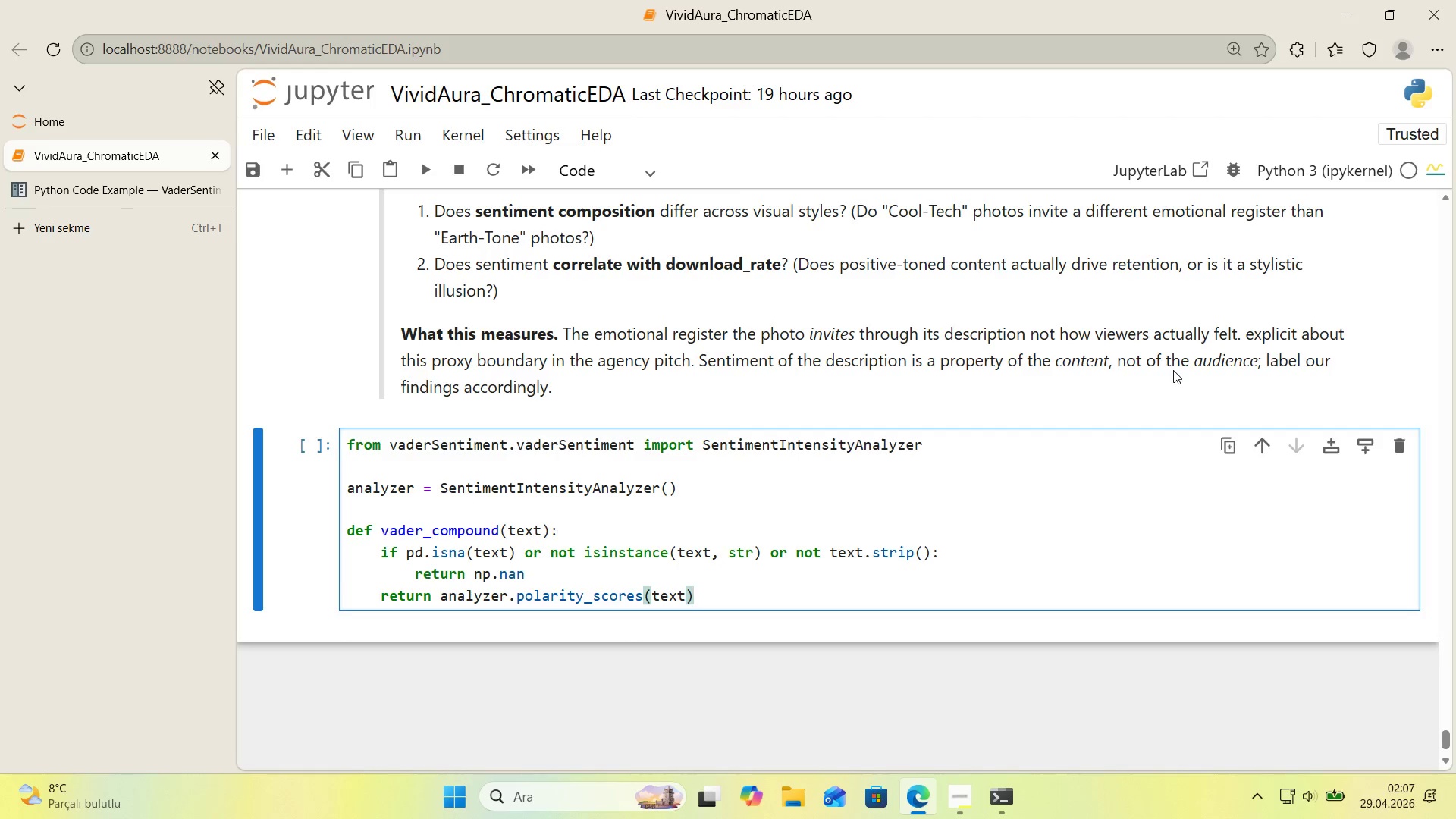 
key(Alt+Control+8)
 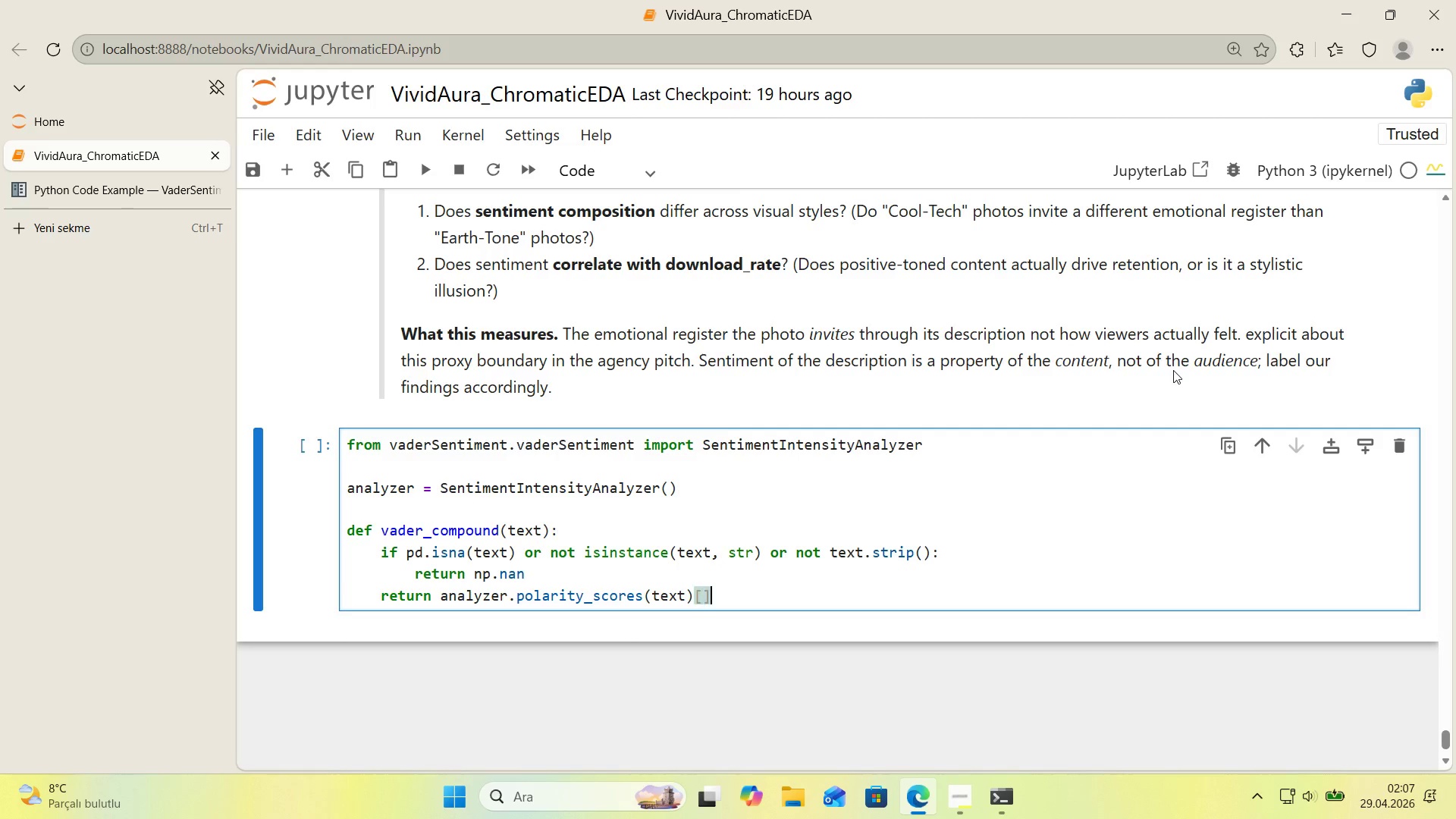 
key(Alt+Control+9)
 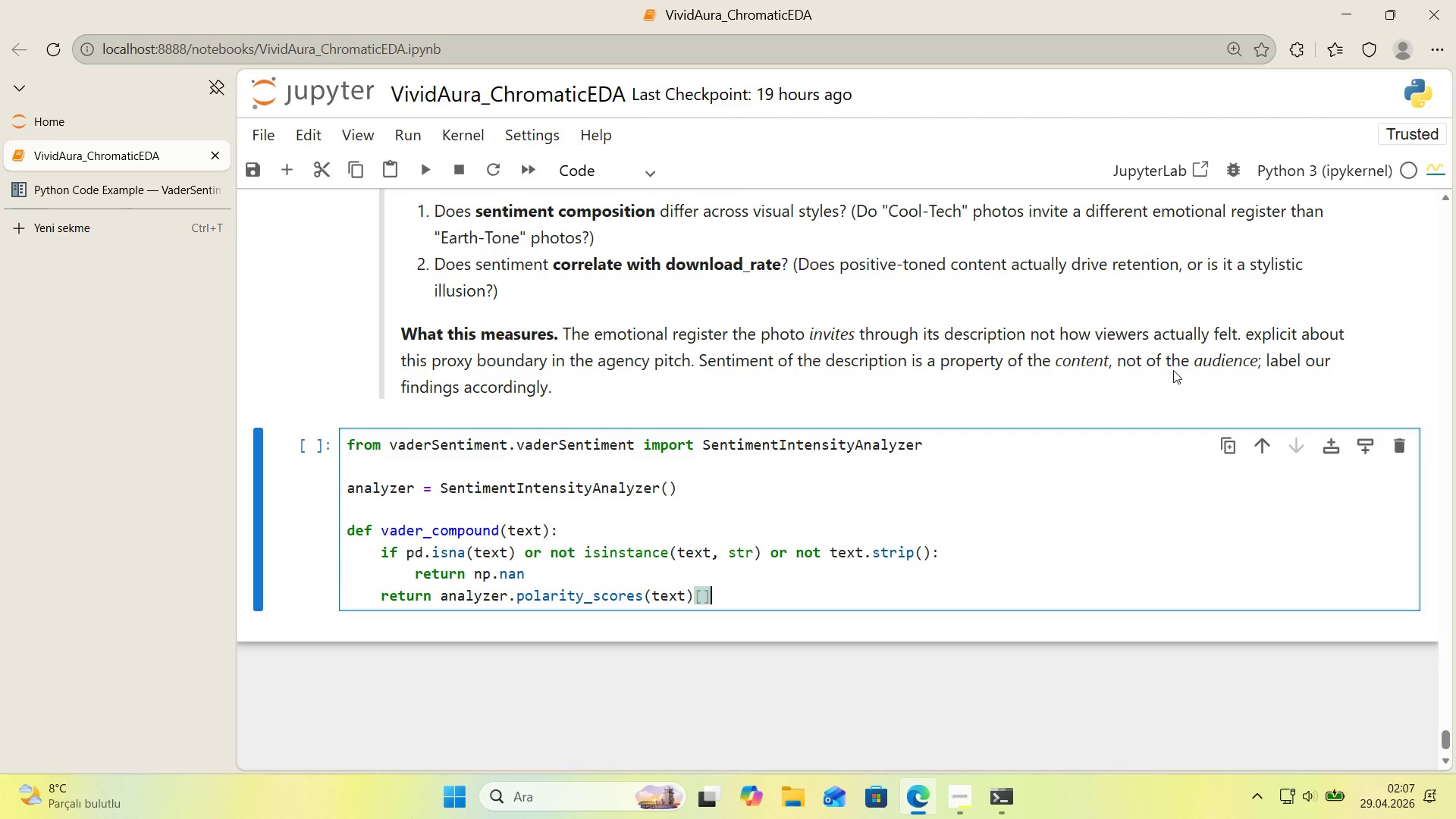 
key(ArrowLeft)
 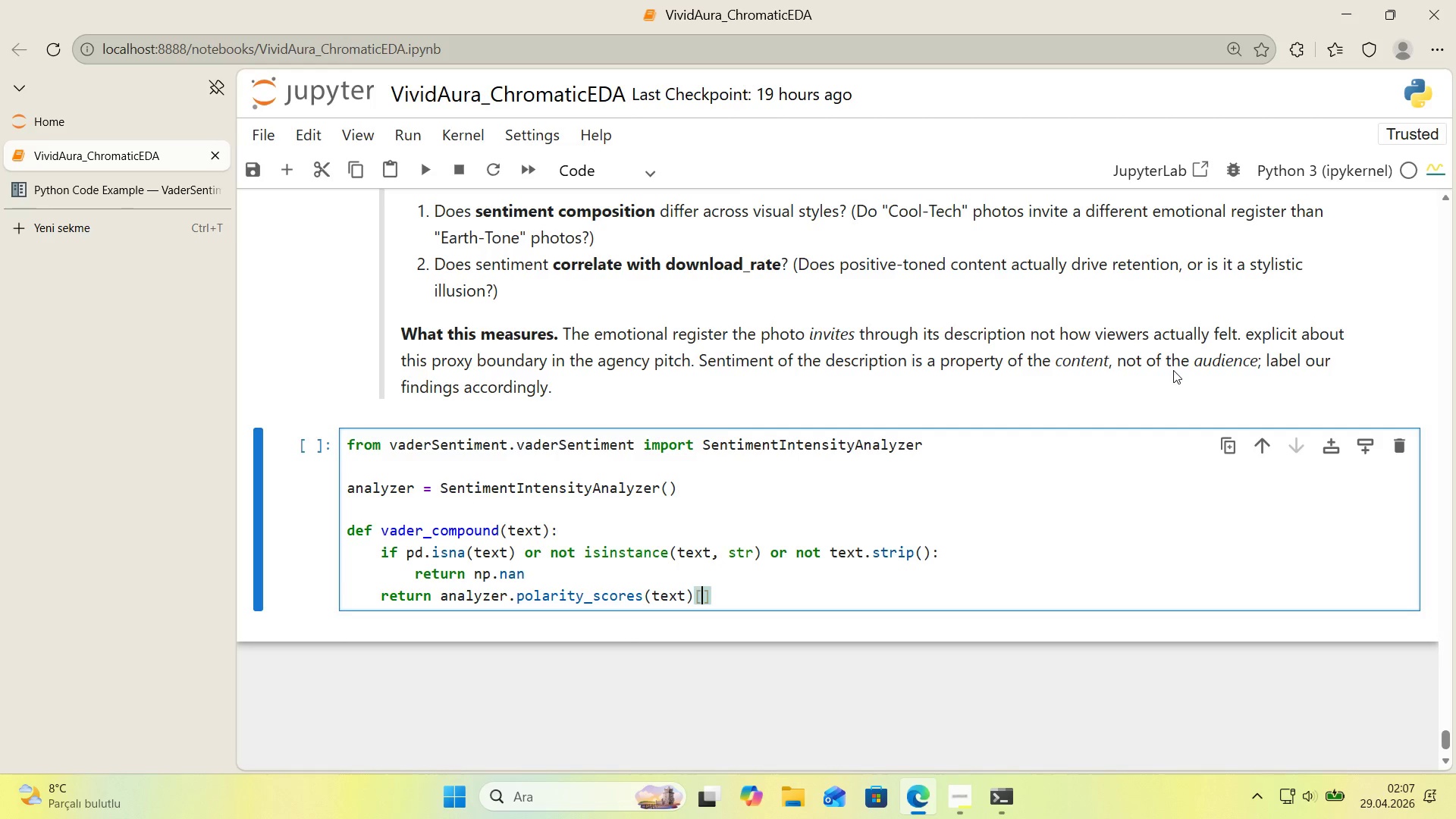 
type(@@)
 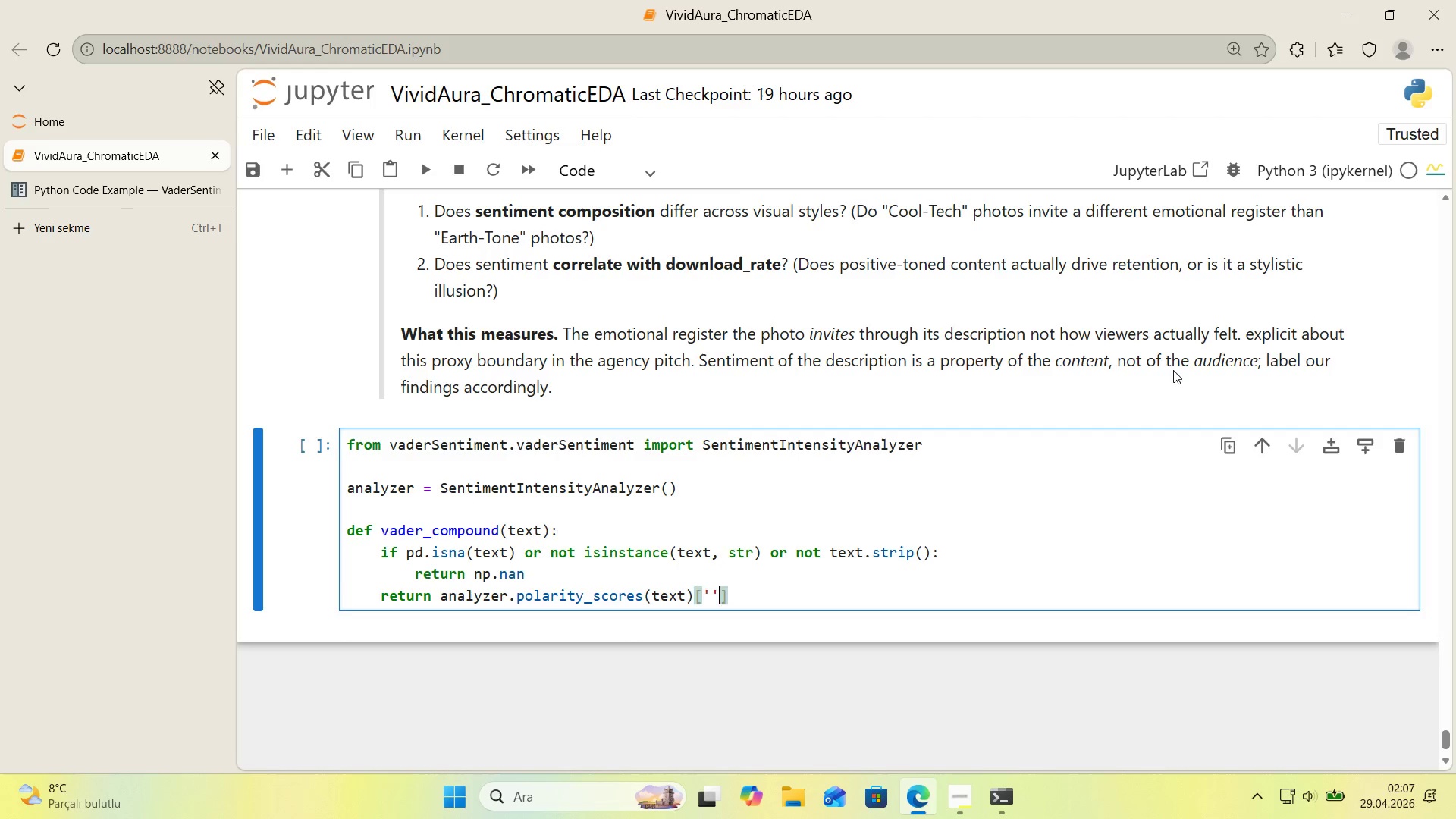 
key(ArrowLeft)
 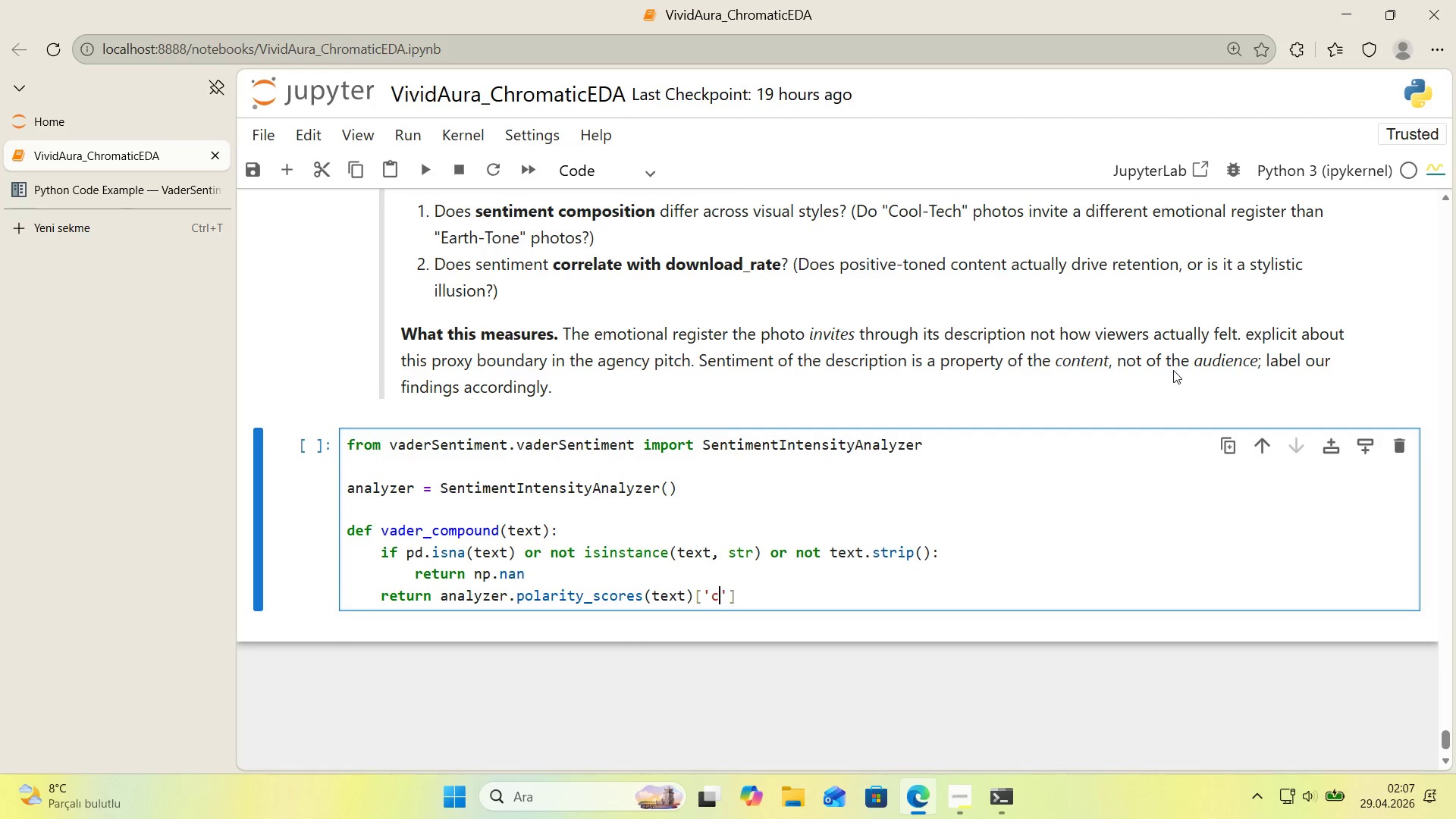 
type(compound)
 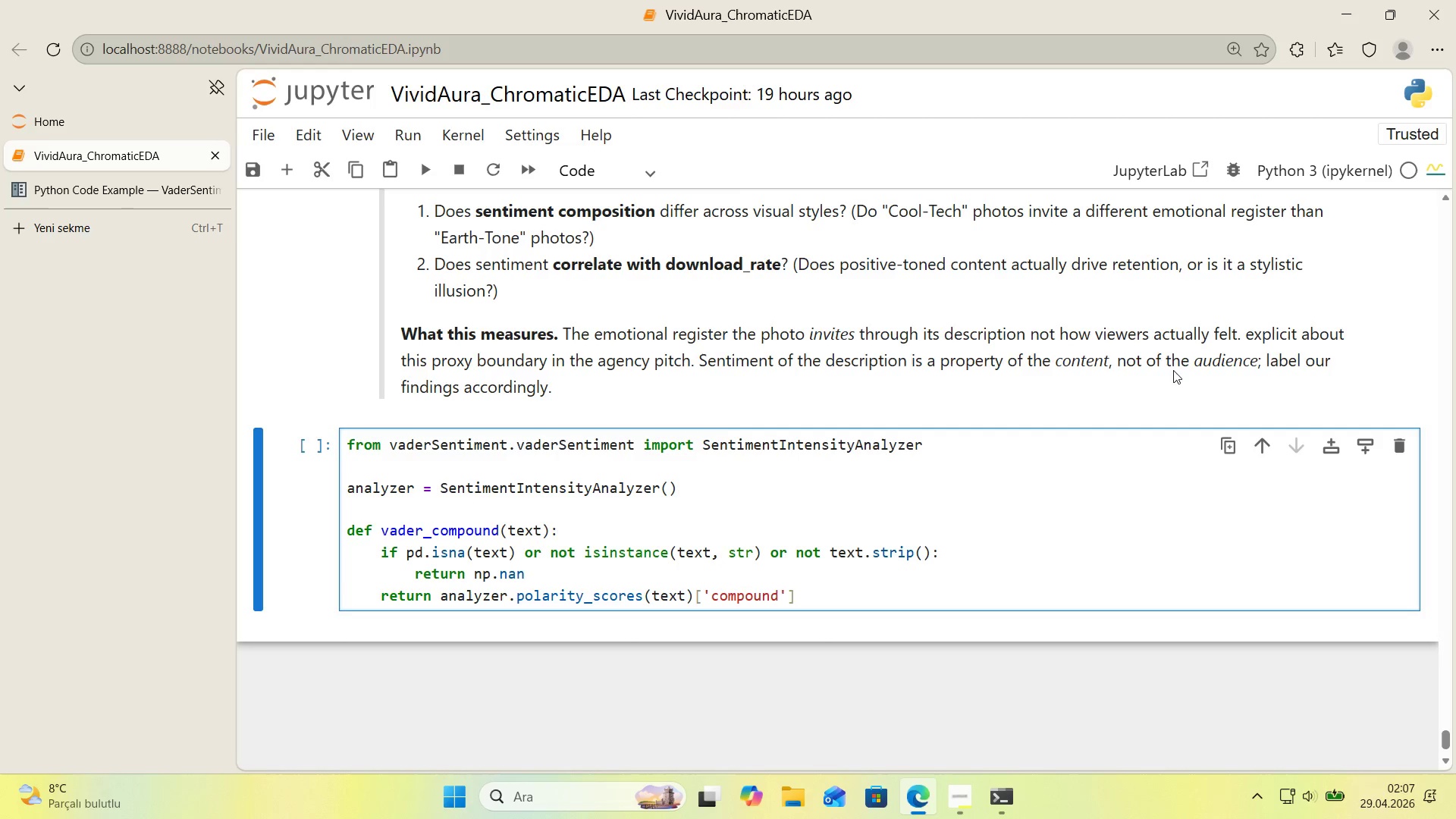 
key(ArrowRight)
 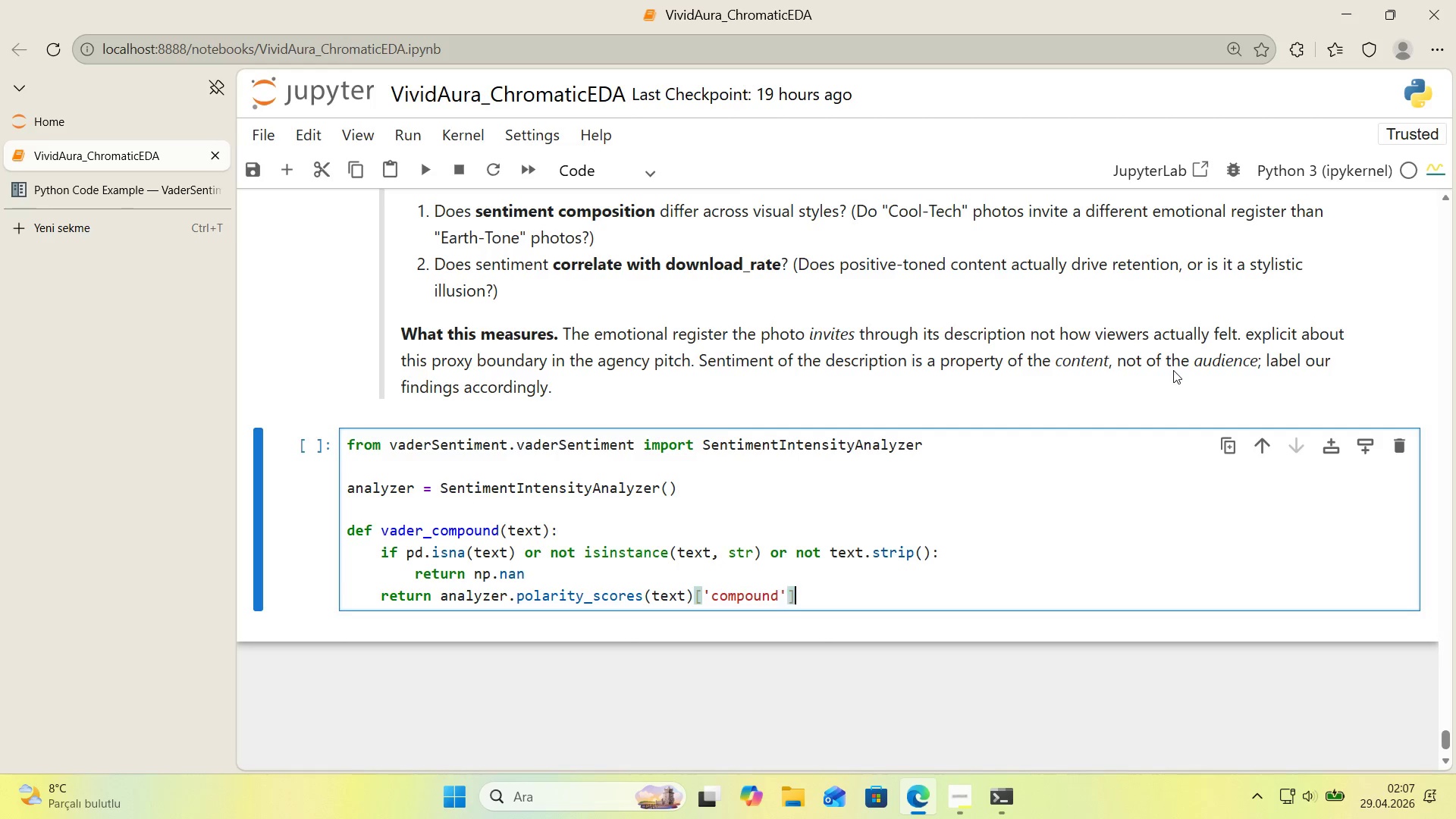 
key(ArrowRight)
 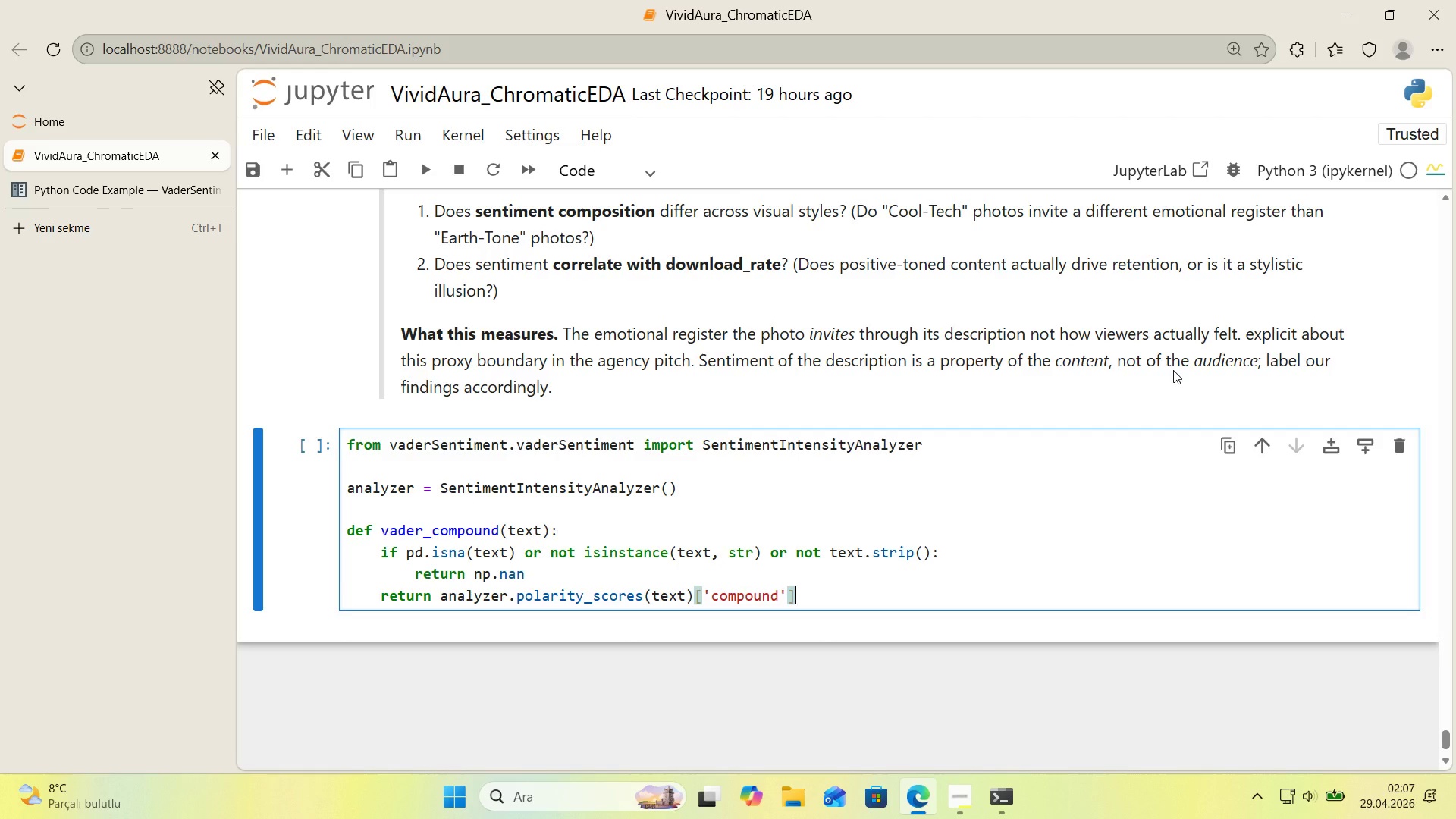 
key(ArrowRight)
 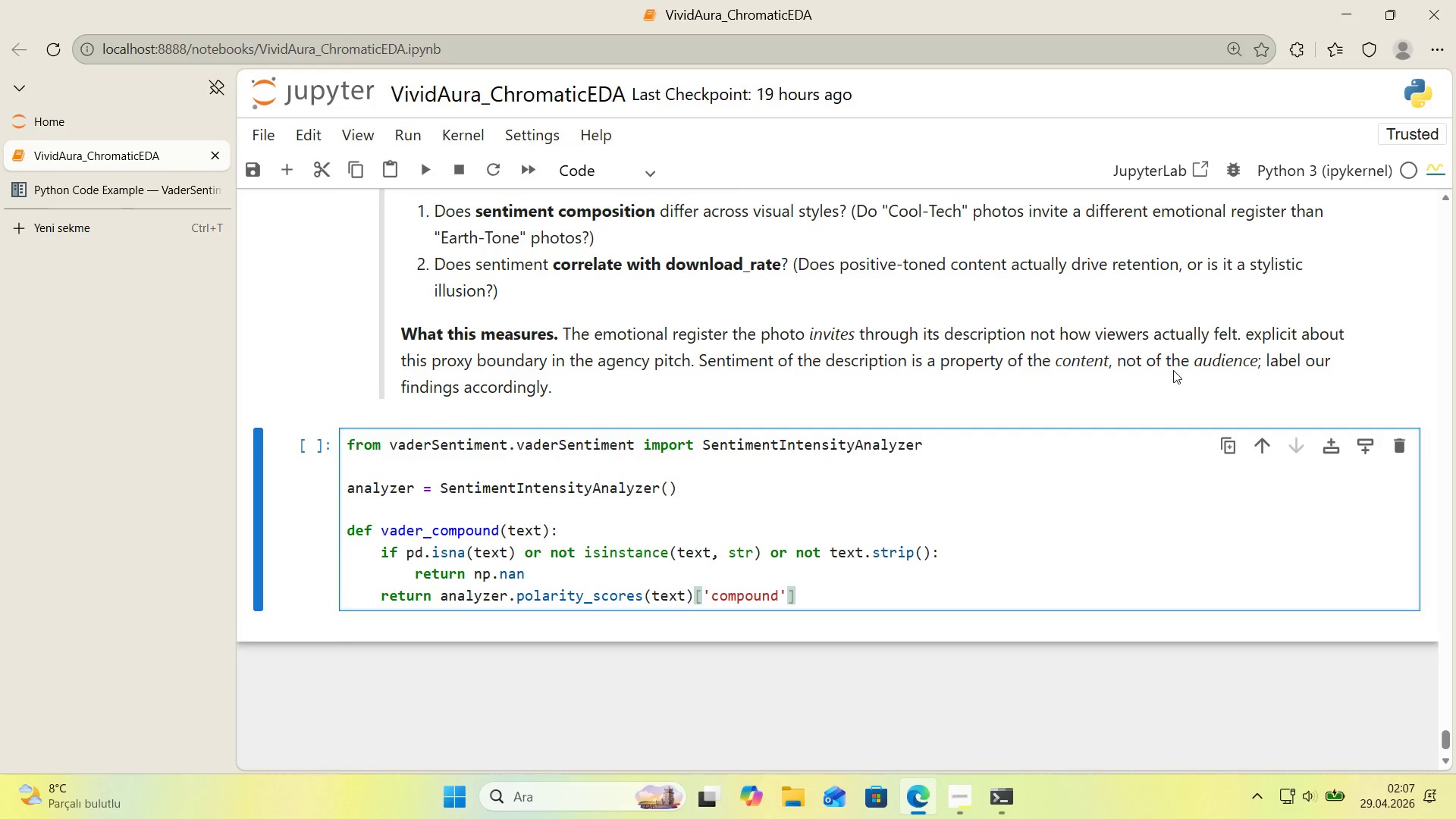 
key(Enter)
 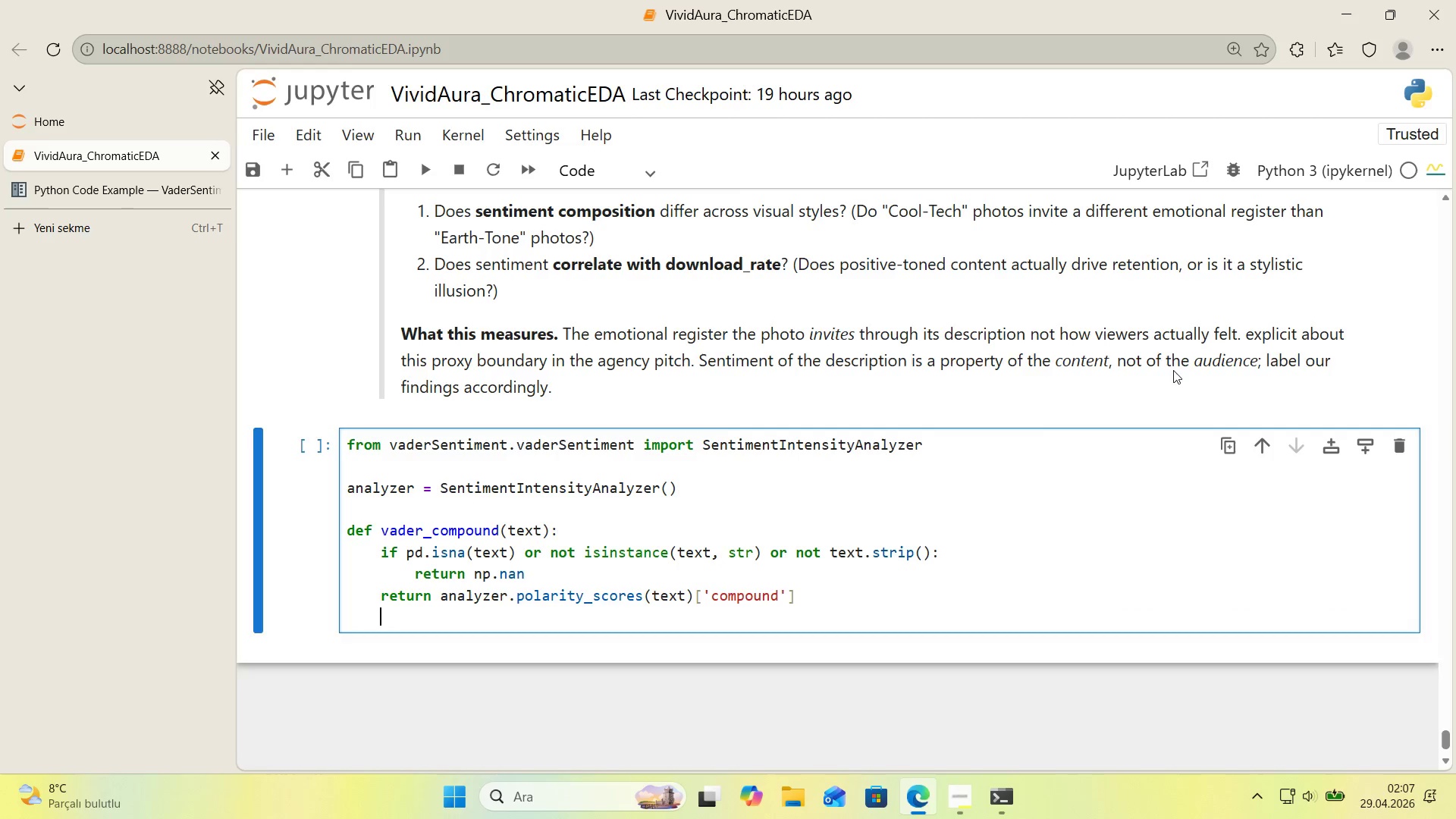 
key(Enter)
 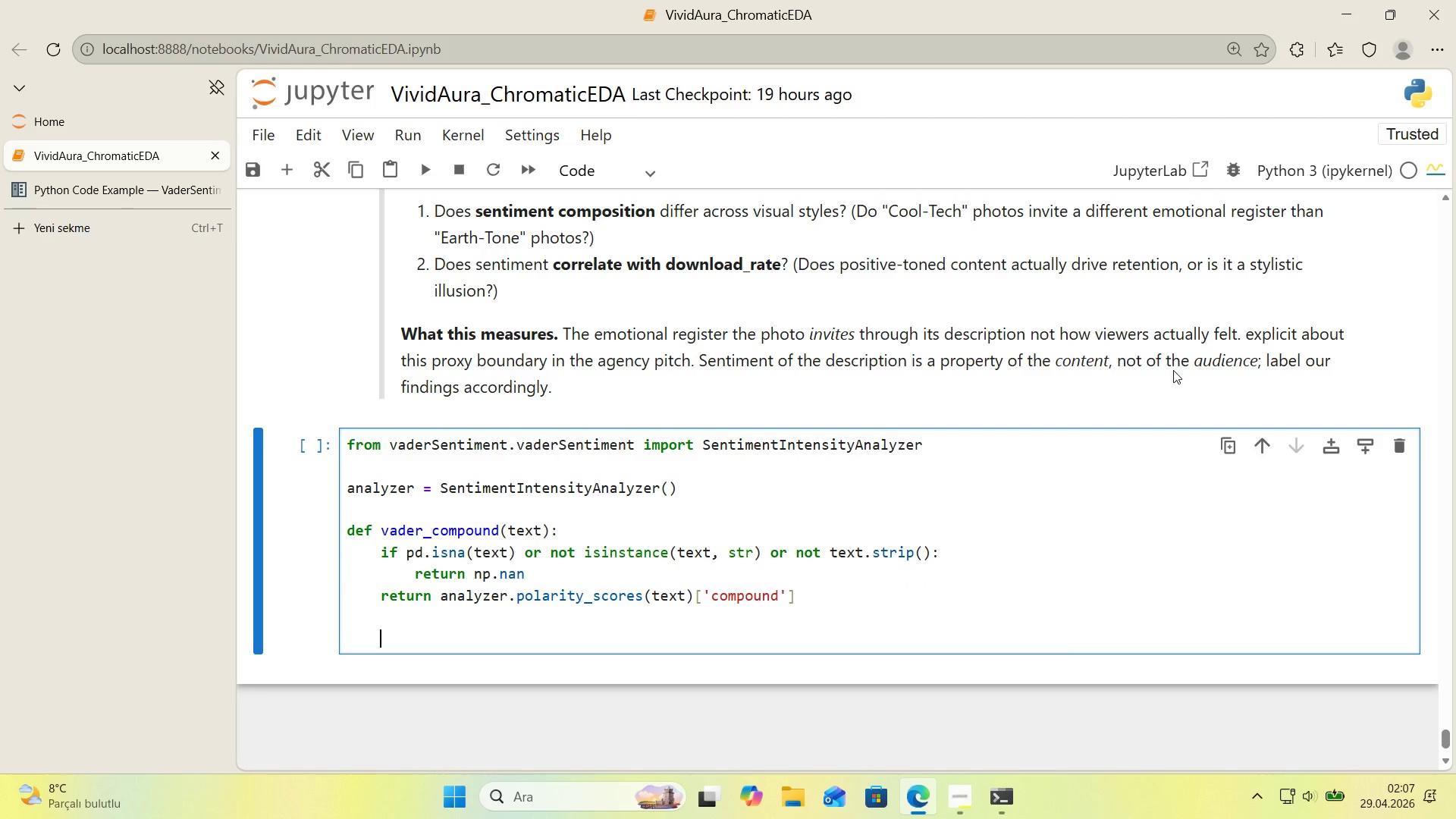 
key(Backspace)
 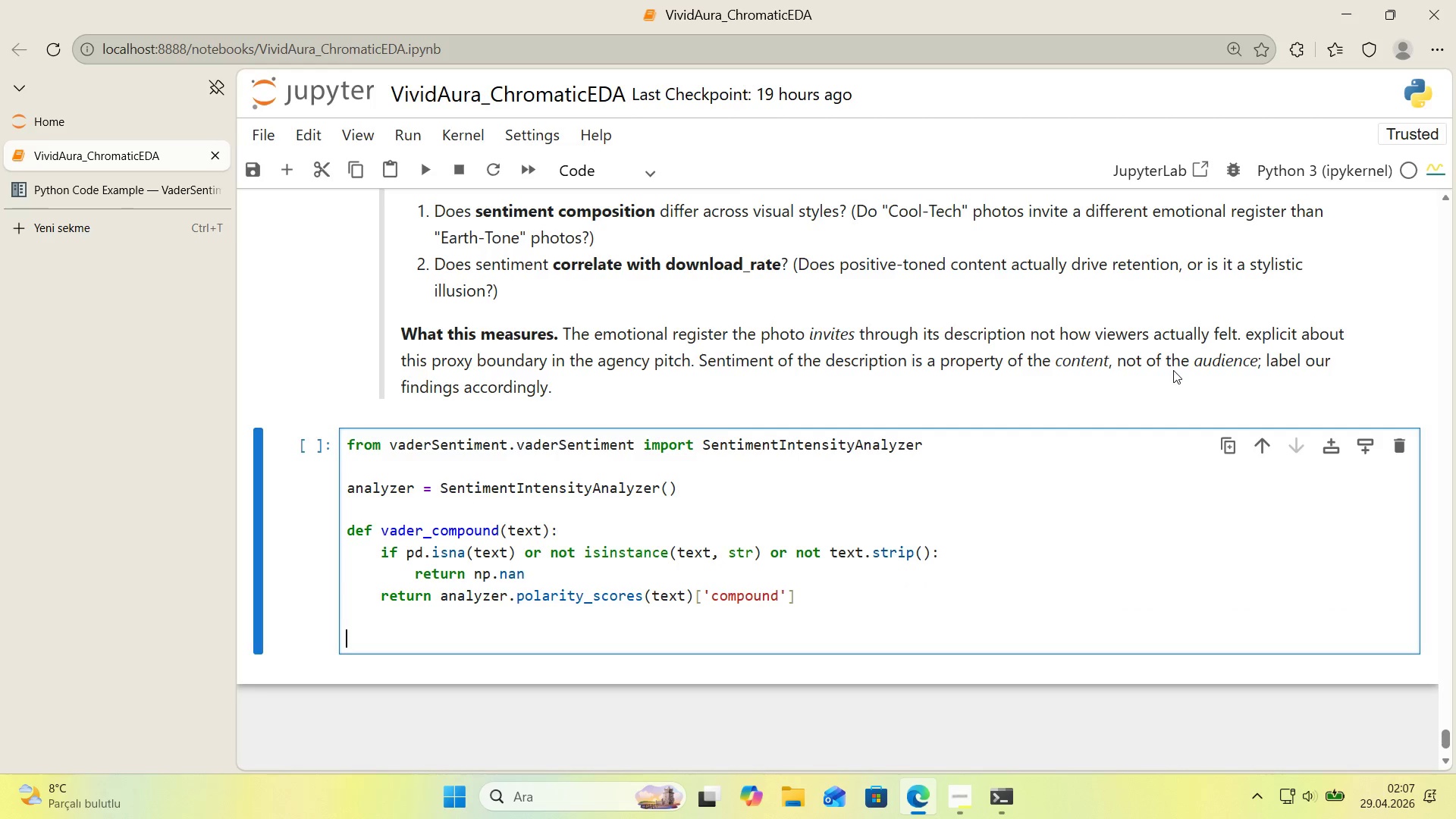 
key(Alt+Control+AltRight)
 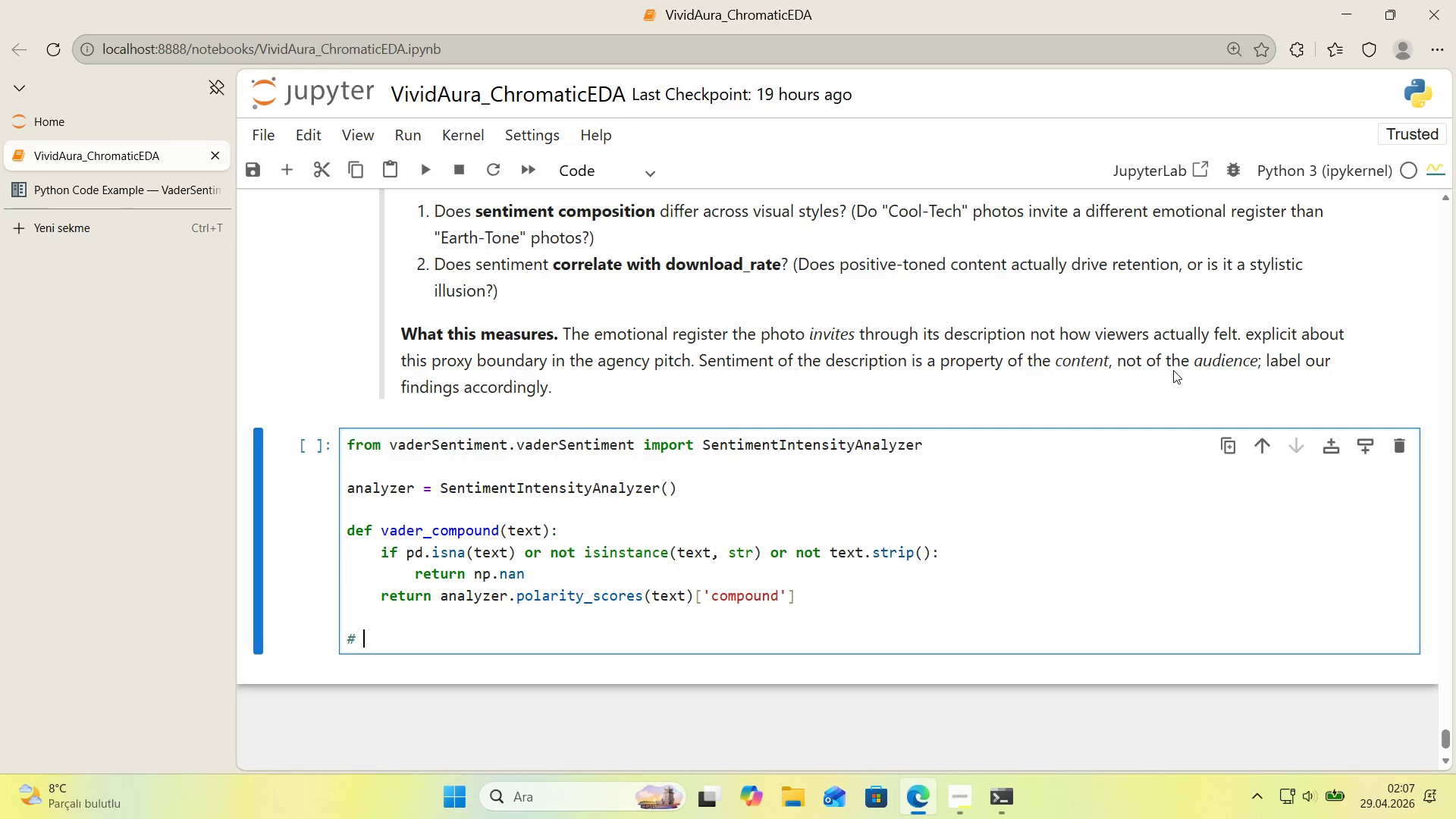 
key(Control+ControlLeft)
 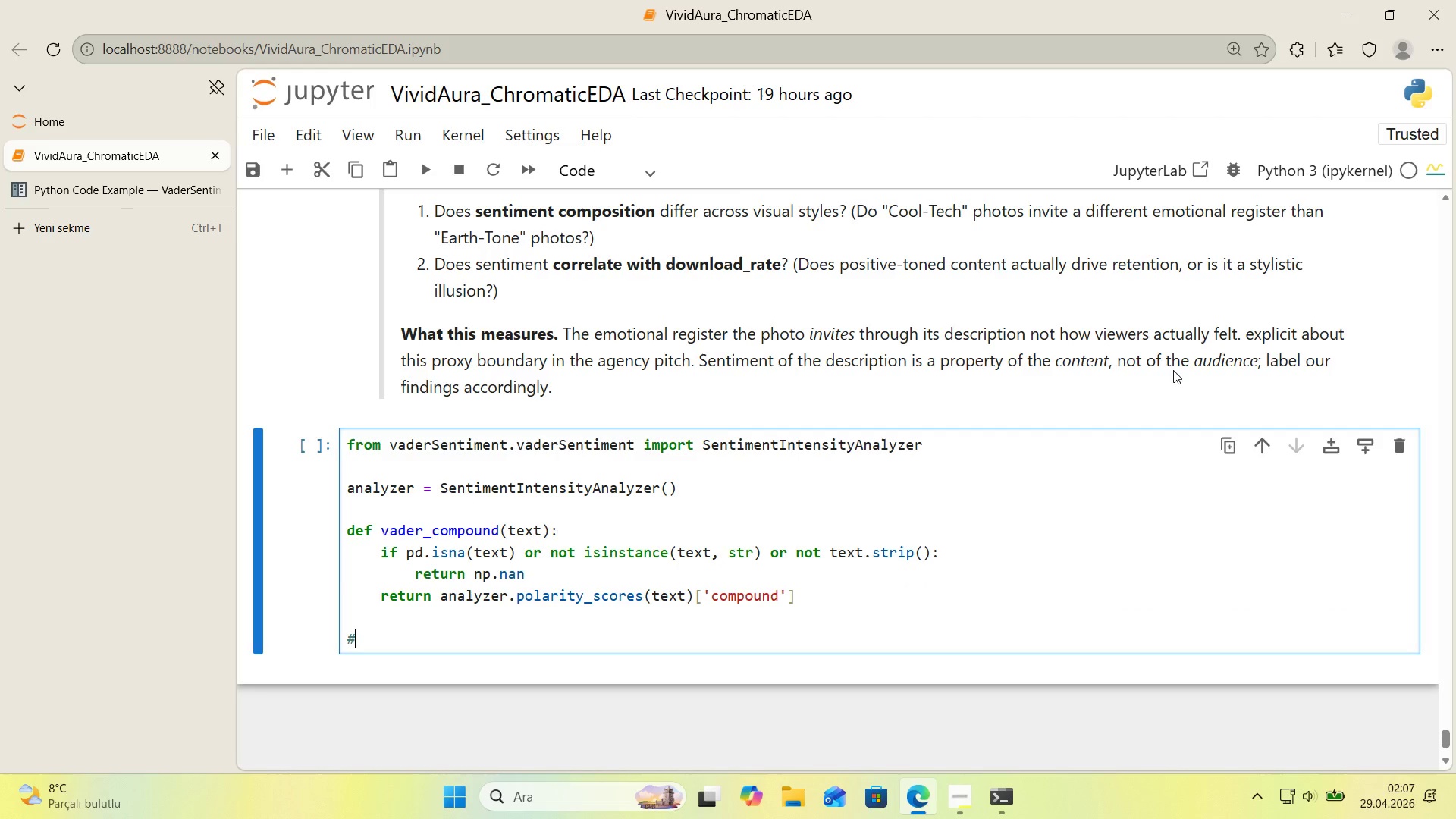 
key(Alt+Control+3)
 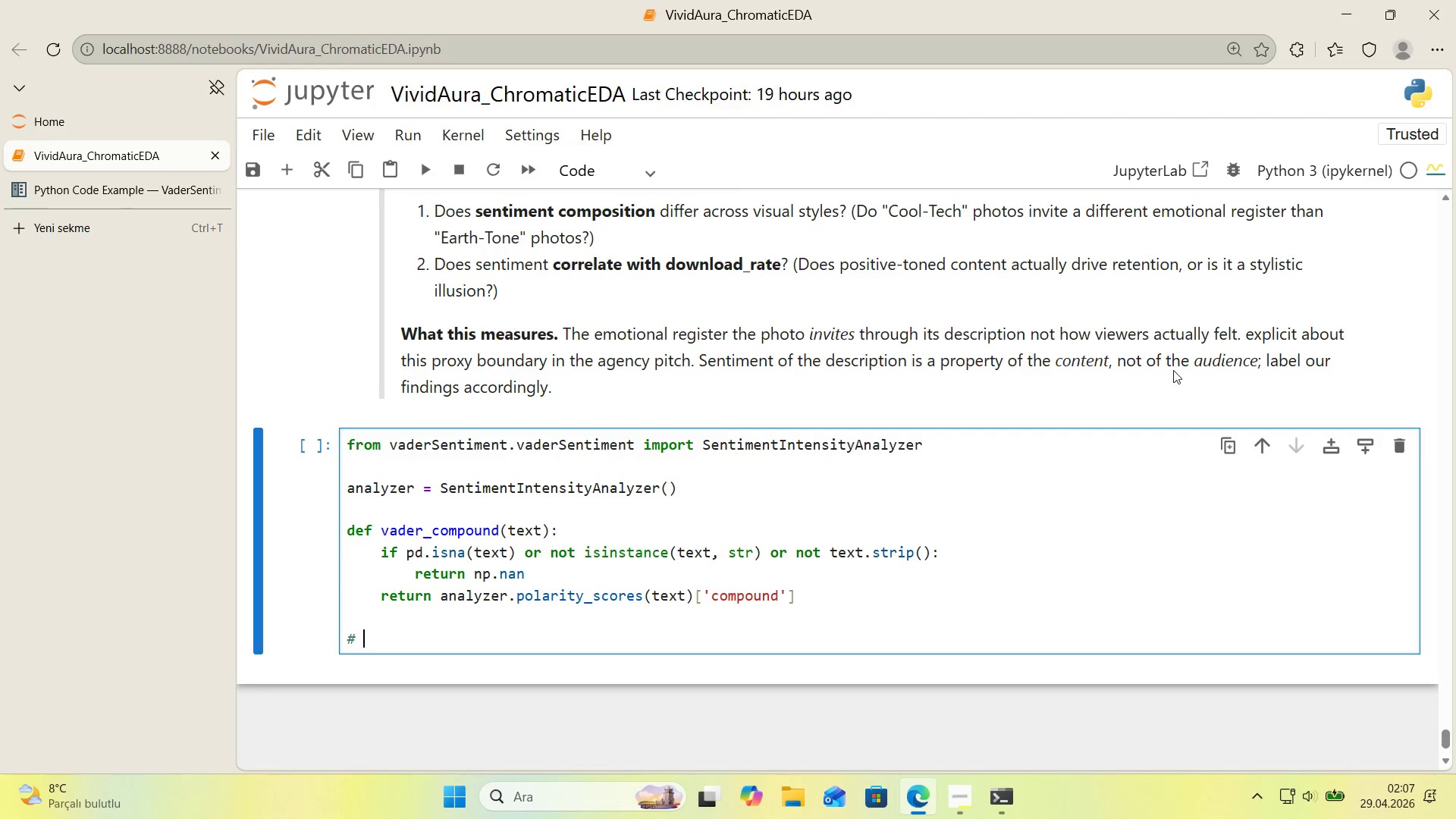 
type( Score every phoot)
key(Backspace)
key(Backspace)
type(to@s a' de)
key(Backspace)
key(Backspace)
key(Backspace)
type(_descr'pt'on)
 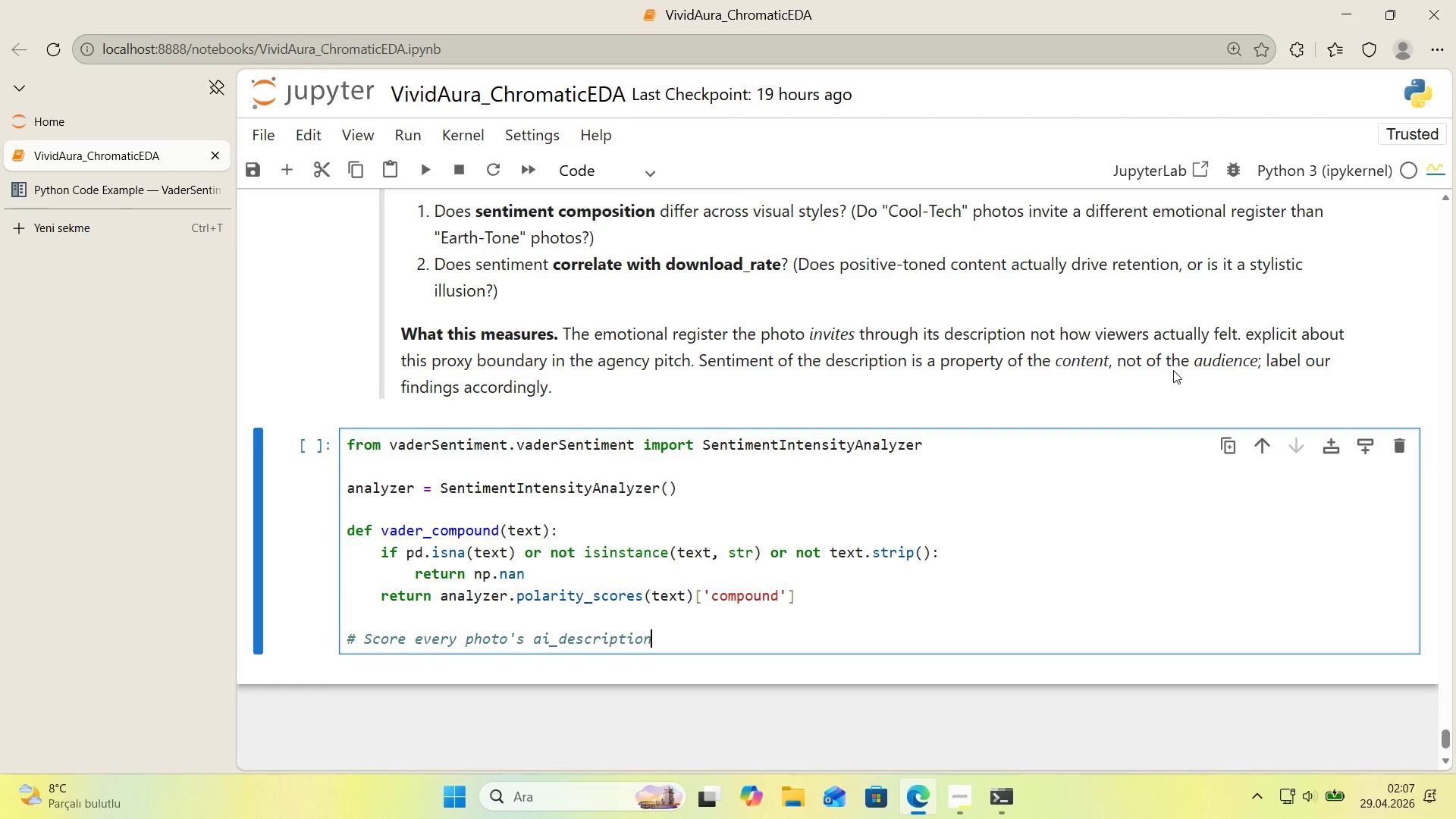 
key(Enter)
 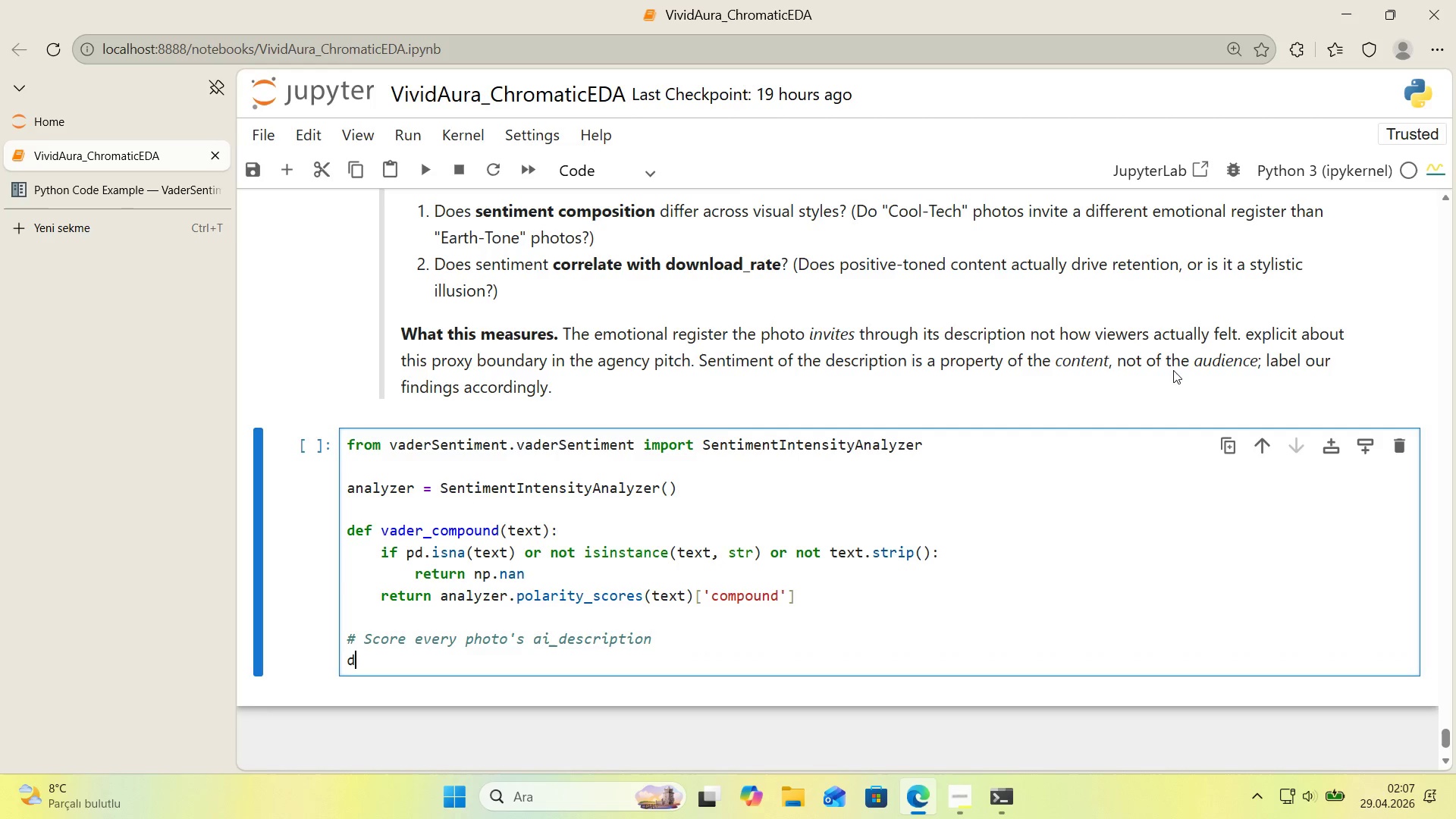 
type(df_styled)
 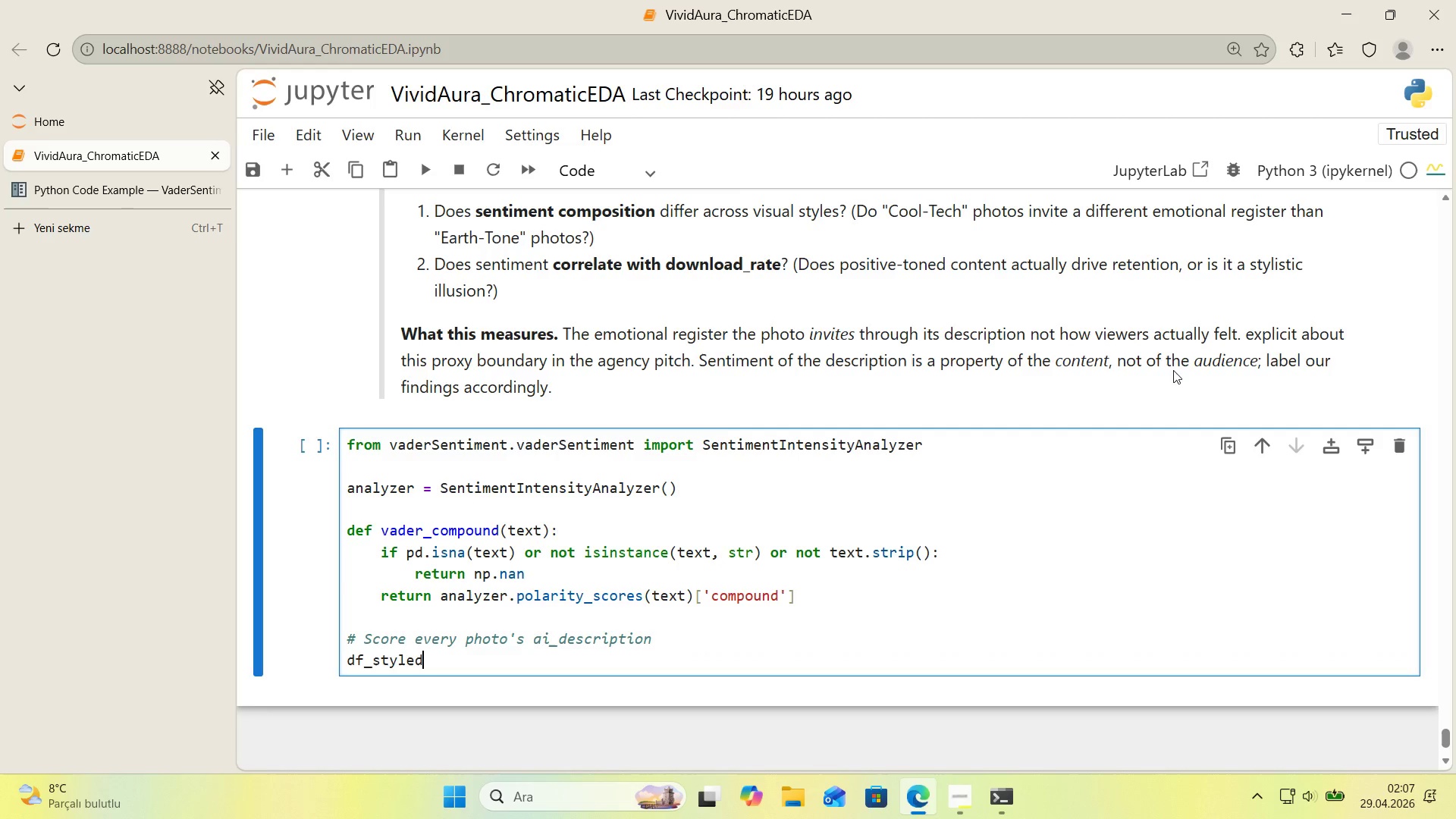 
key(Alt+Control+8)
 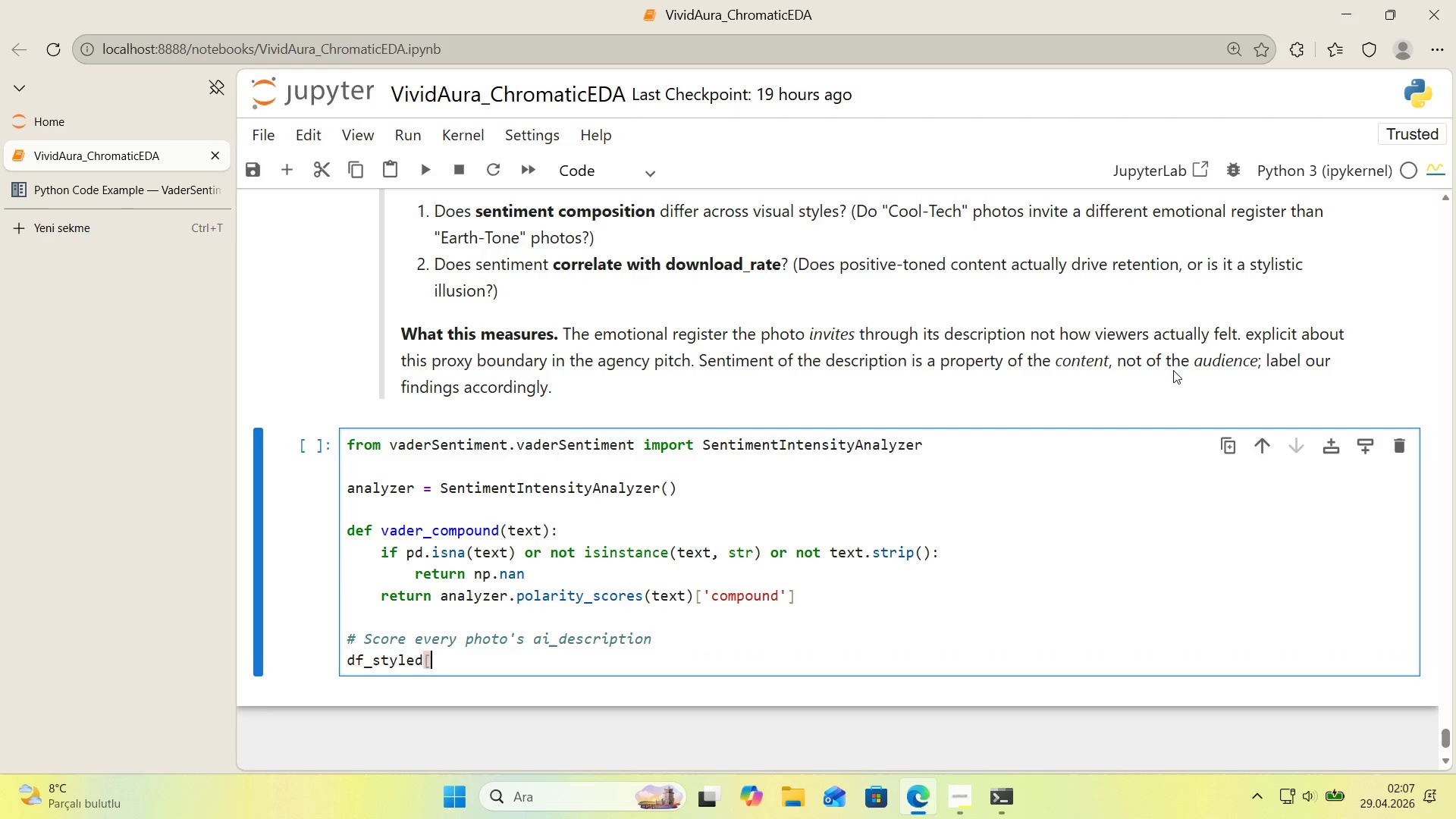 
key(Alt+Control+9)
 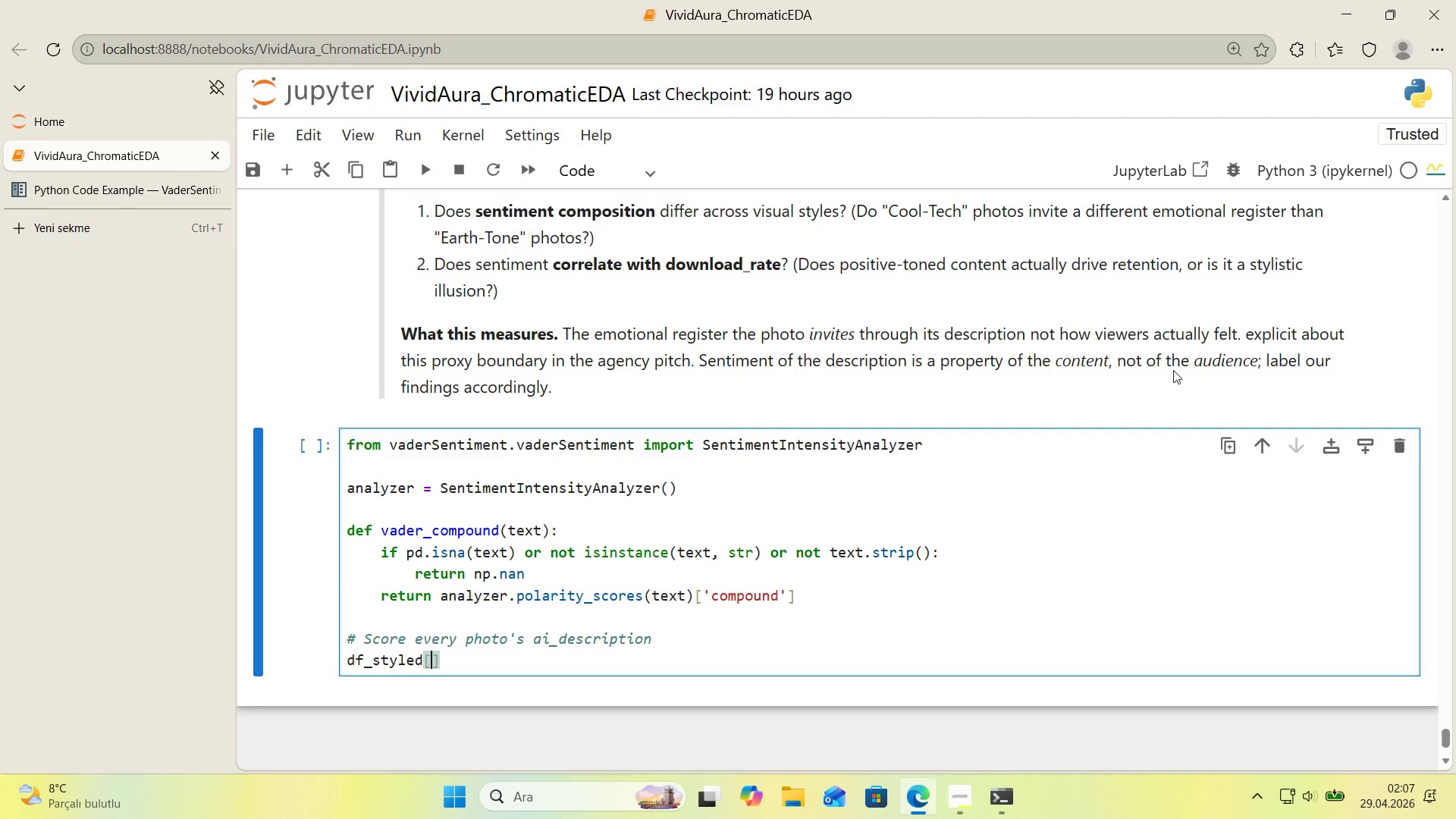 
key(ArrowLeft)
 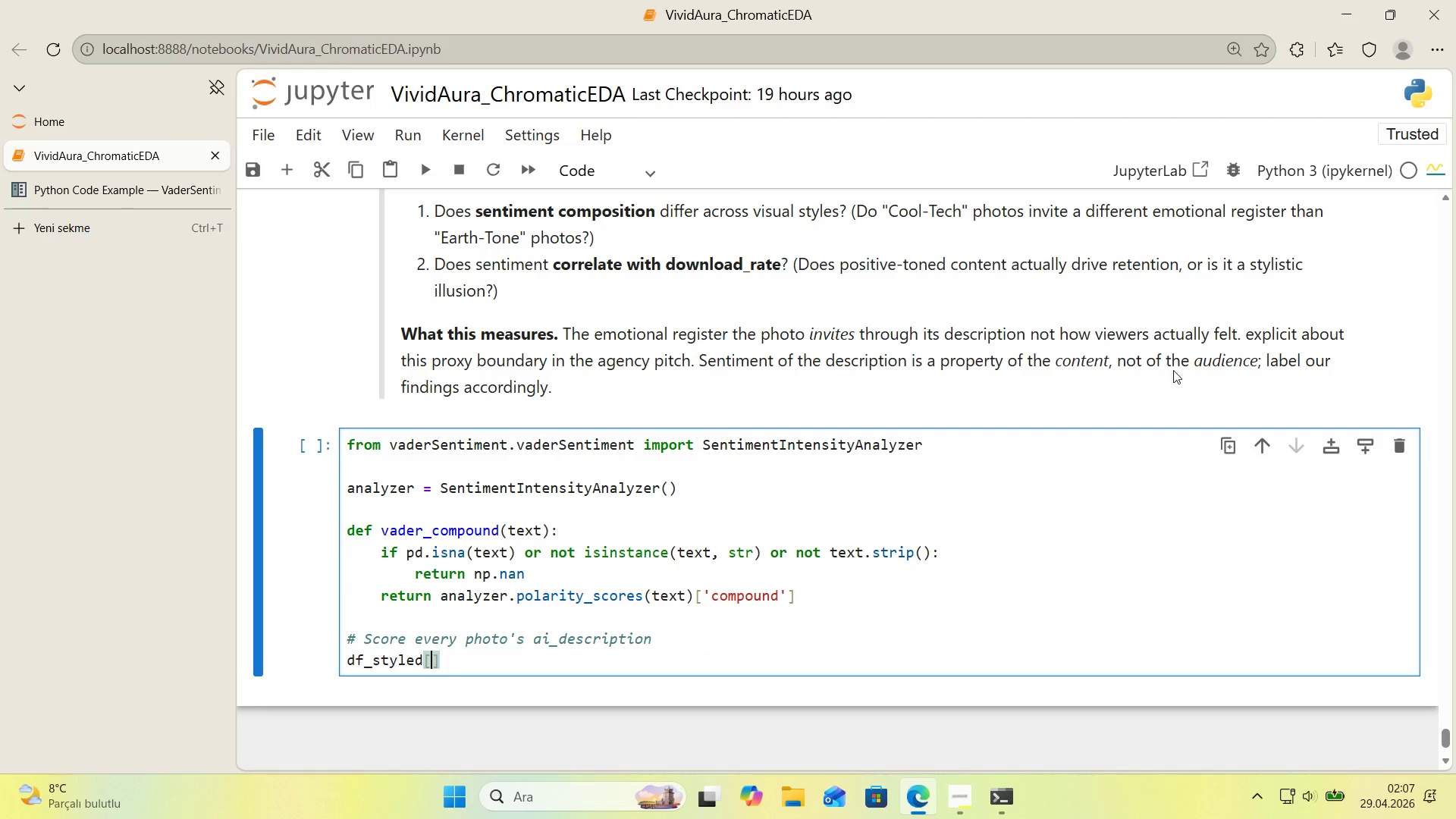 
type(@@)
 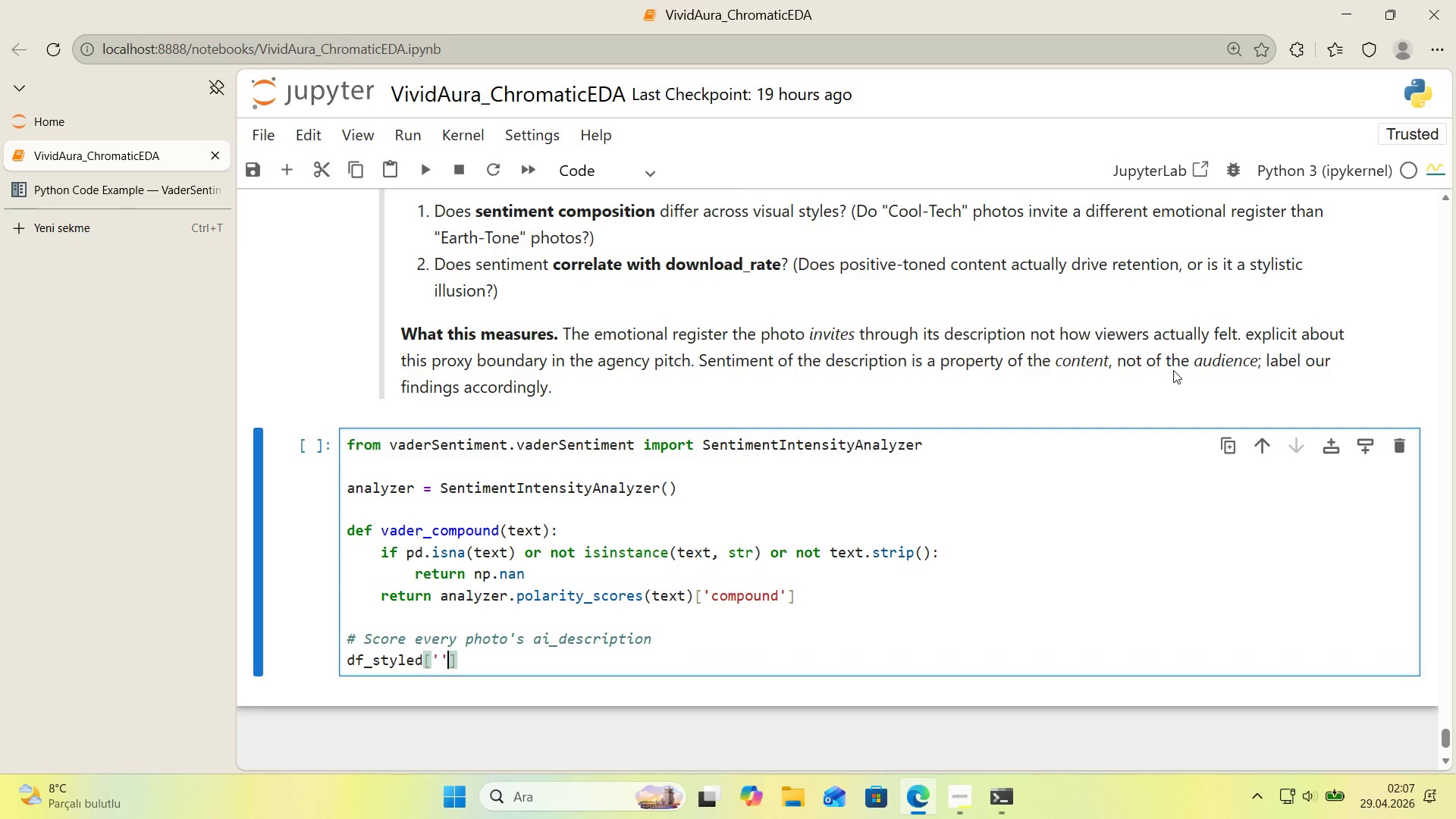 
key(ArrowLeft)
 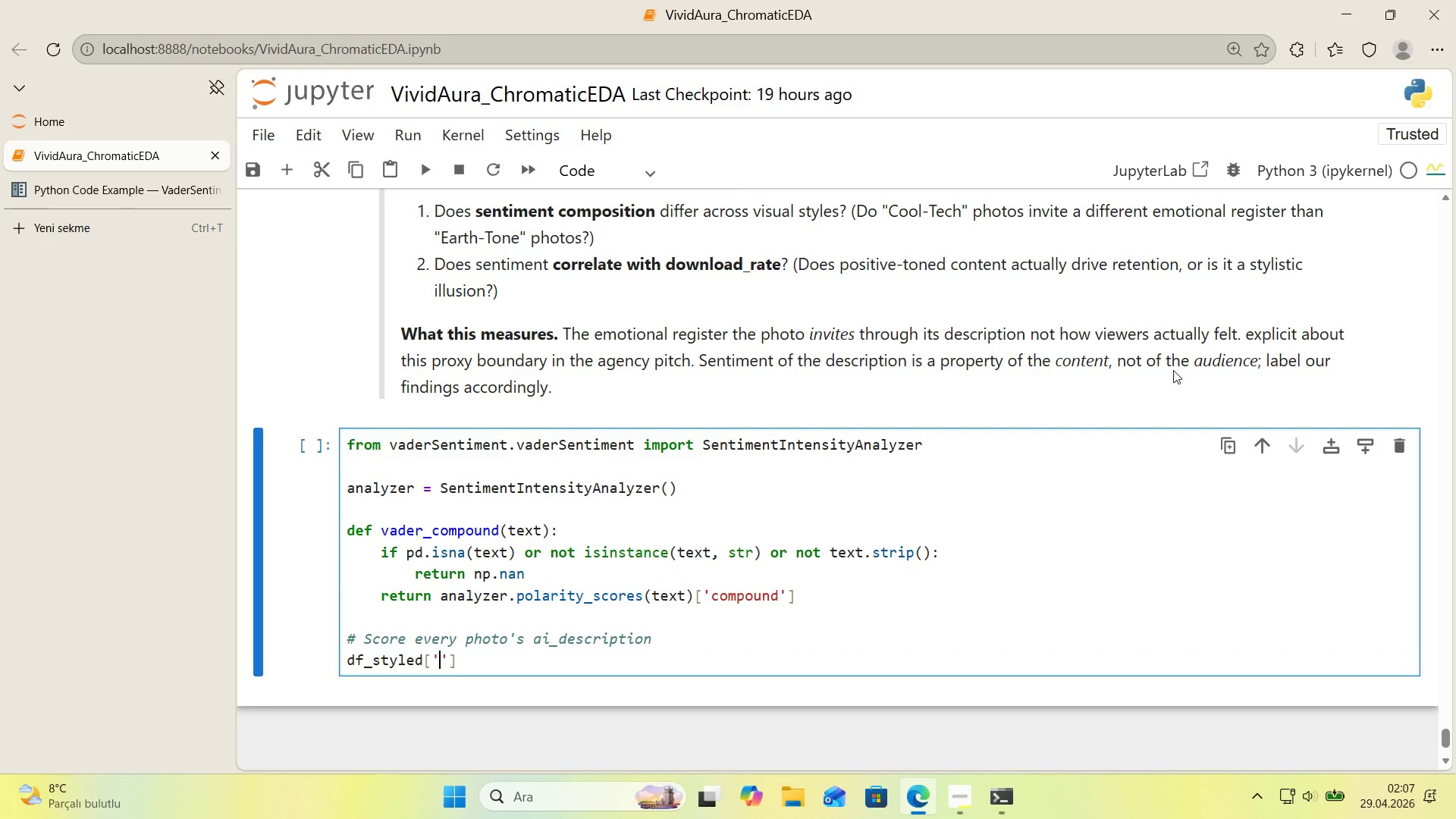 
type(sent'ment)
 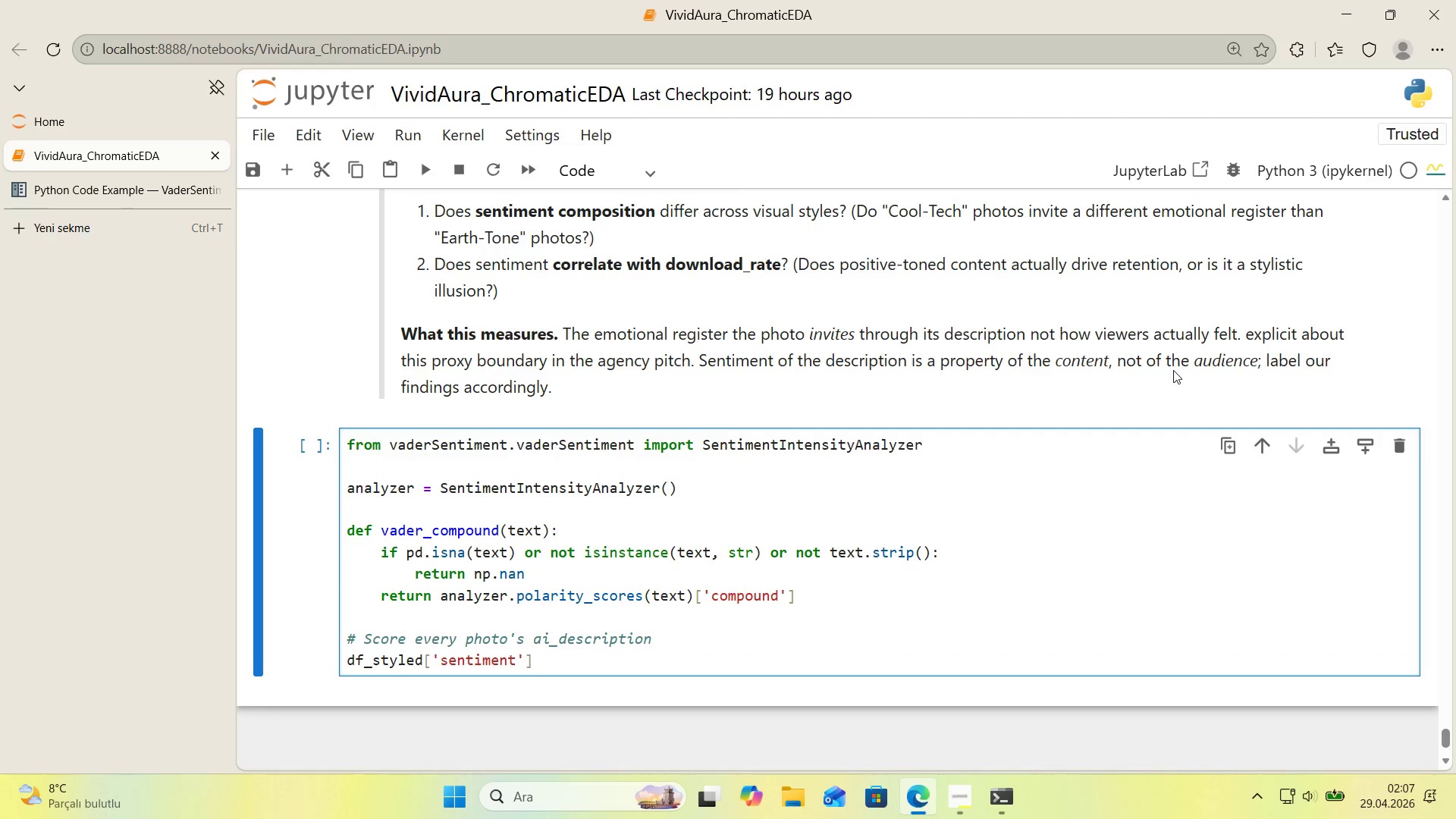 
key(ArrowRight)
 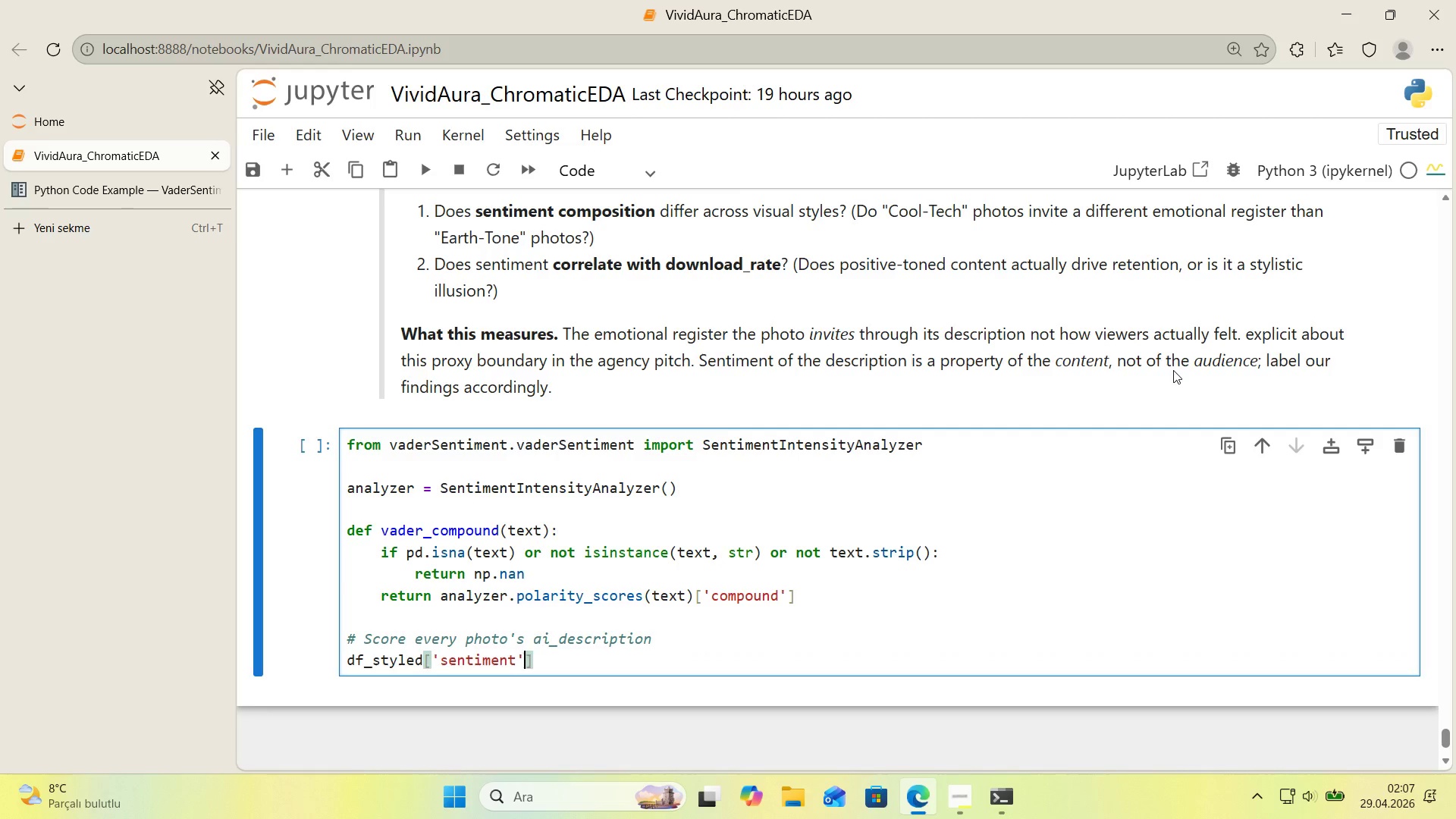 
key(ArrowRight)
 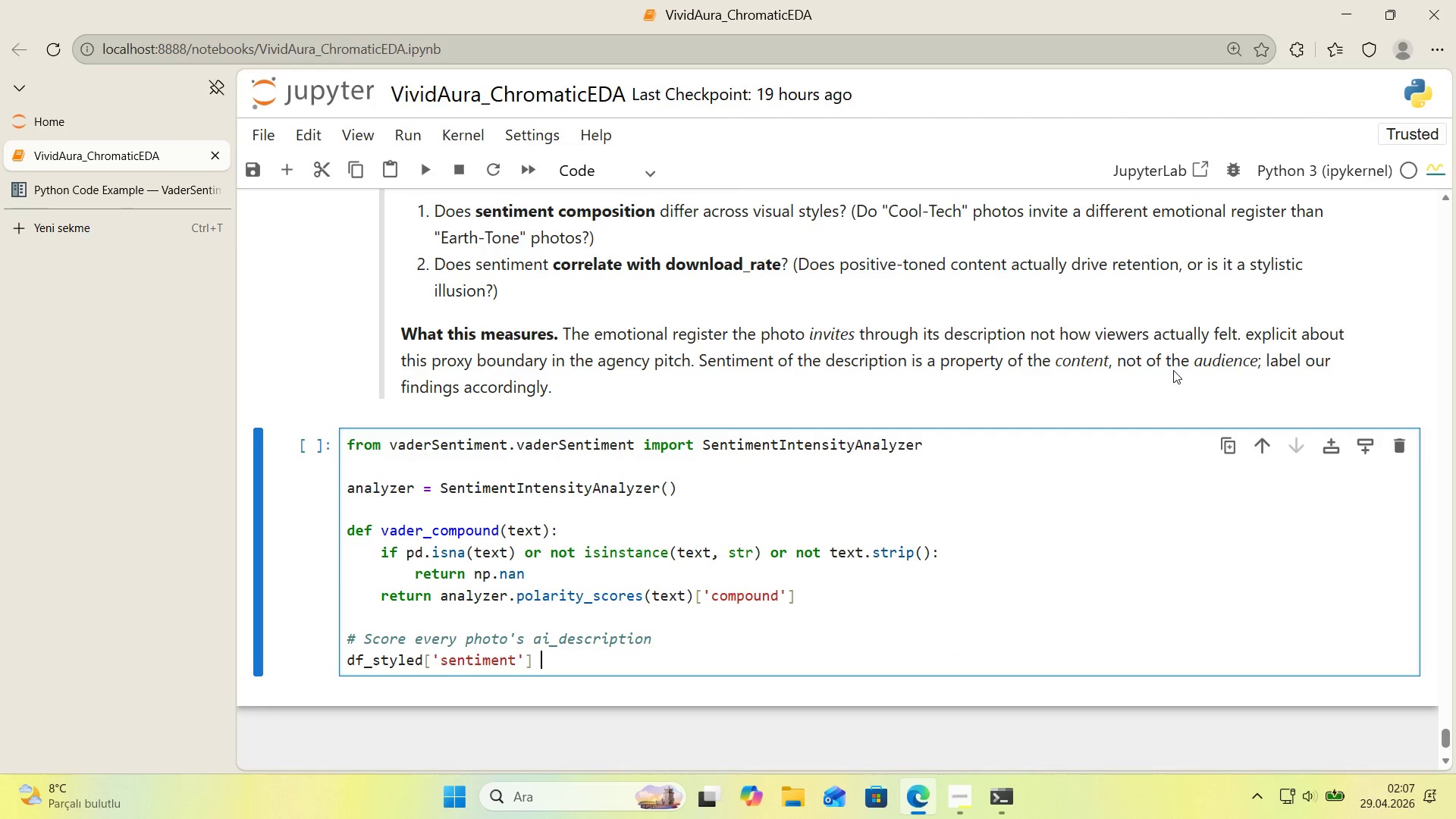 
type( ) df_styled)
 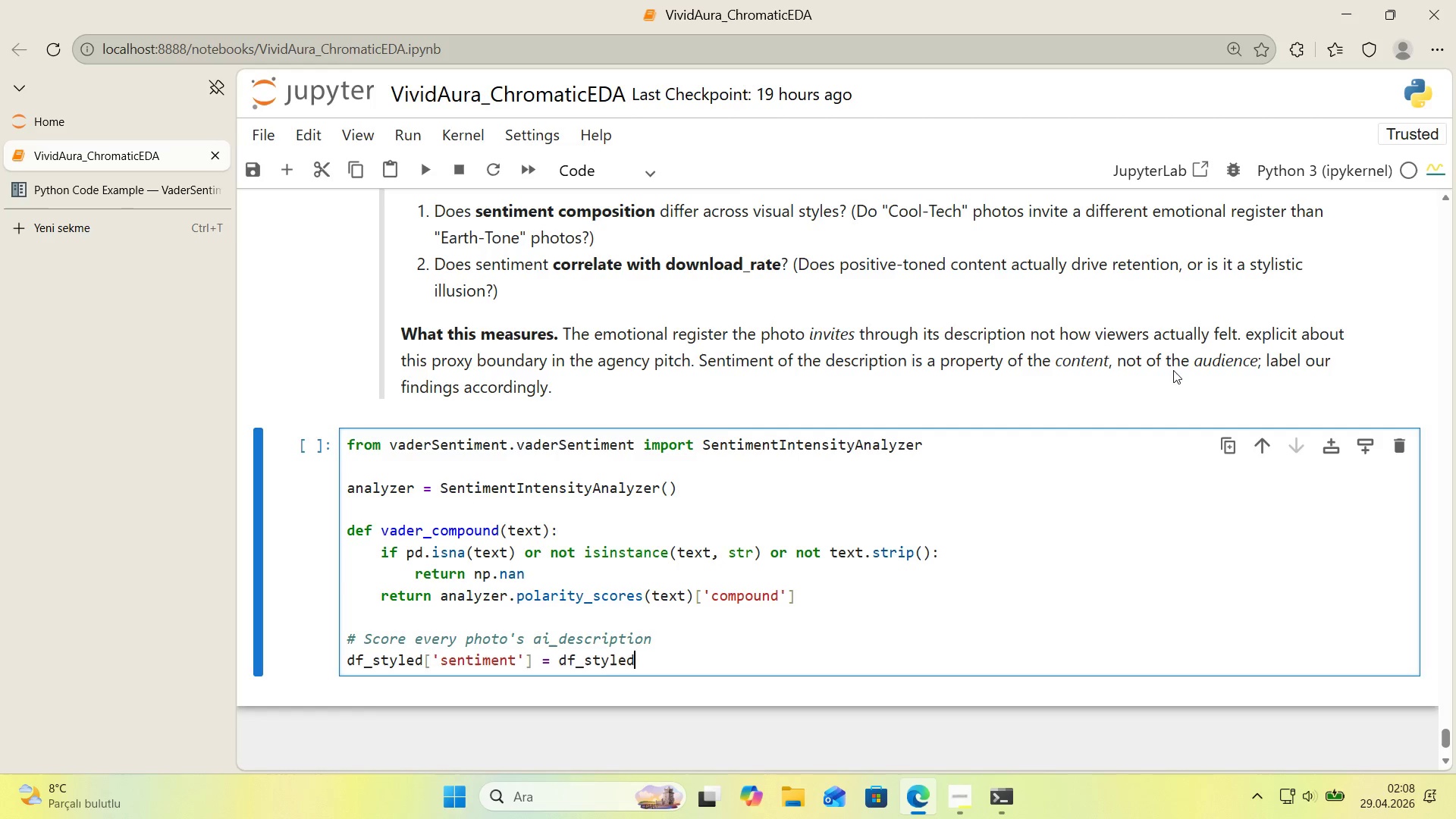 
key(Alt+Control+8)
 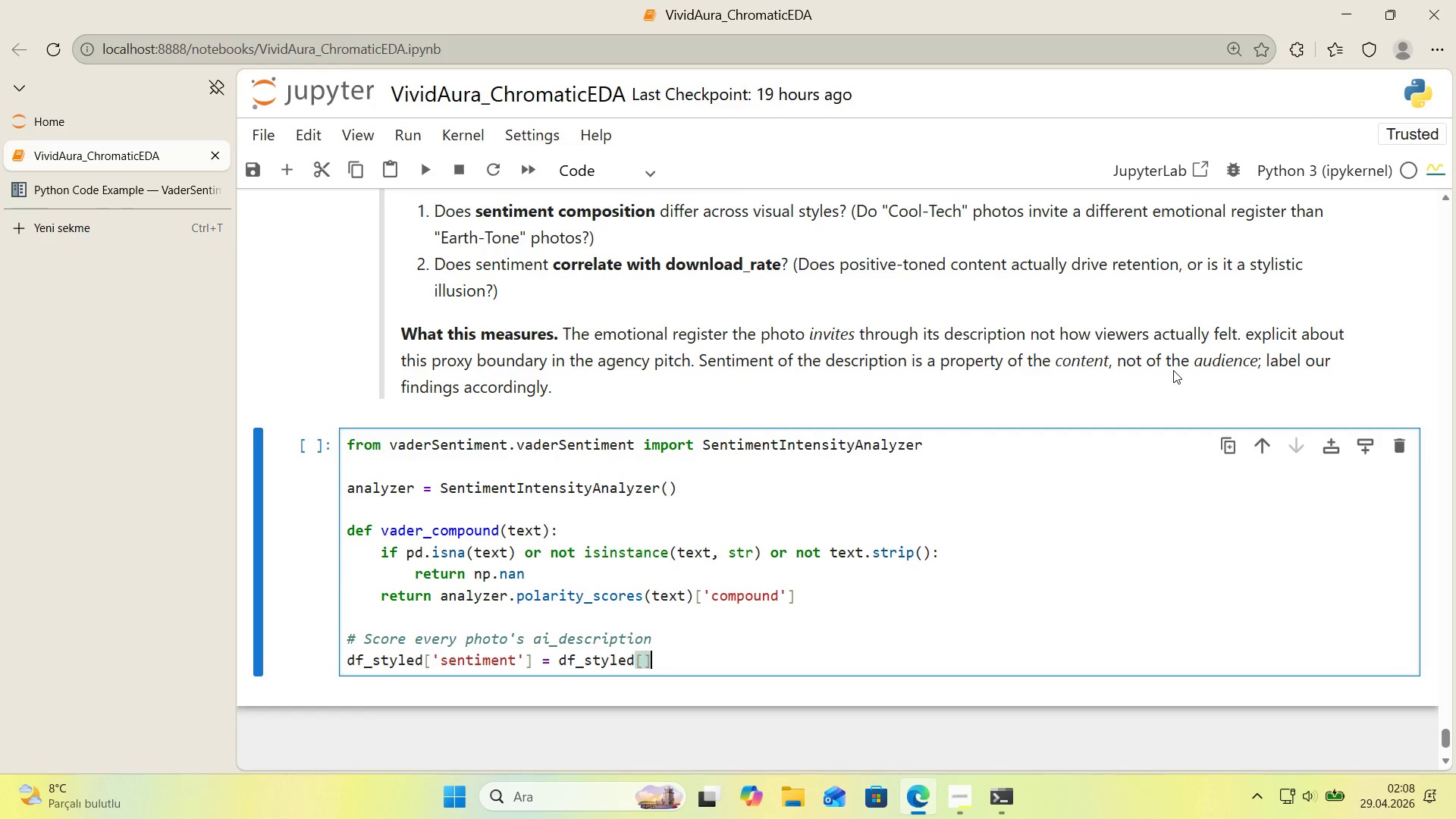 
key(Alt+Control+9)
 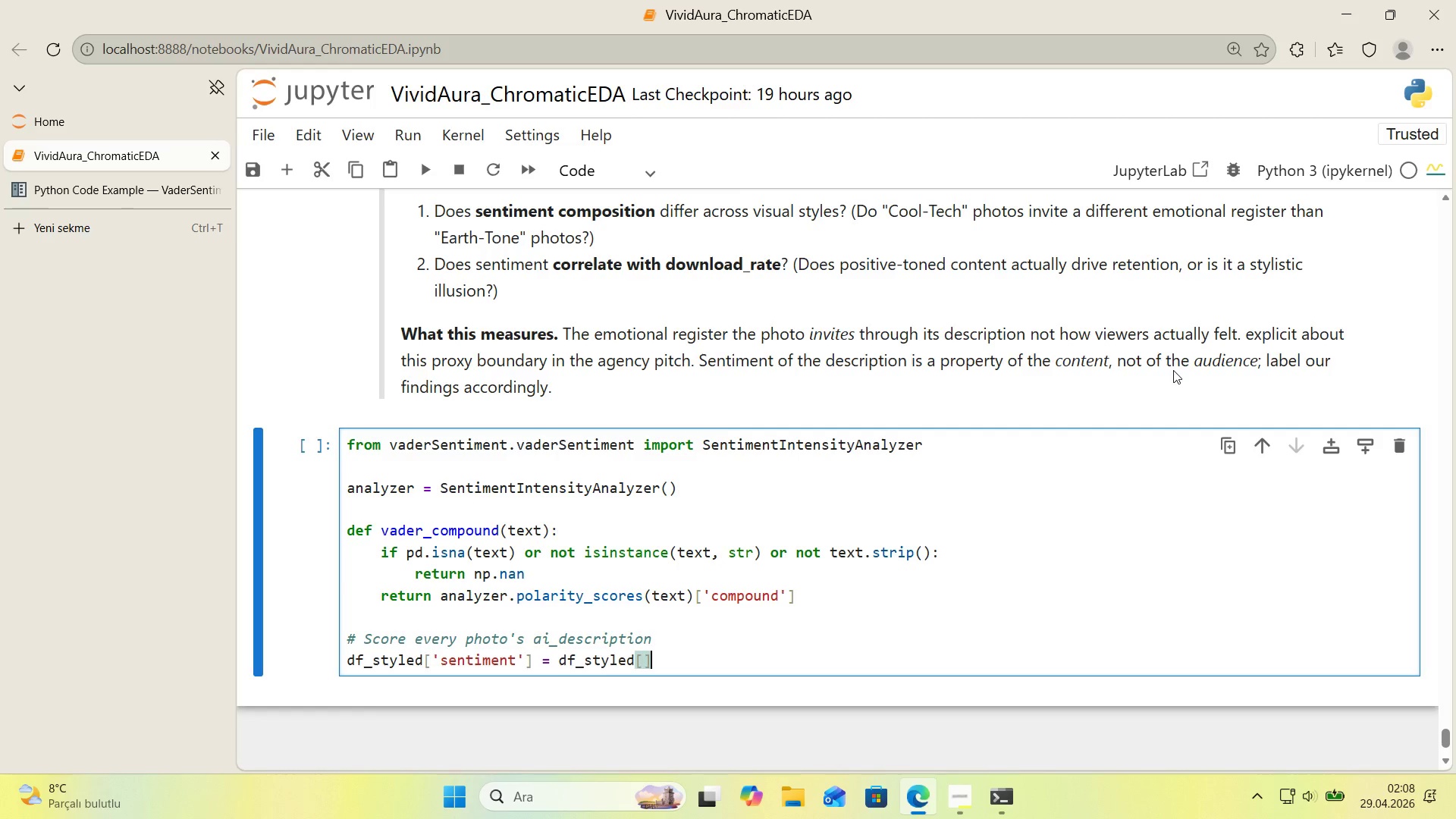 
key(ArrowLeft)
 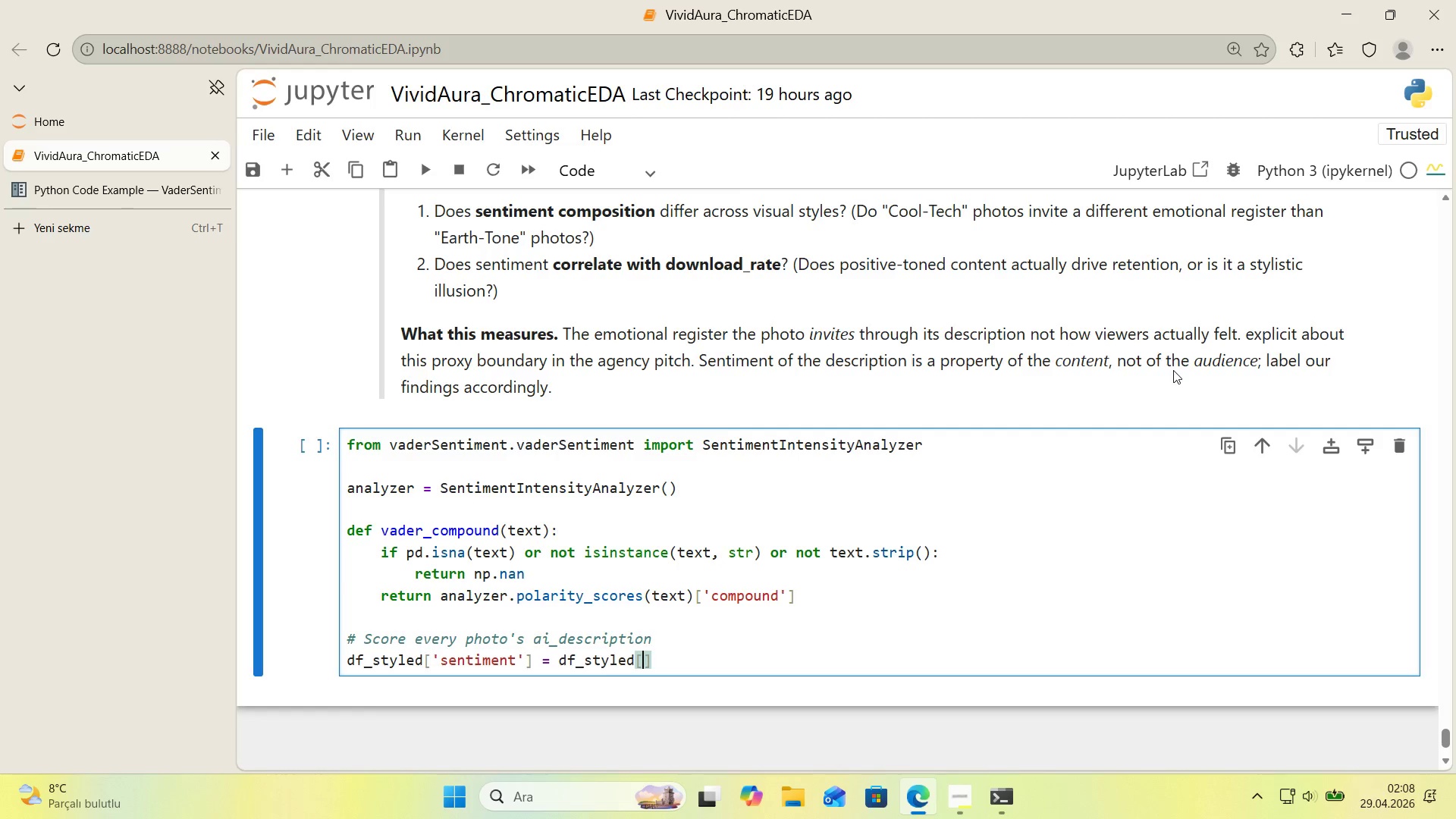 
type(@@)
 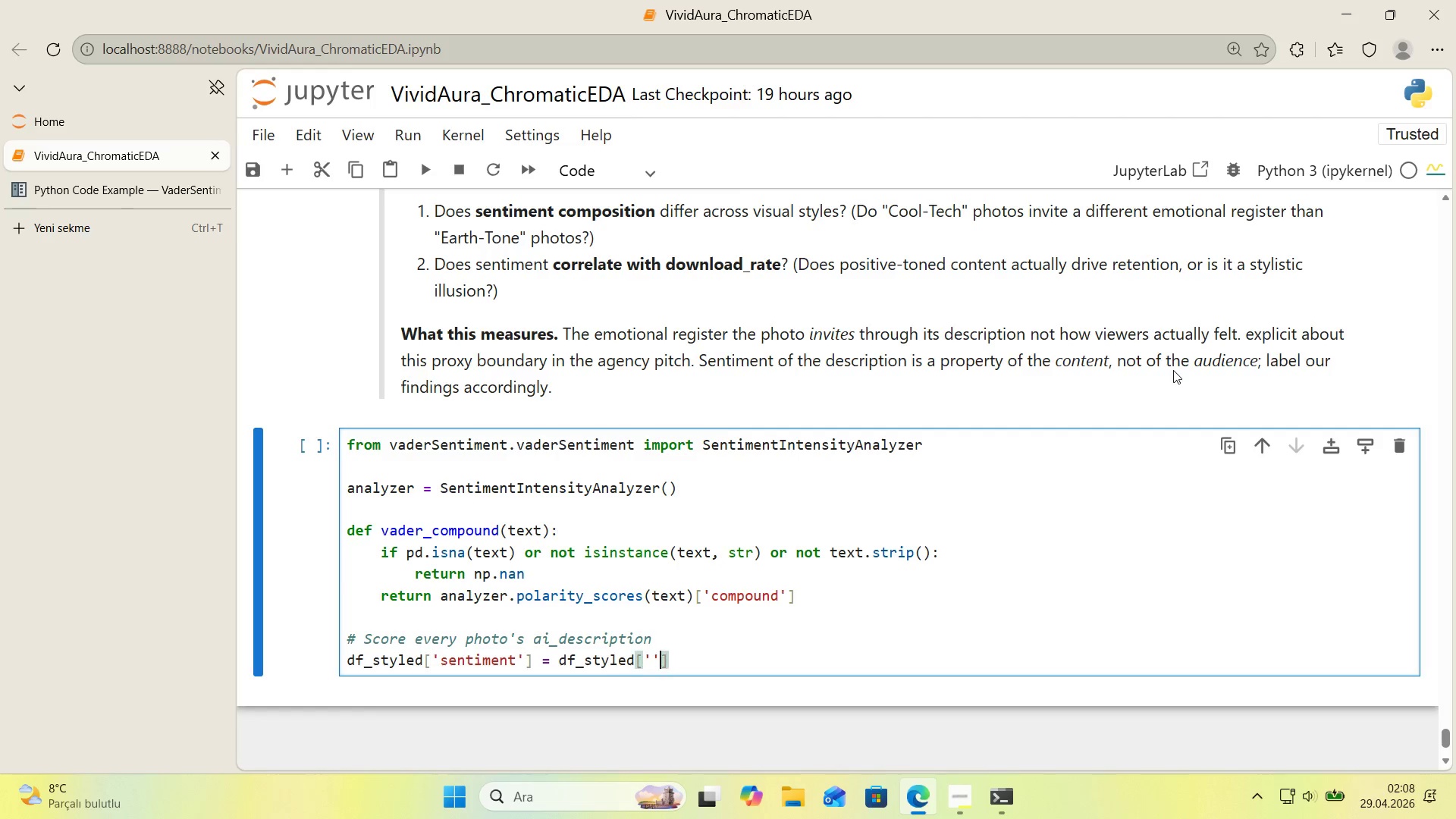 
key(ArrowLeft)
 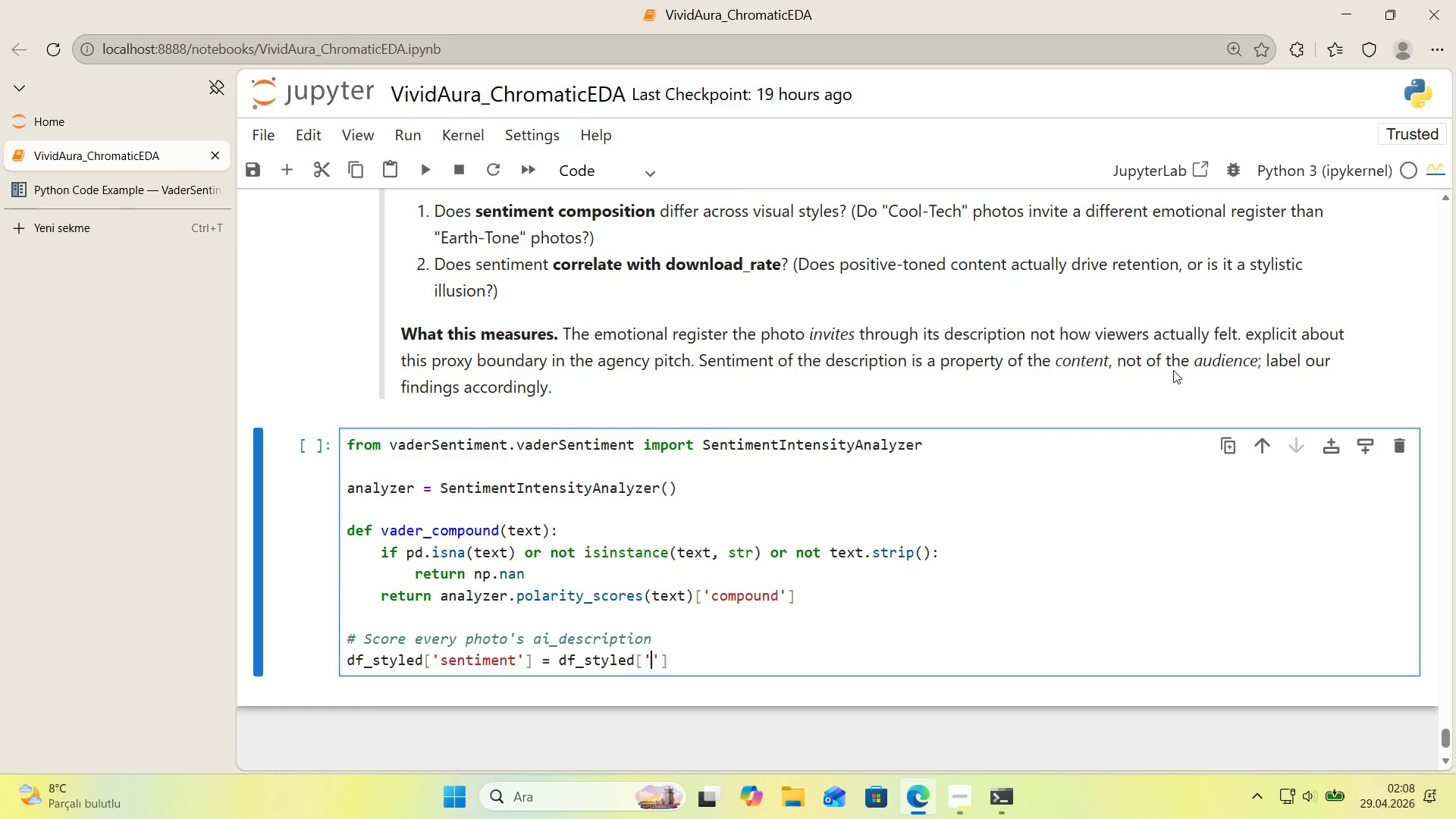 
type(a'_descr'pt'on)
 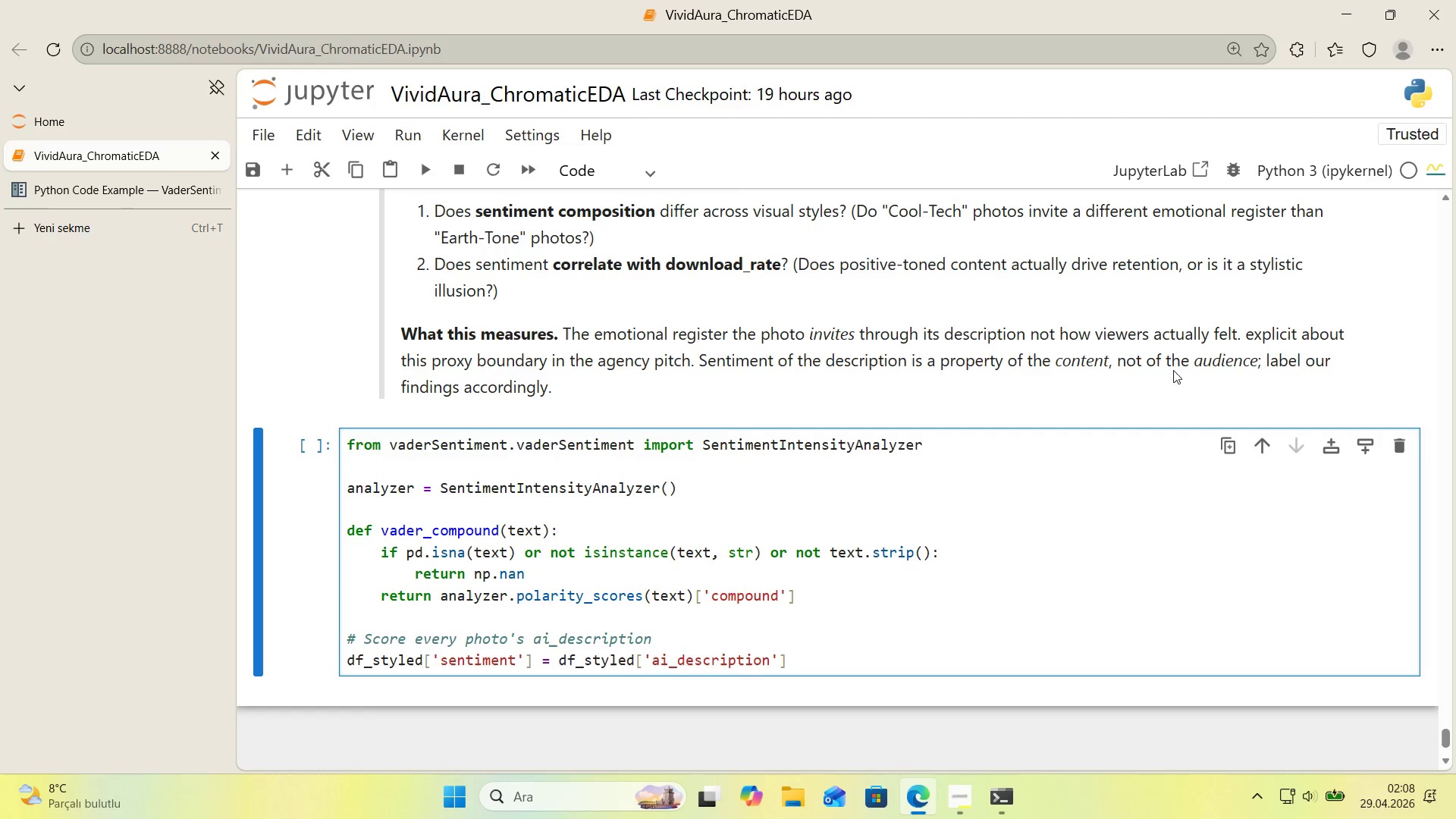 
key(ArrowRight)
 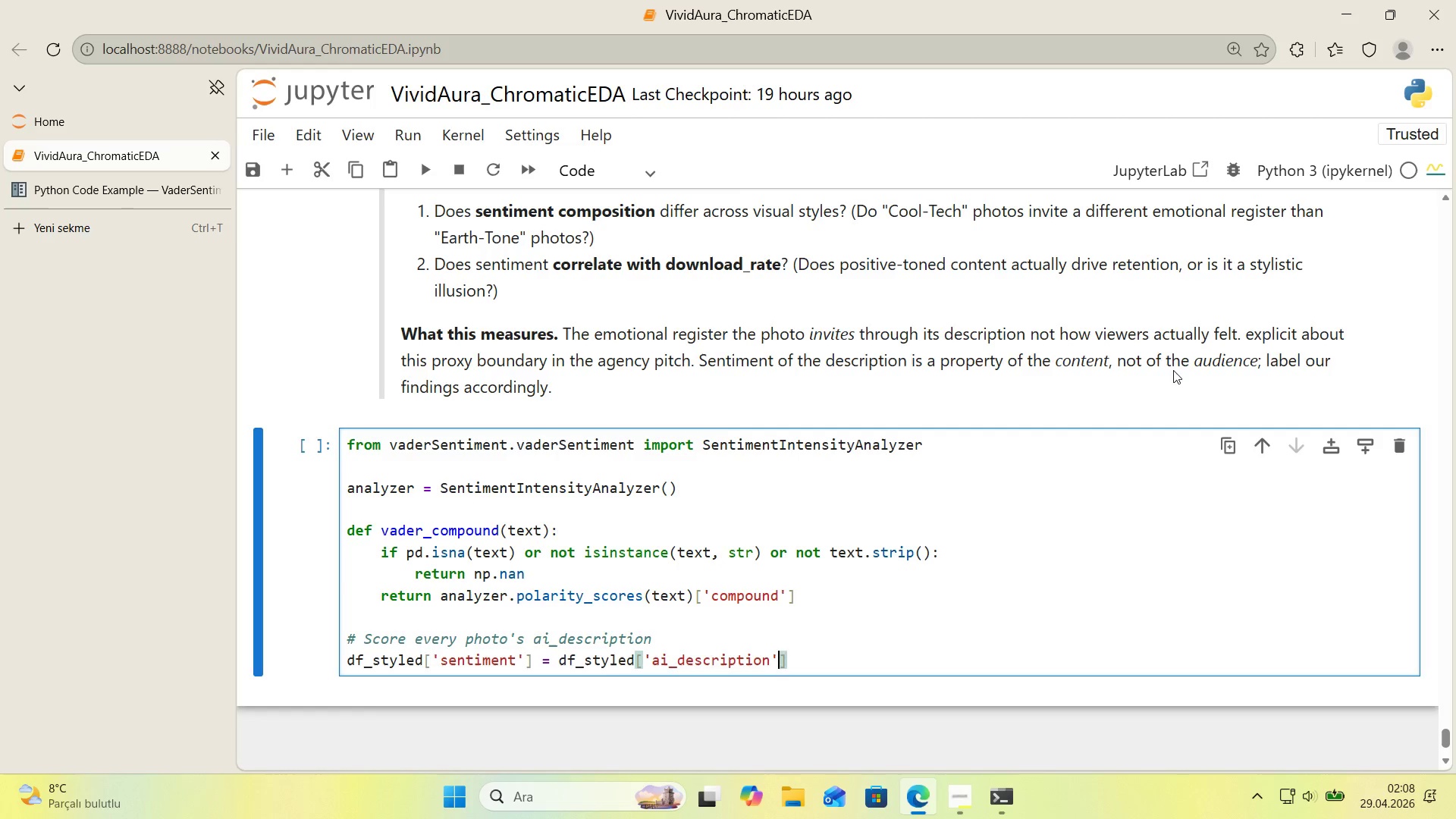 
key(ArrowRight)
 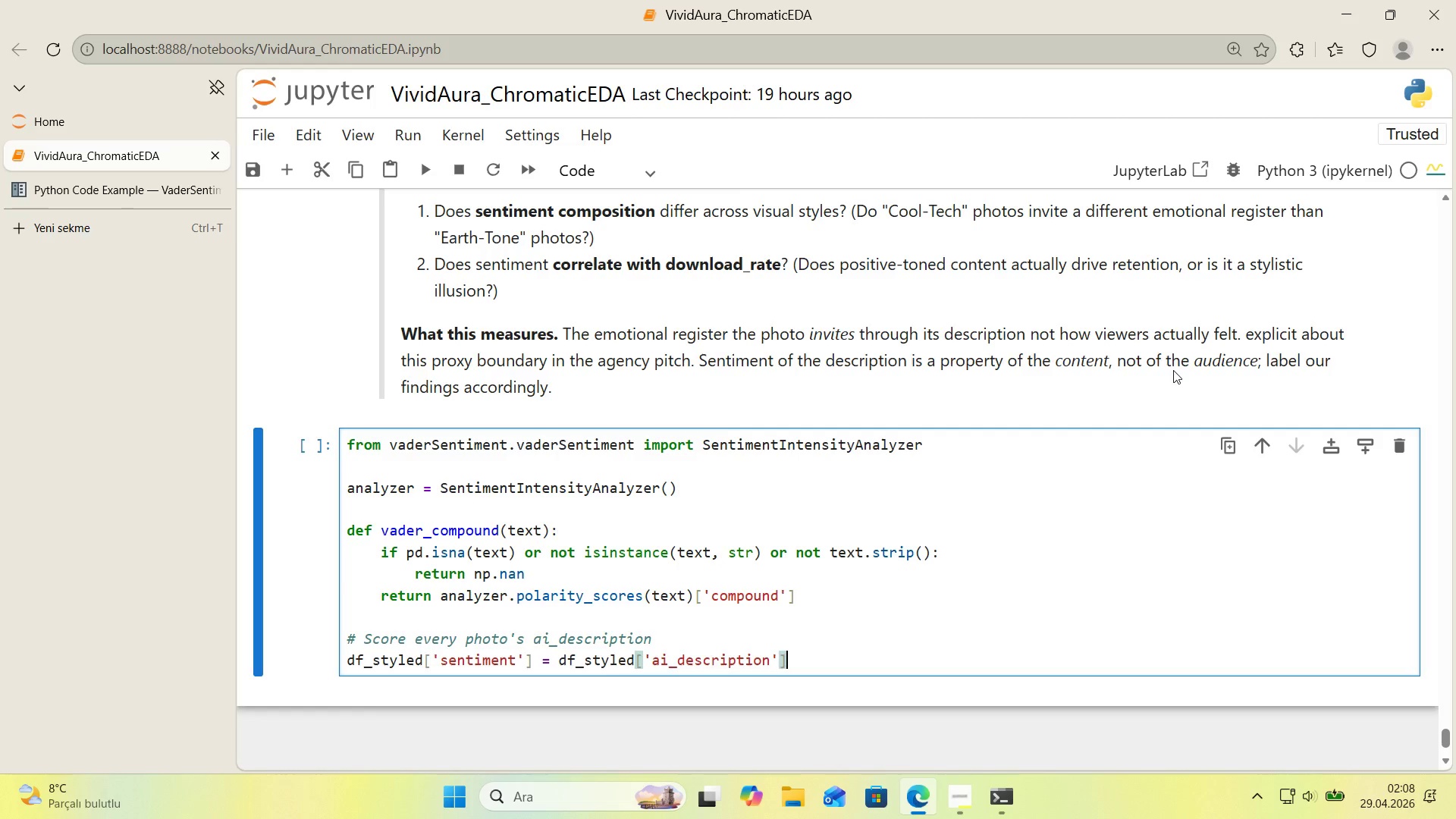 
type(.ao)
key(Backspace)
type(pply*()
 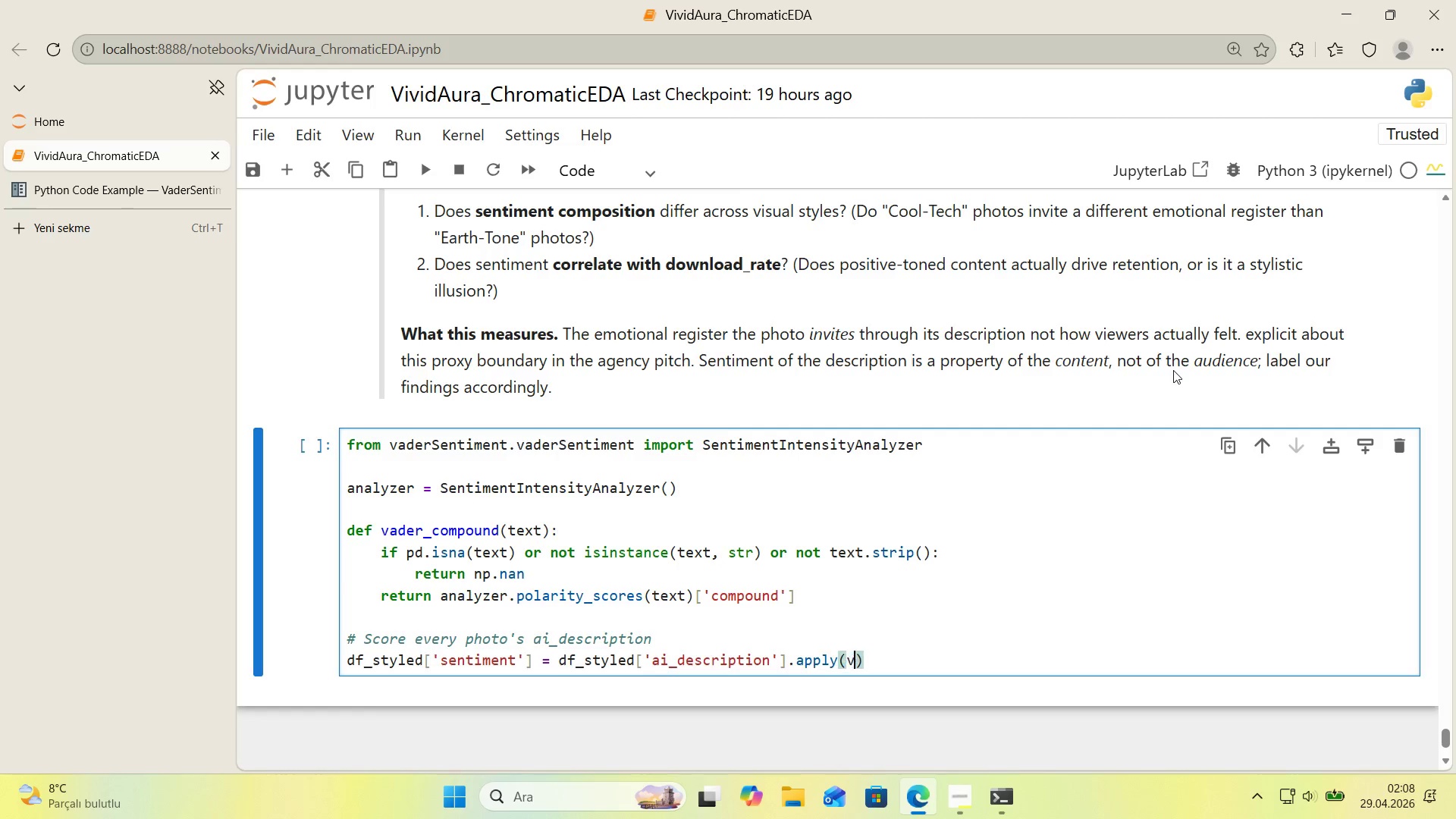 
 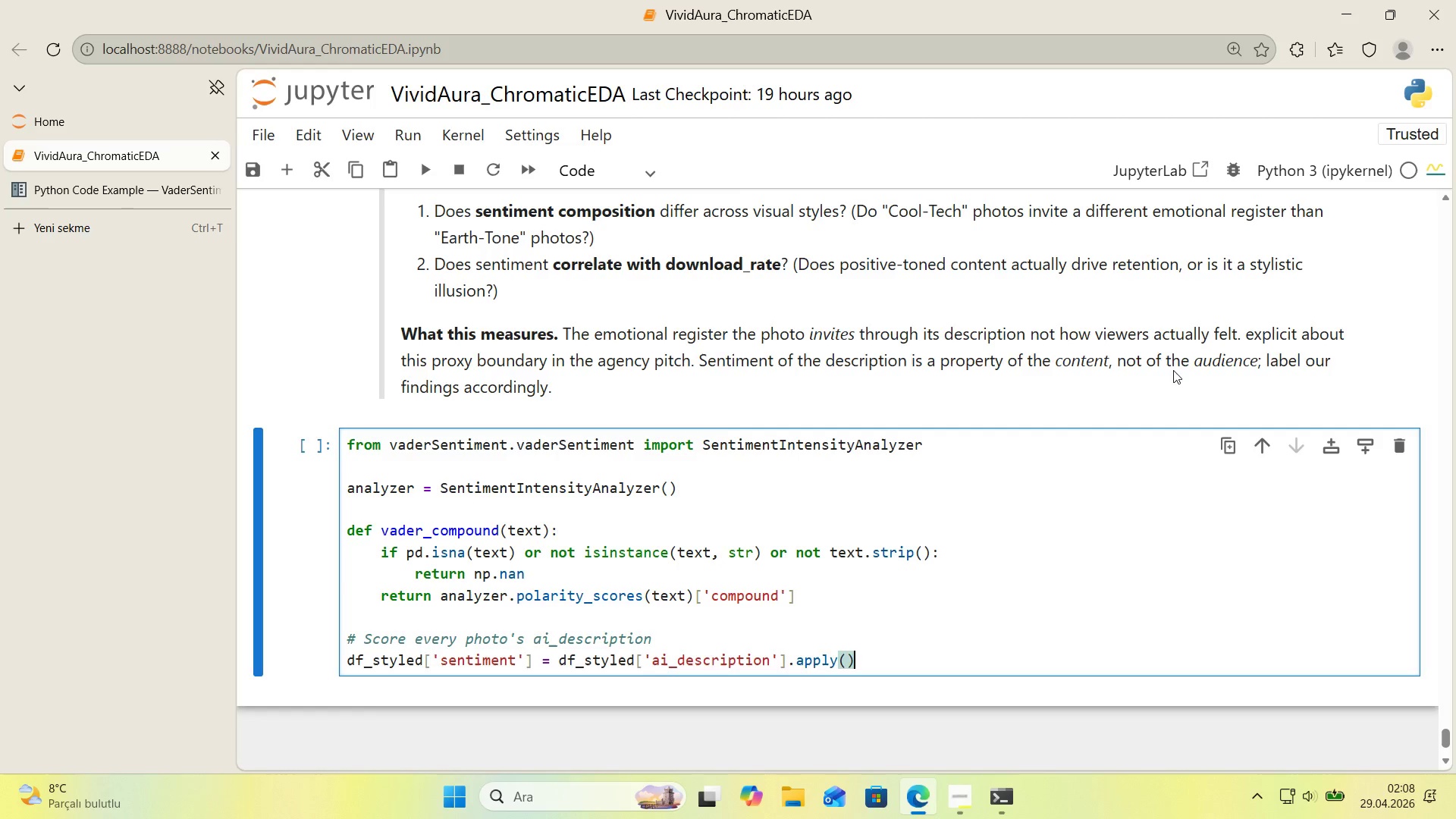 
key(ArrowLeft)
 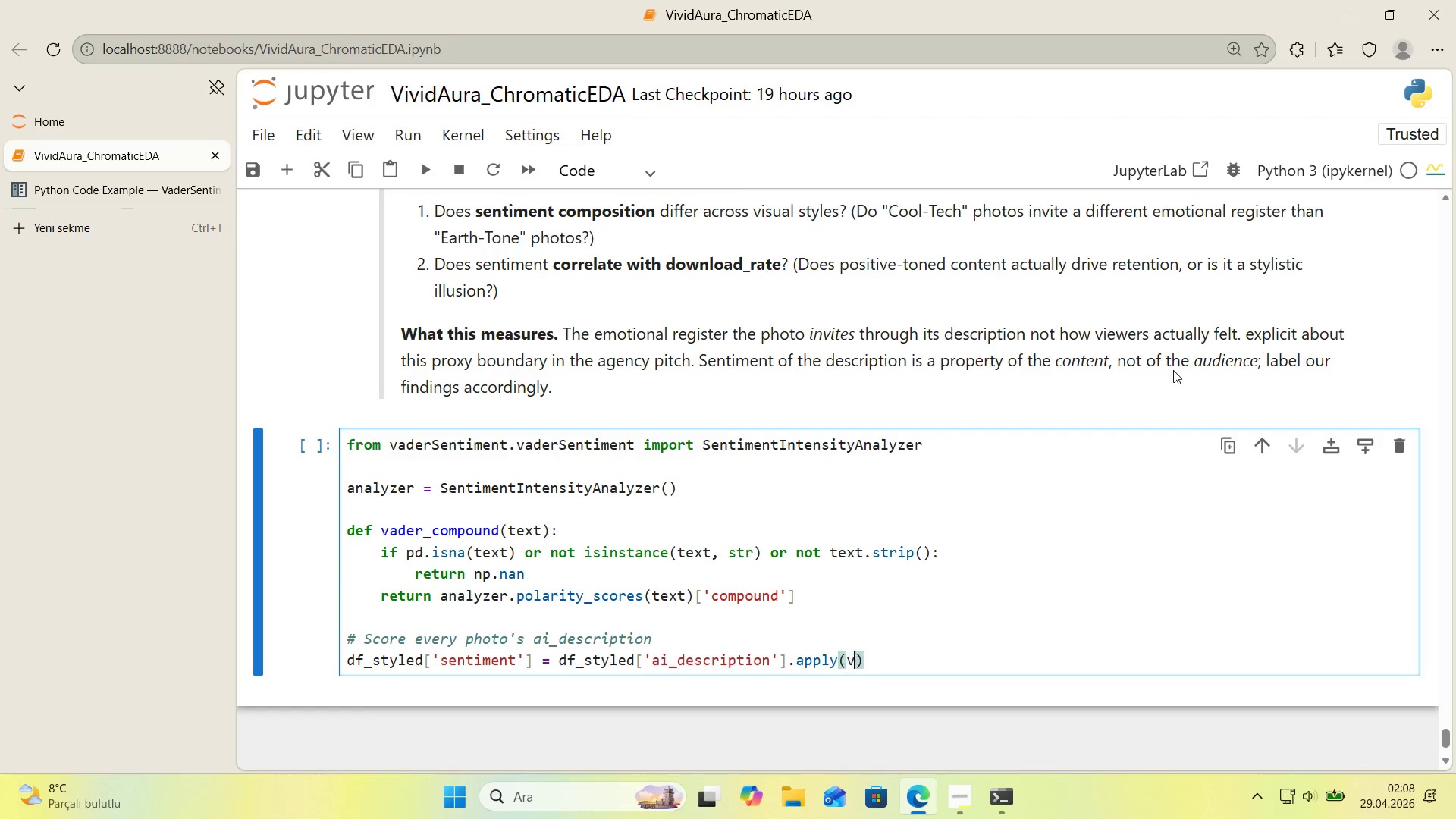 
type(vader_compound)
 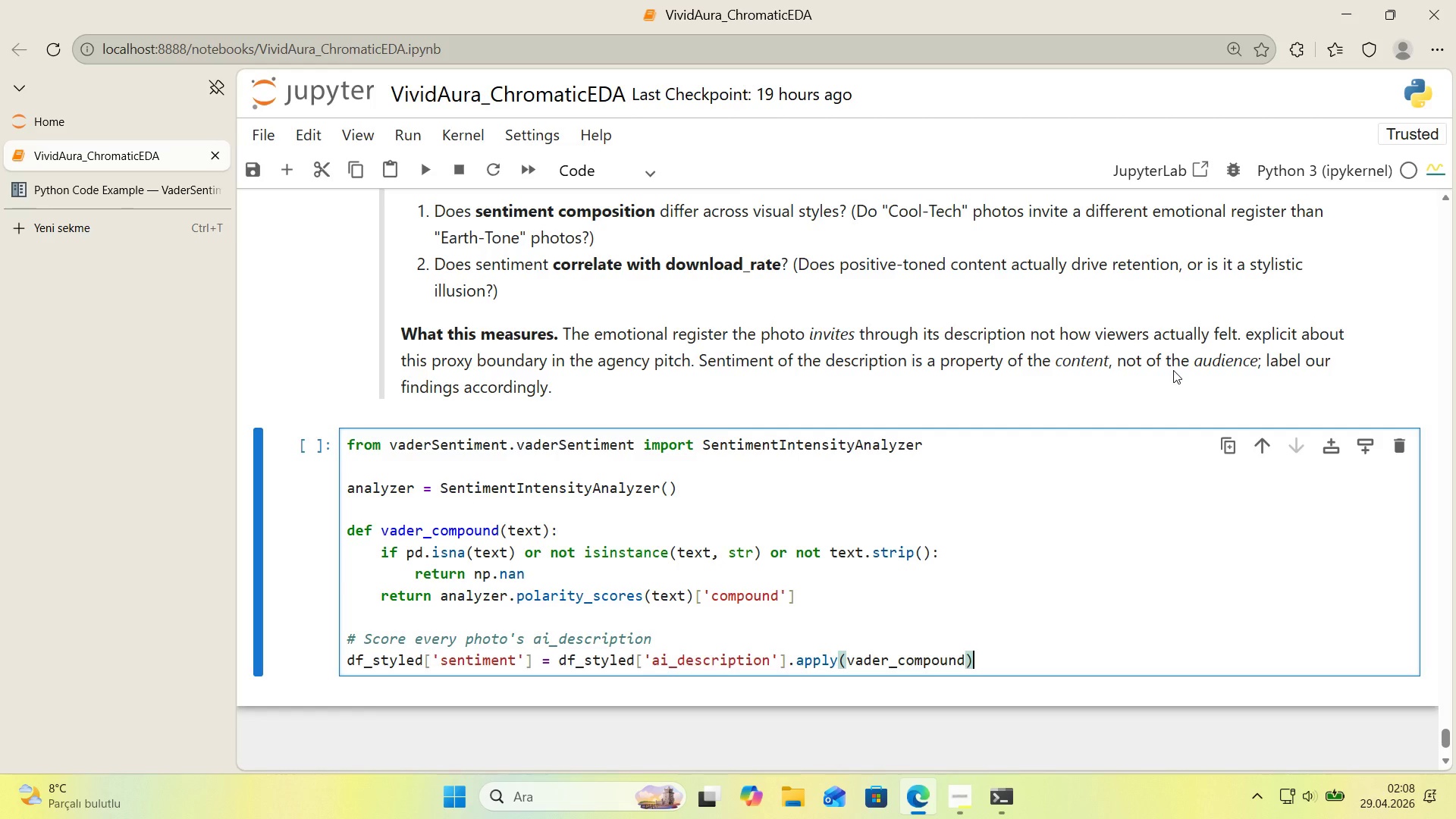 
key(ArrowRight)
 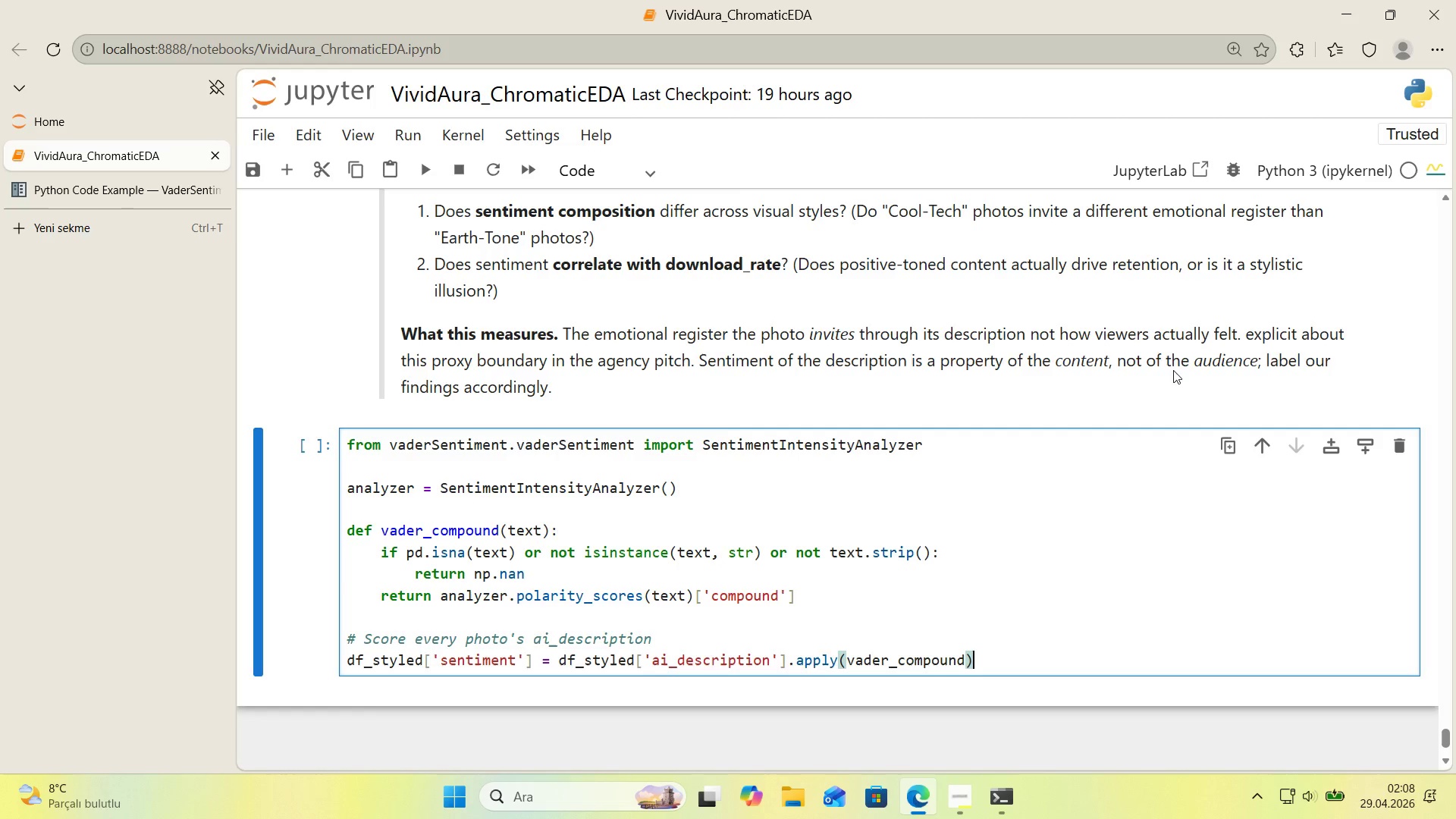 
key(Enter)
 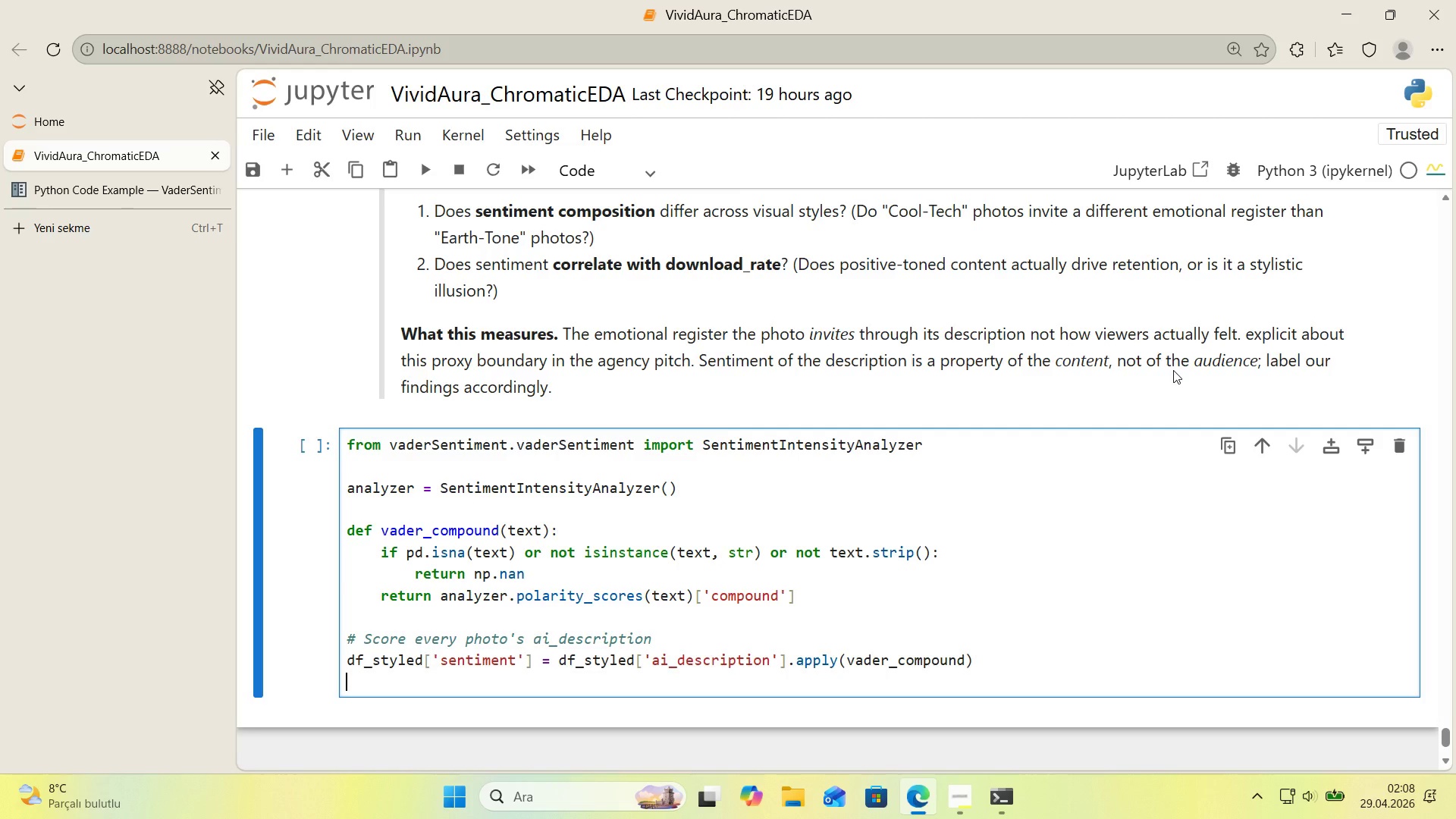 
key(Enter)
 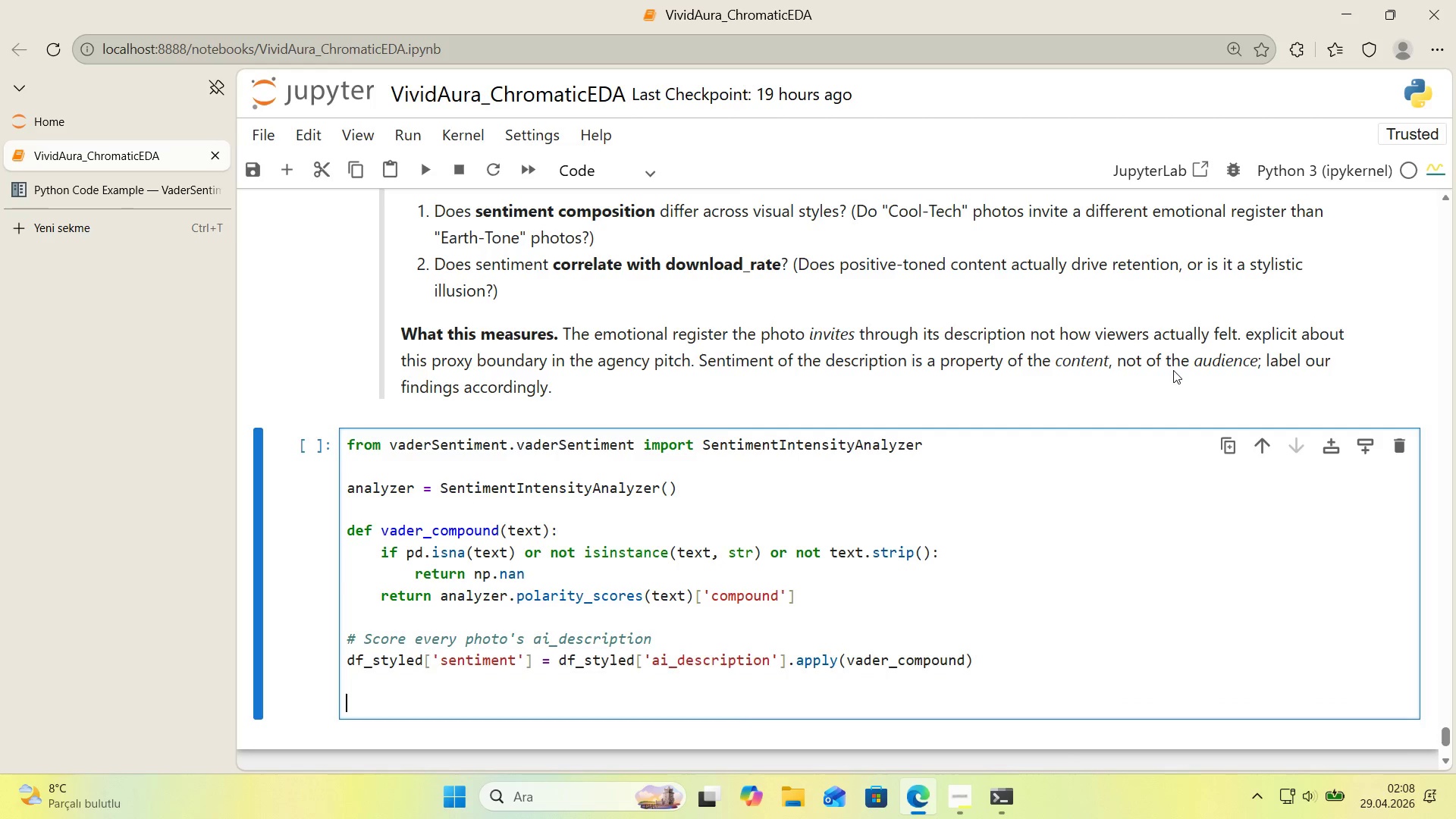 
type(def)
 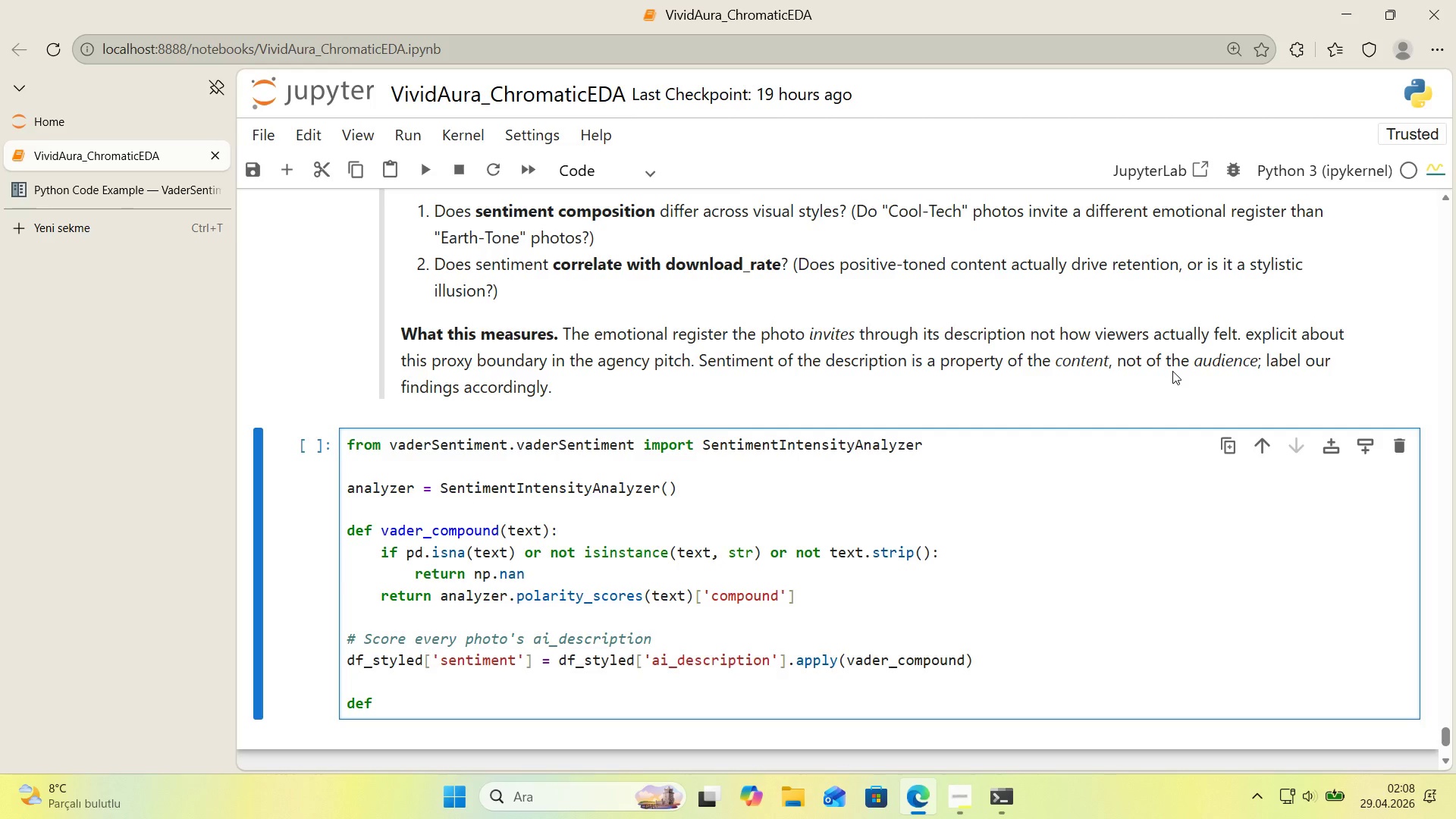 
scroll: coordinate [1116, 435], scroll_direction: down, amount: 1.0
 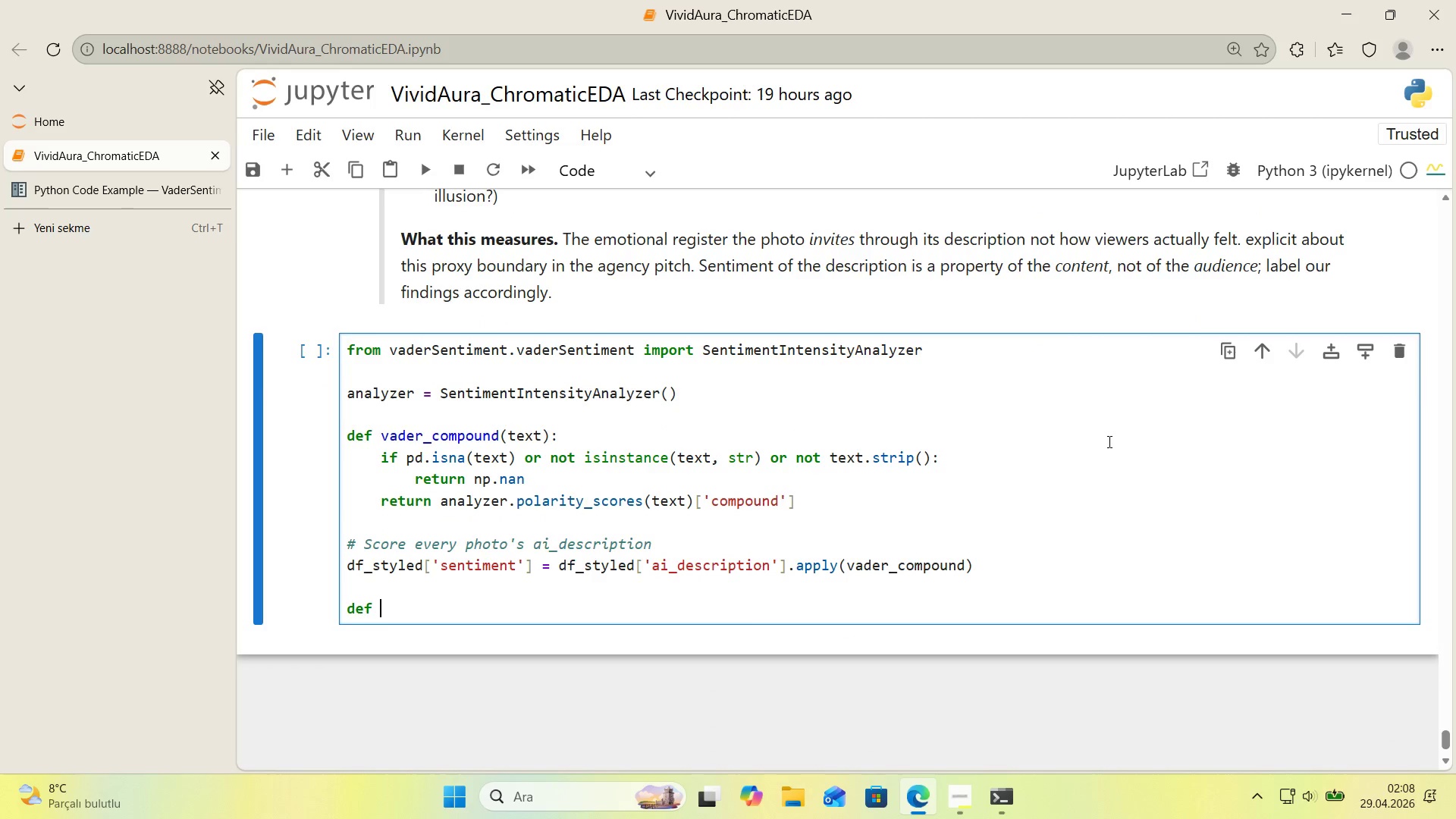 
type( bucket_sent'ment*()
 